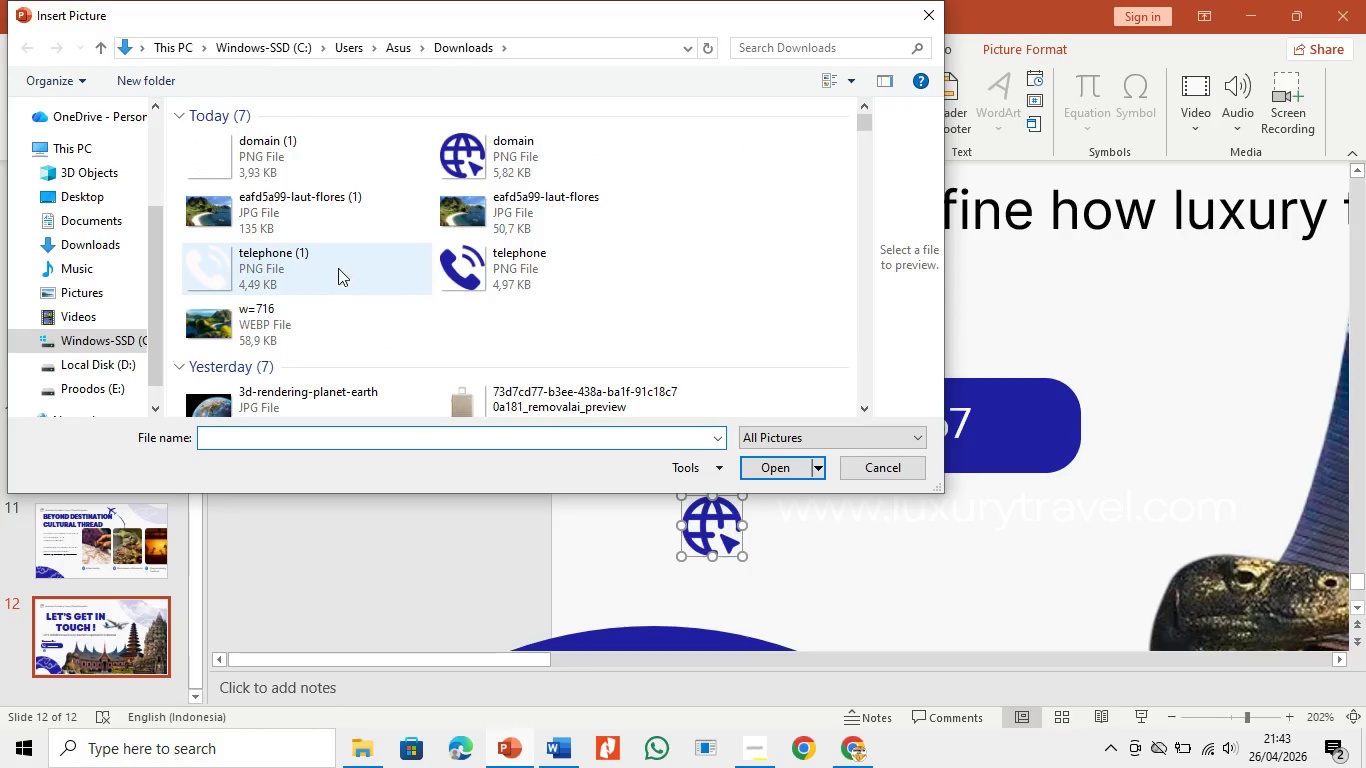 
double_click([328, 168])
 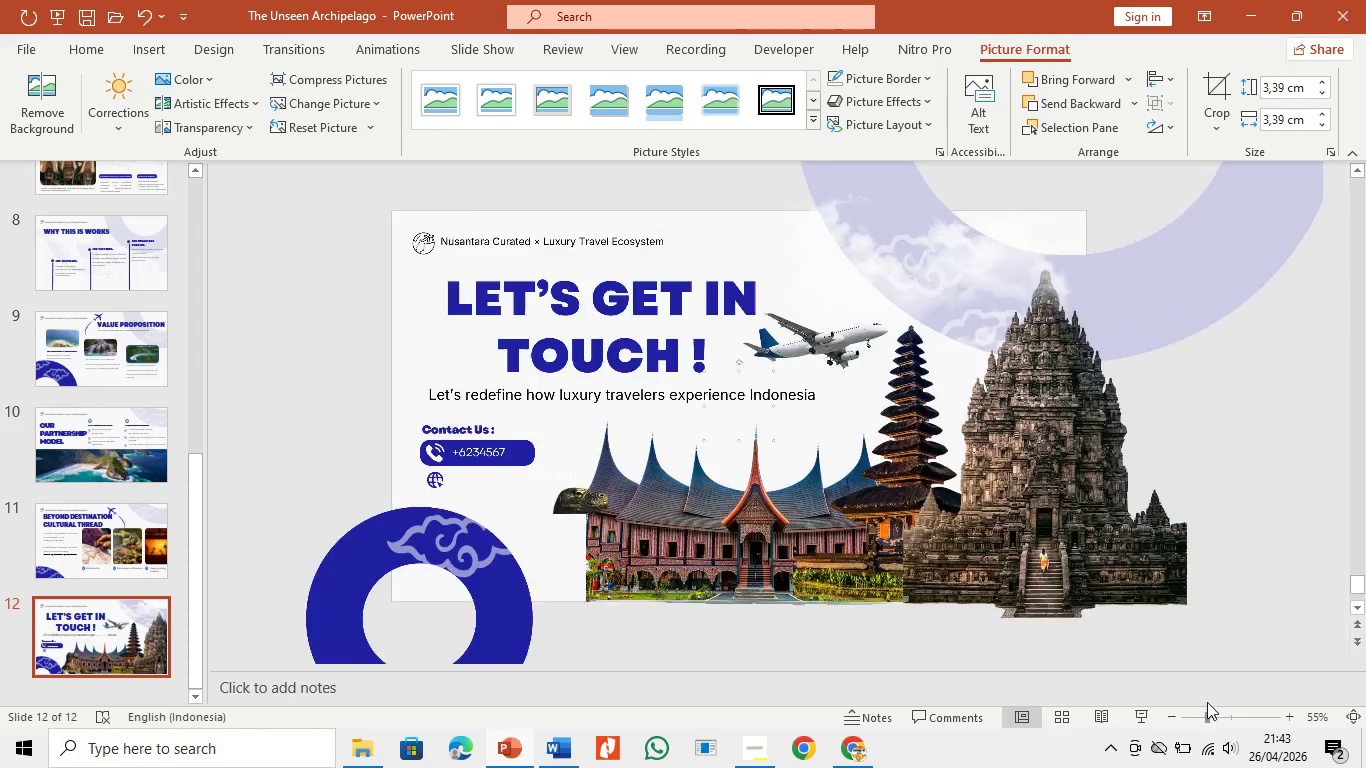 
left_click_drag(start_coordinate=[734, 414], to_coordinate=[351, 552])
 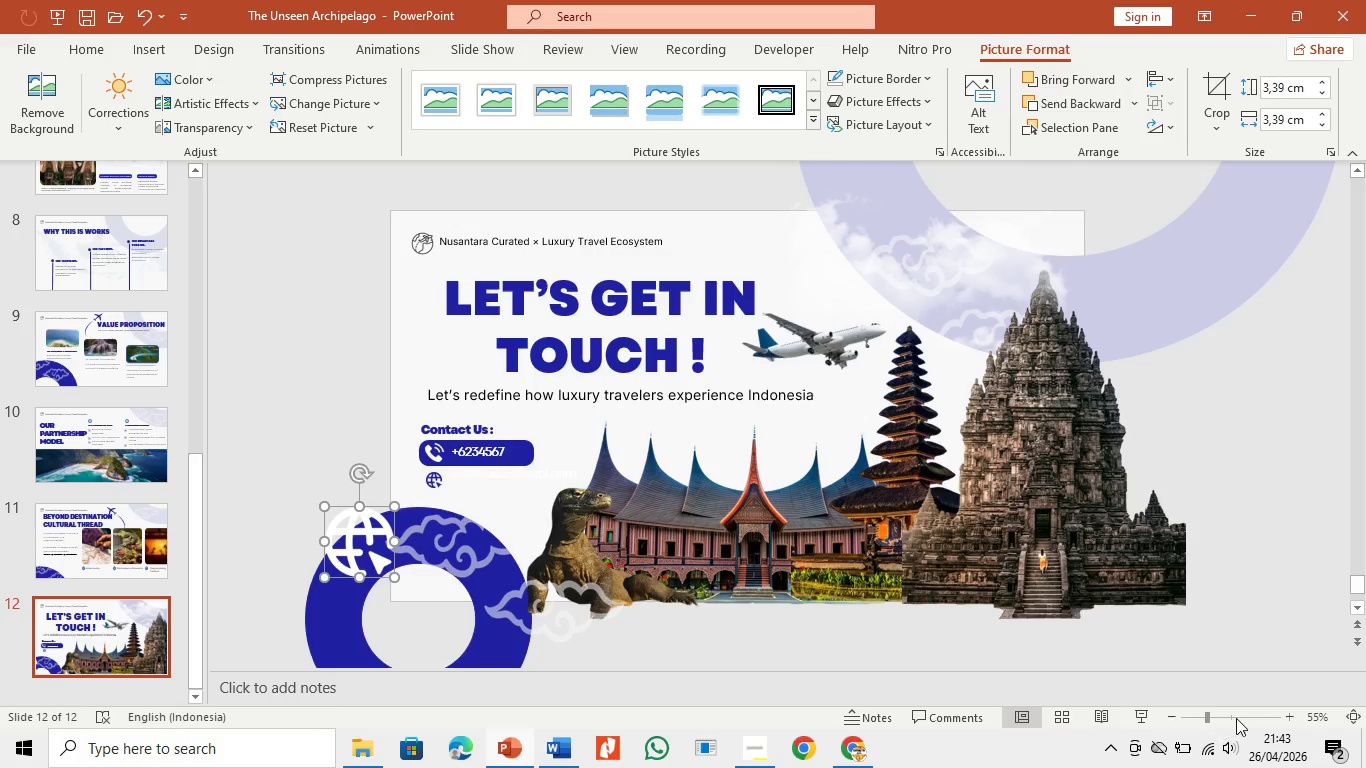 
left_click([1224, 717])
 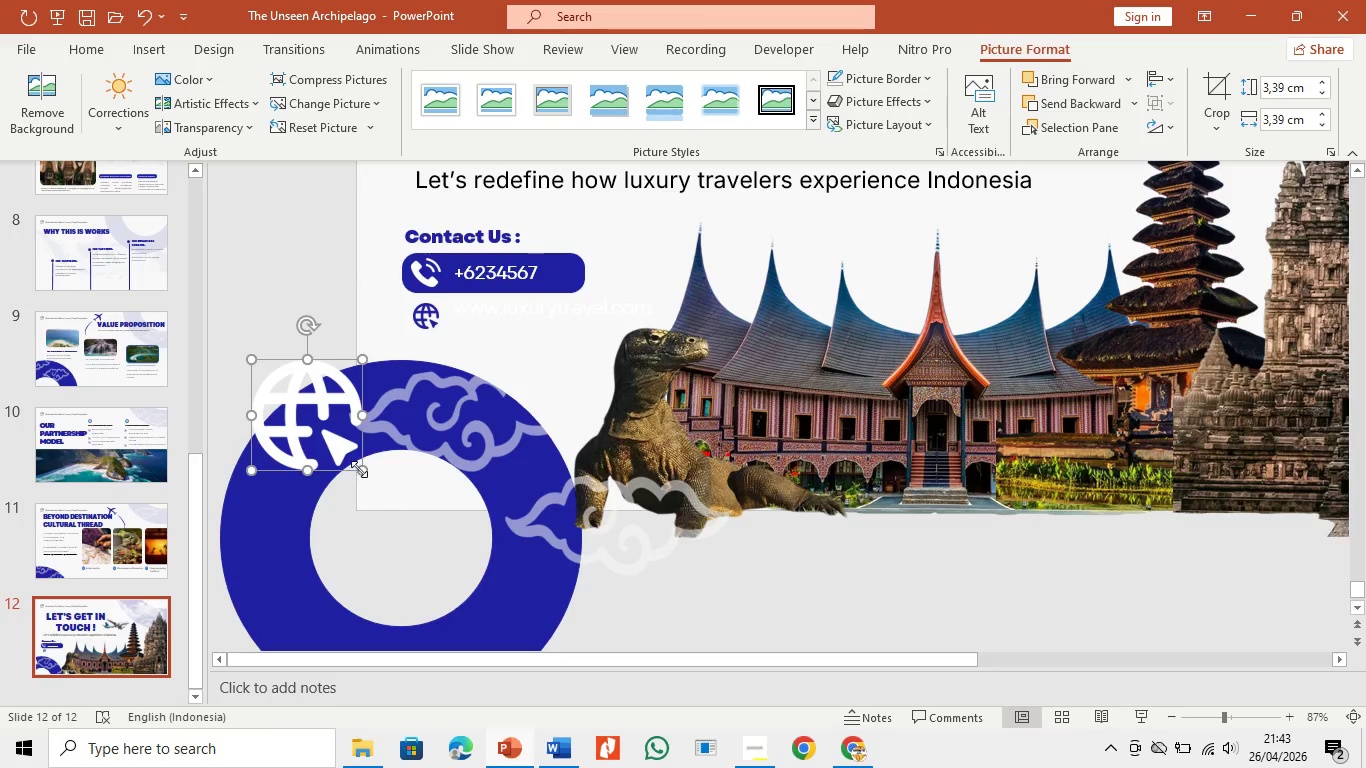 
left_click_drag(start_coordinate=[359, 469], to_coordinate=[286, 381])
 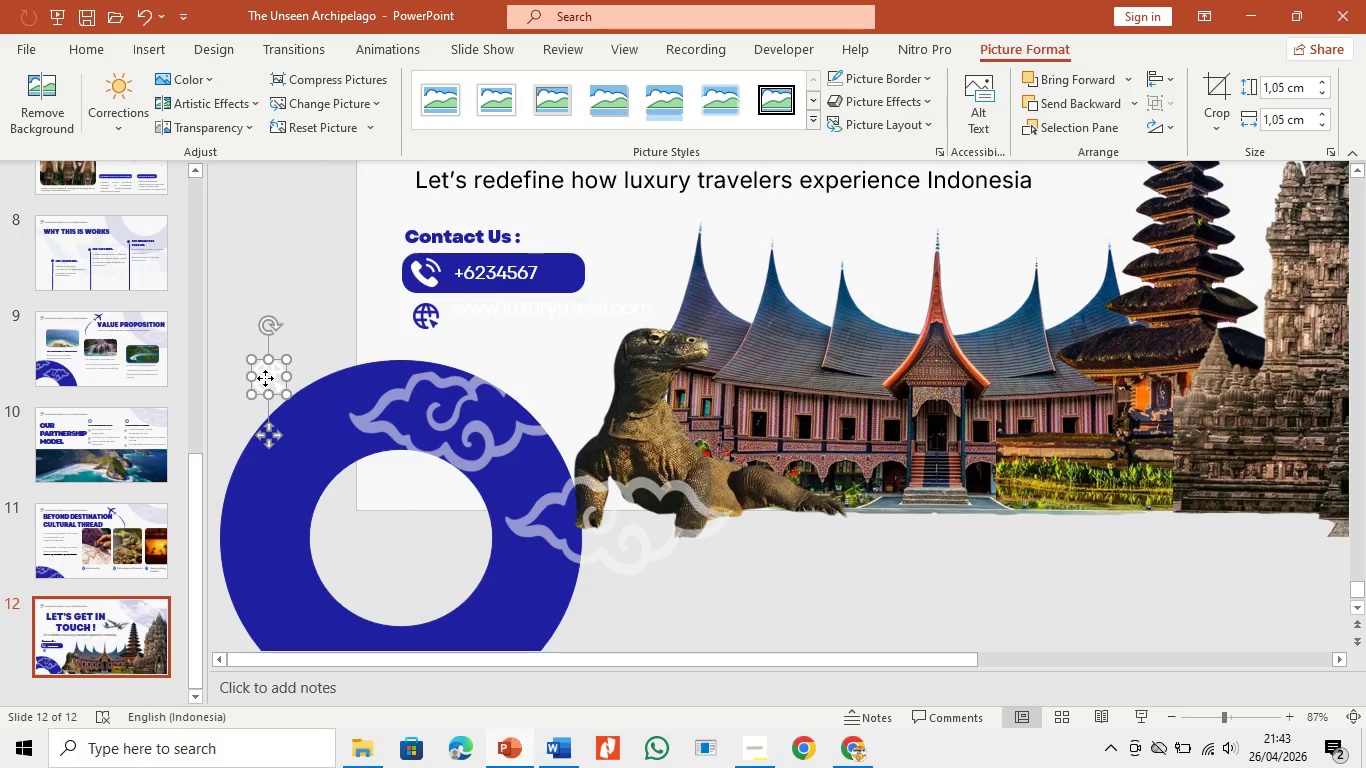 
left_click_drag(start_coordinate=[265, 378], to_coordinate=[386, 316])
 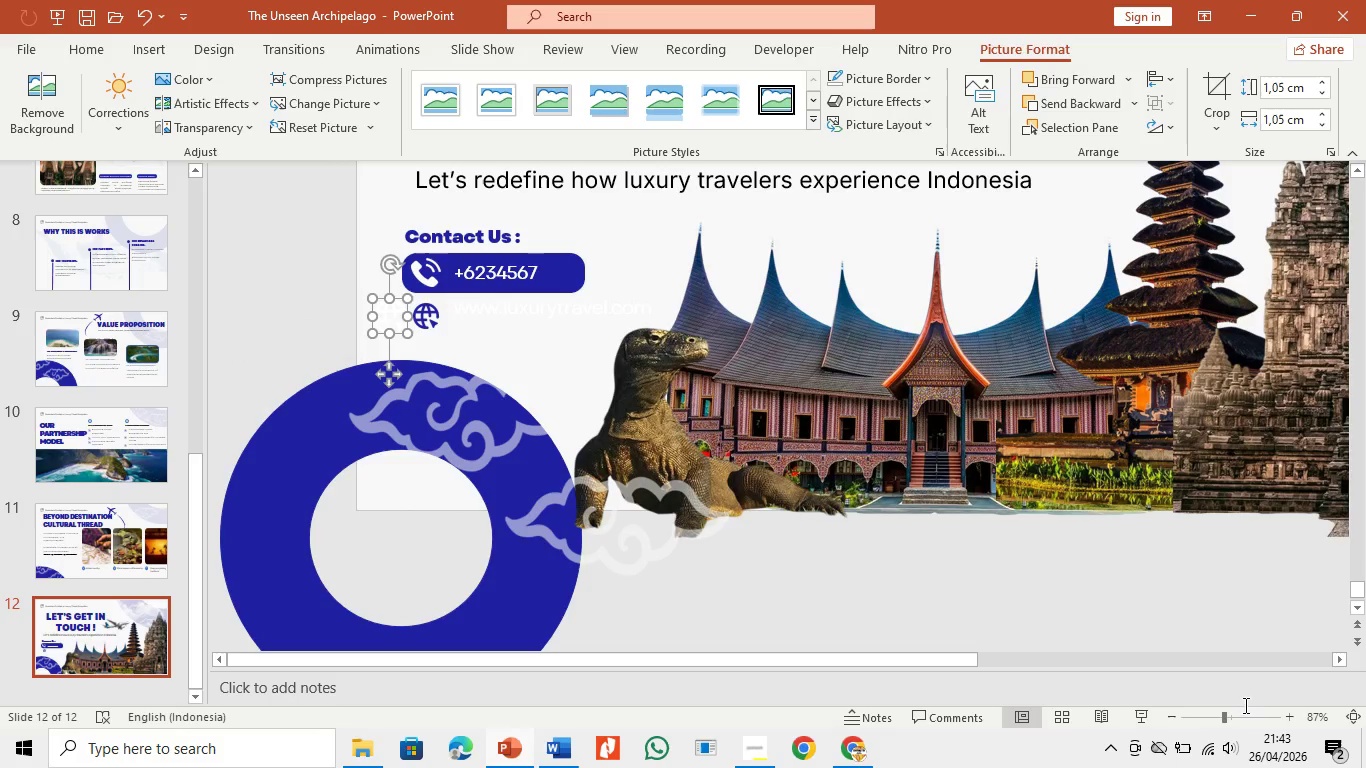 
left_click([1245, 720])
 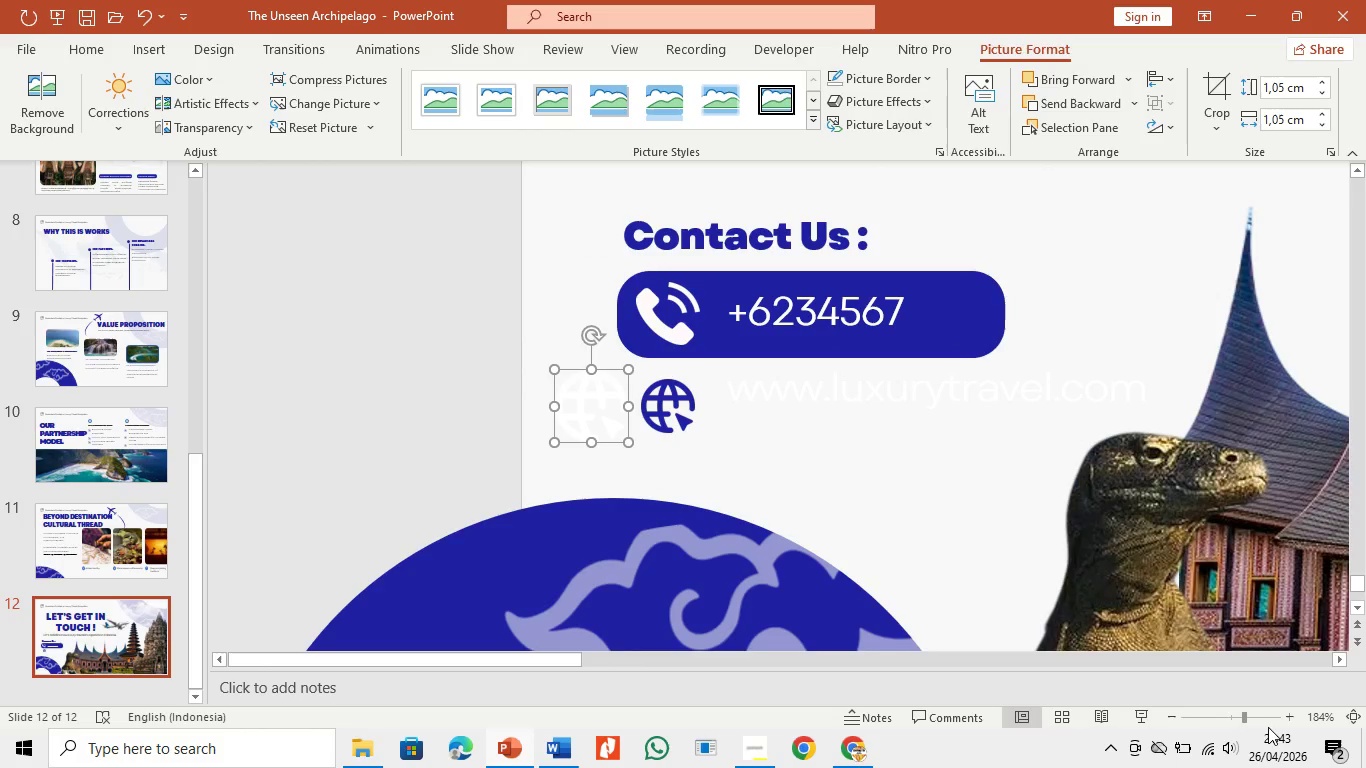 
left_click([1270, 716])
 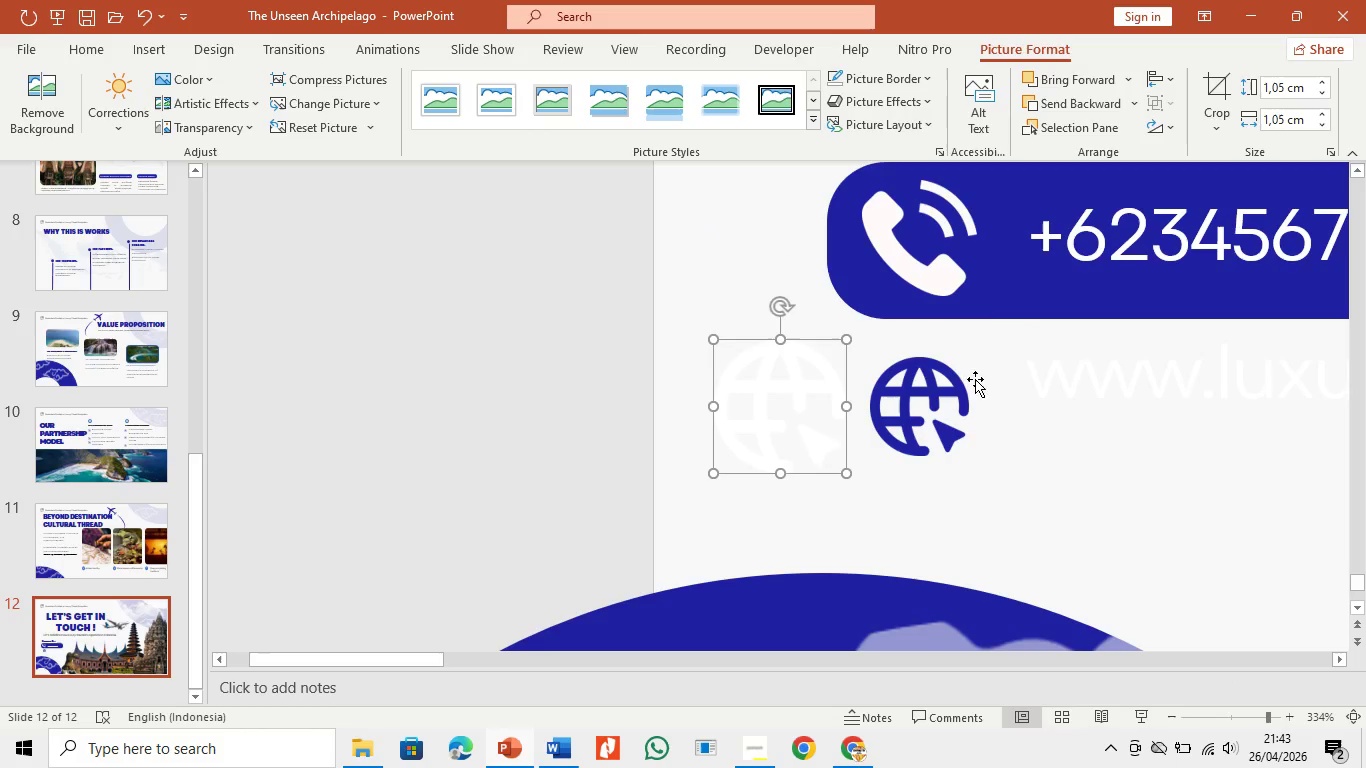 
left_click([1005, 294])
 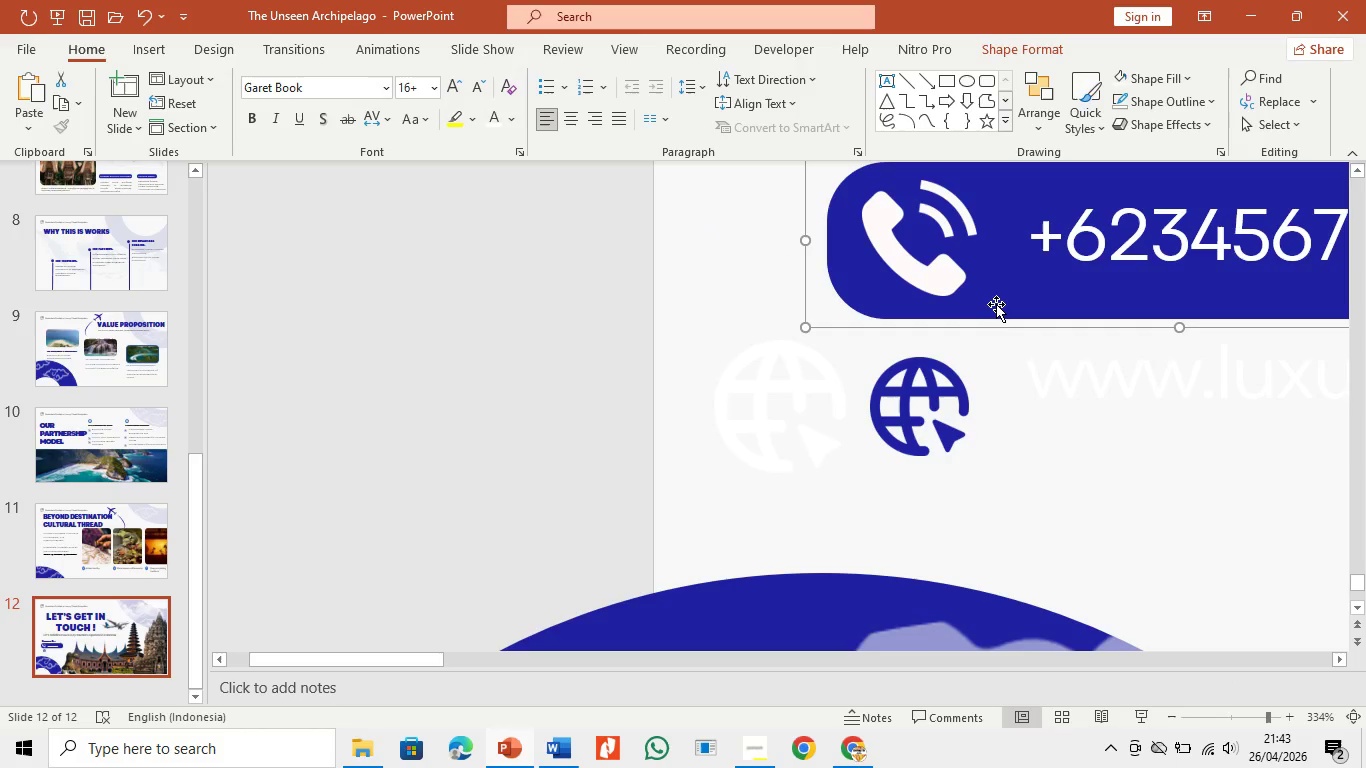 
key(Control+C)
 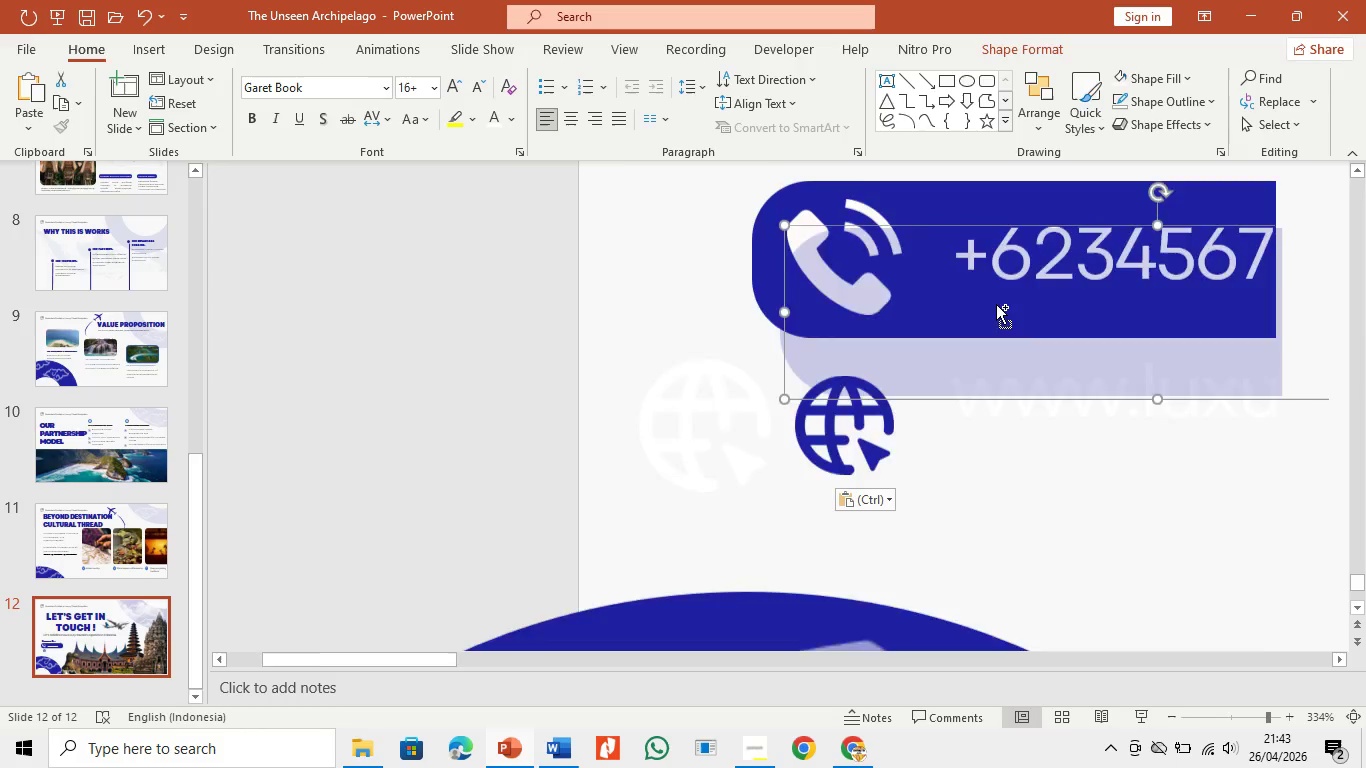 
key(Control+V)
 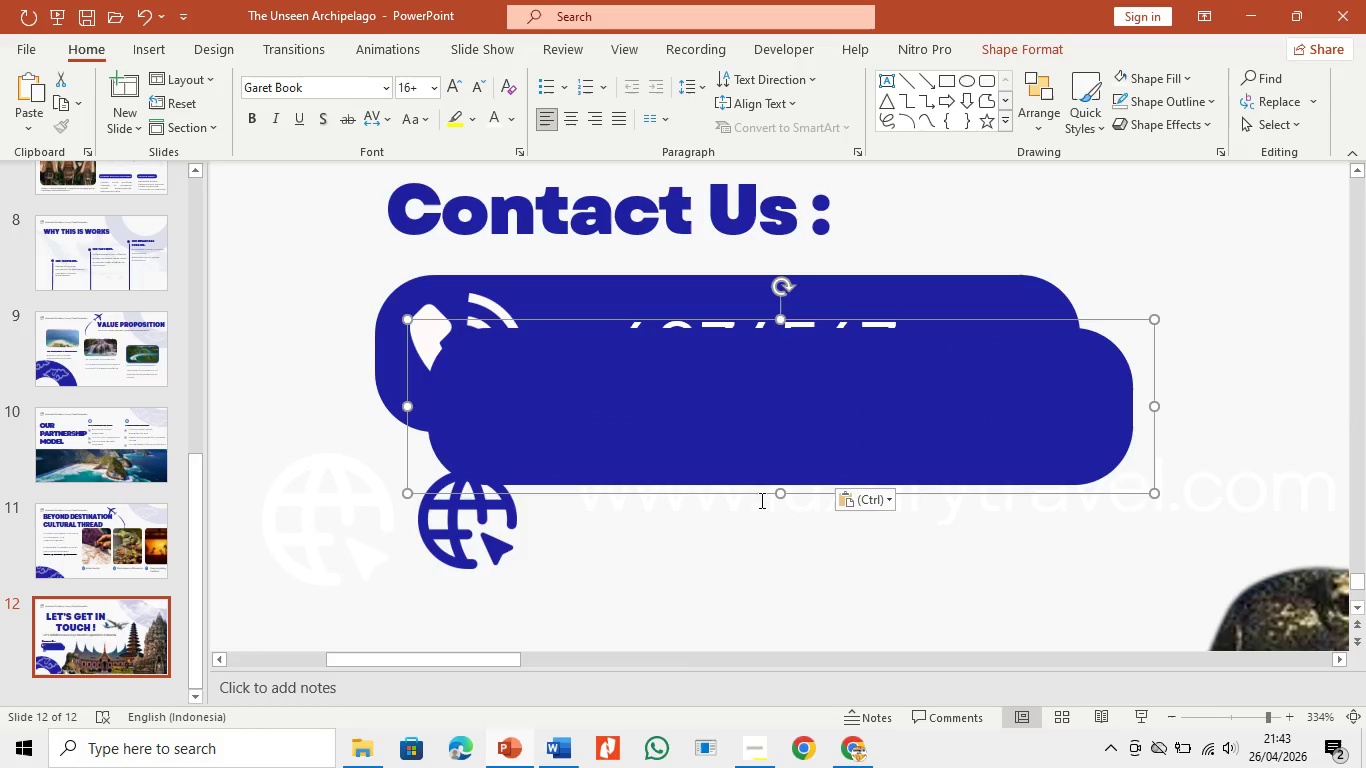 
left_click_drag(start_coordinate=[794, 469], to_coordinate=[750, 583])
 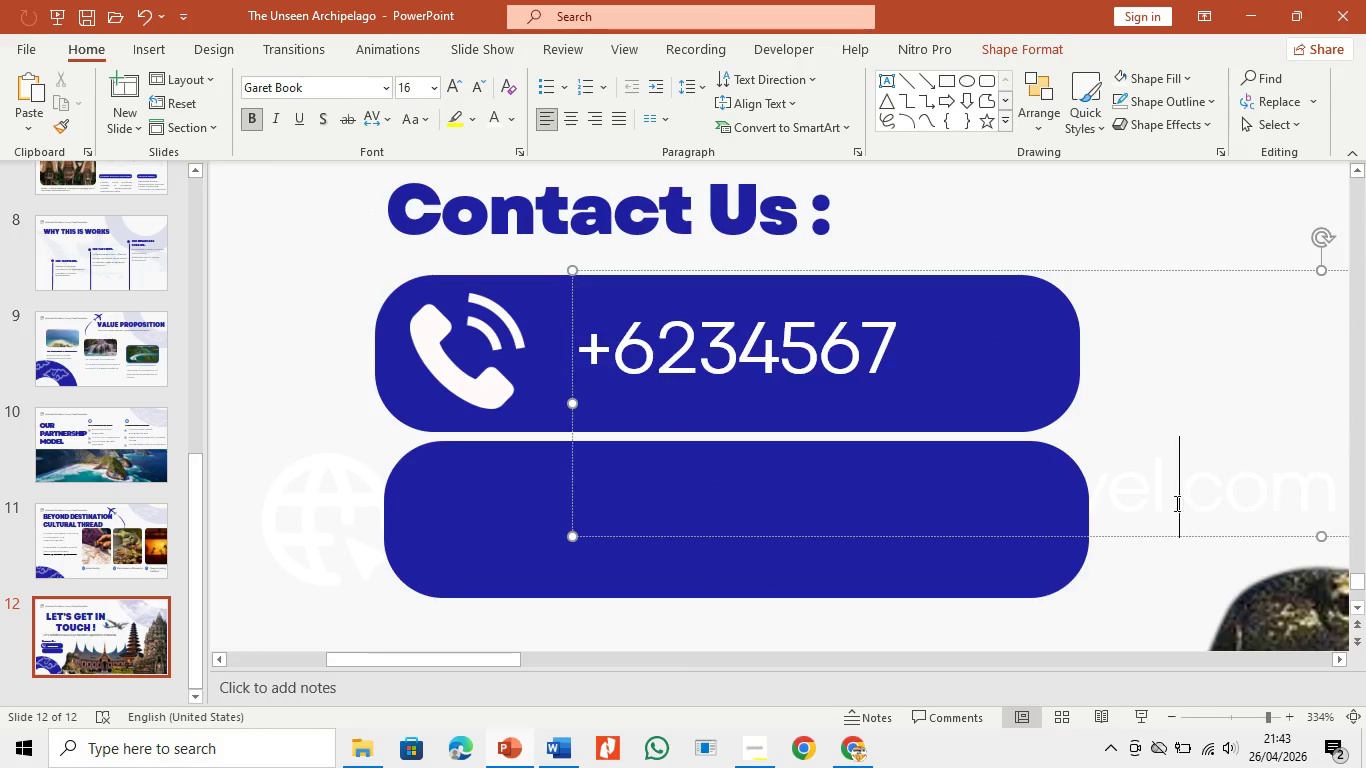 
left_click([1128, 411])
 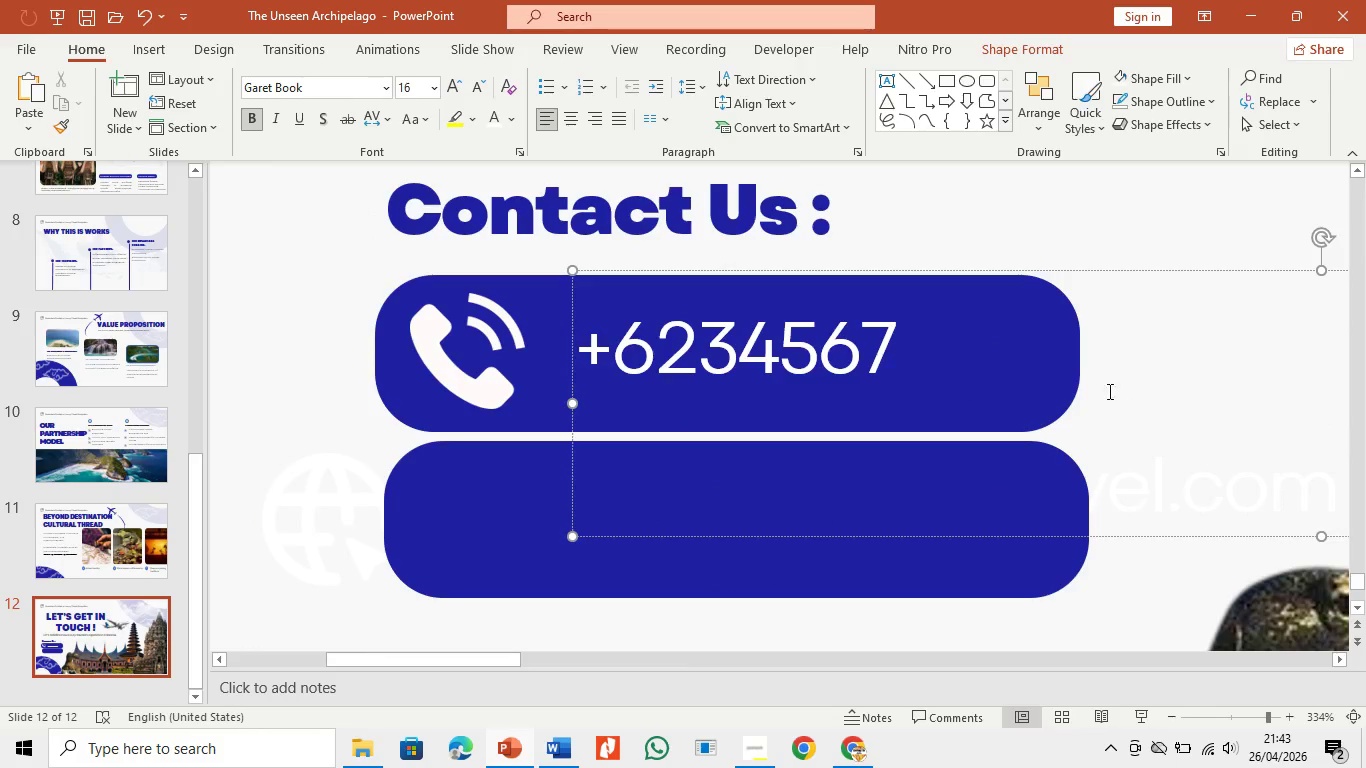 
left_click([1099, 385])
 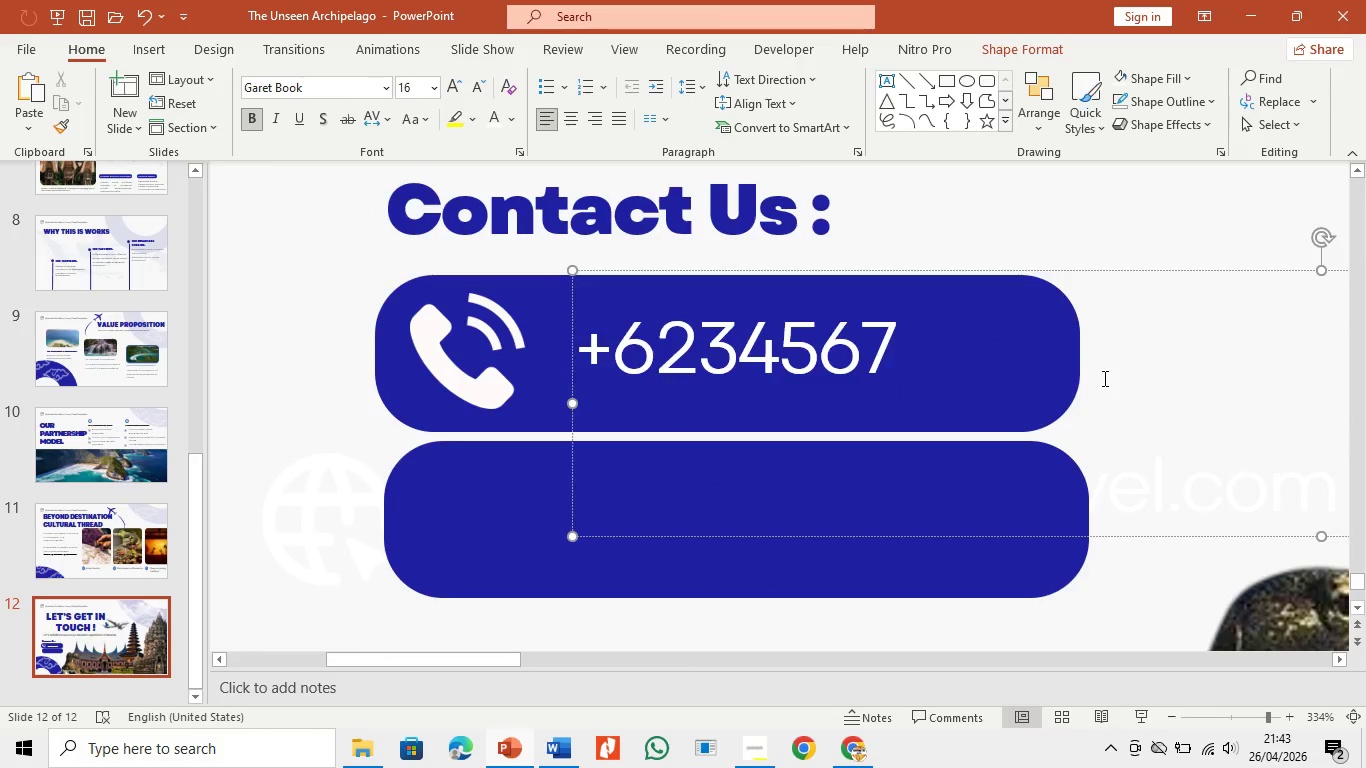 
key(Enter)
 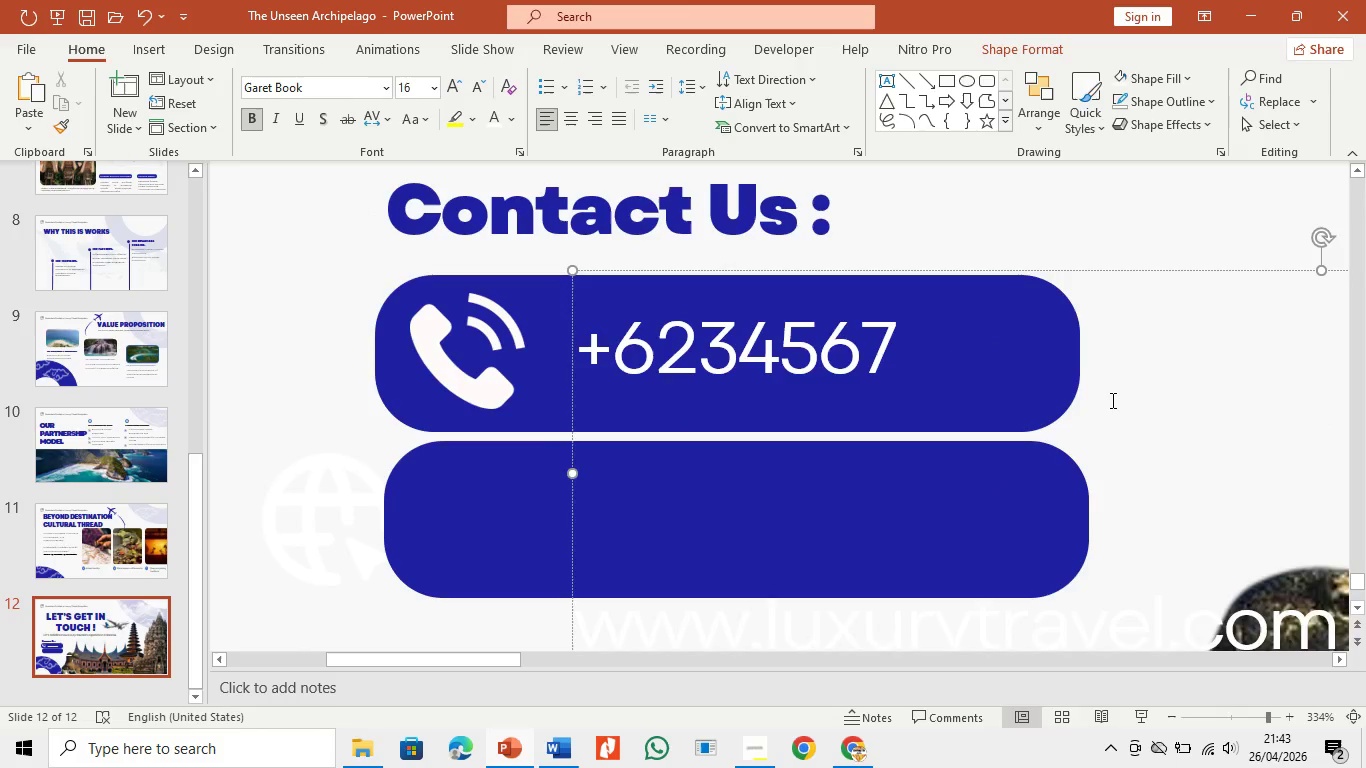 
key(Backspace)
 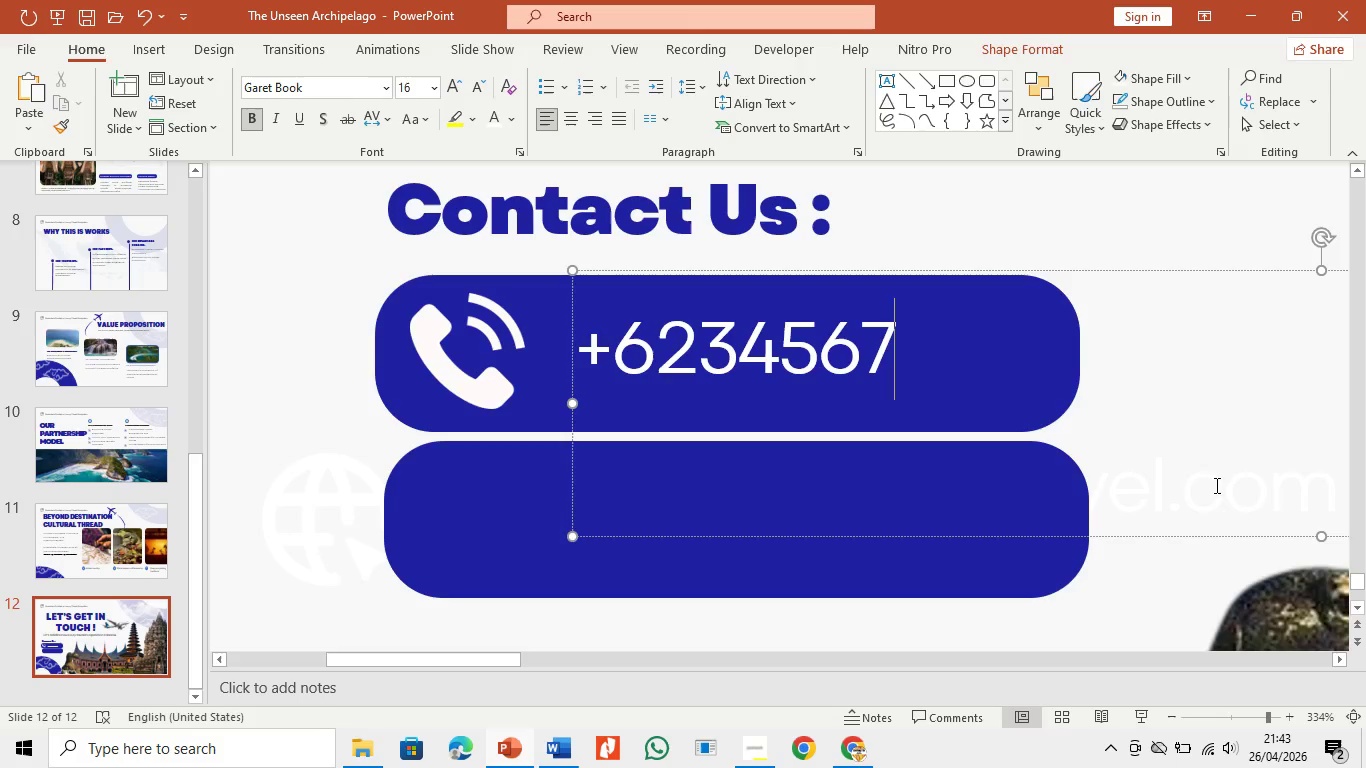 
left_click([1259, 494])
 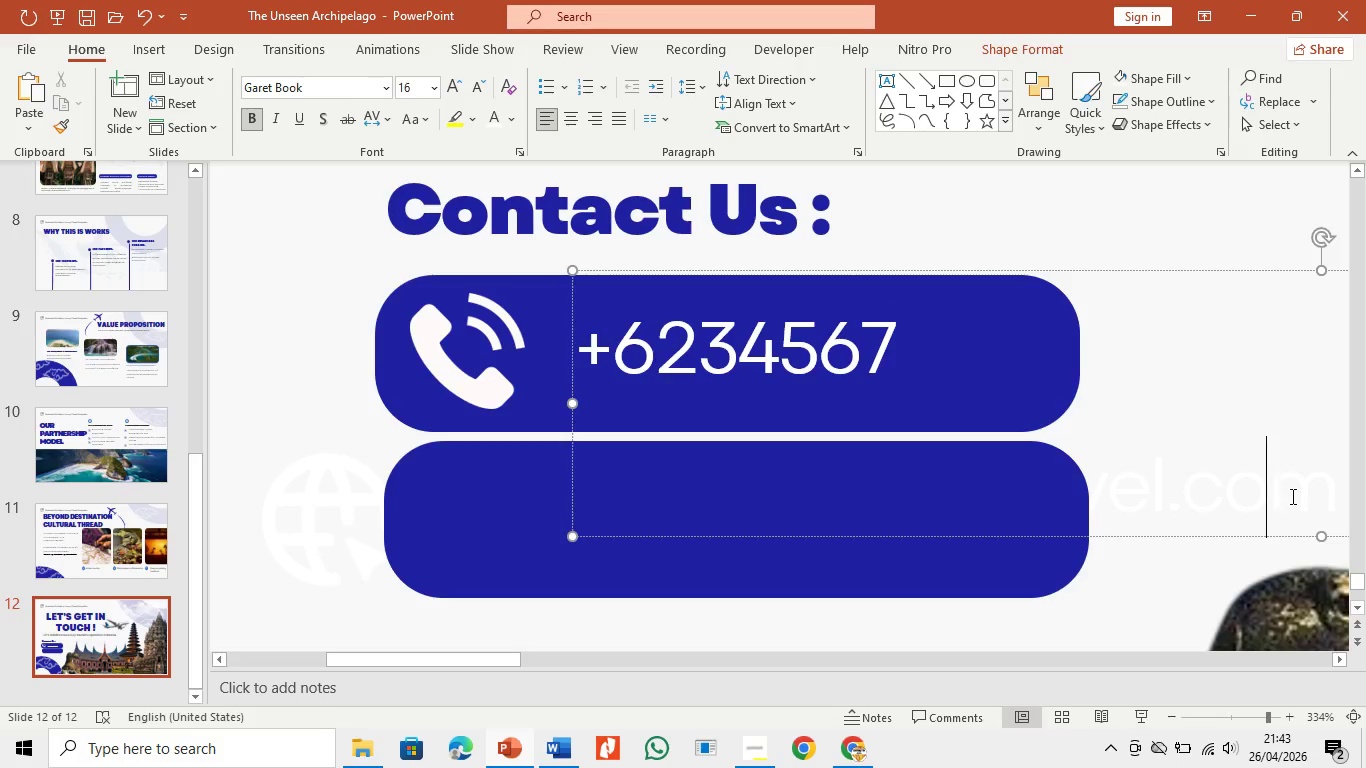 
hold_key(key=ShiftLeft, duration=0.56)
 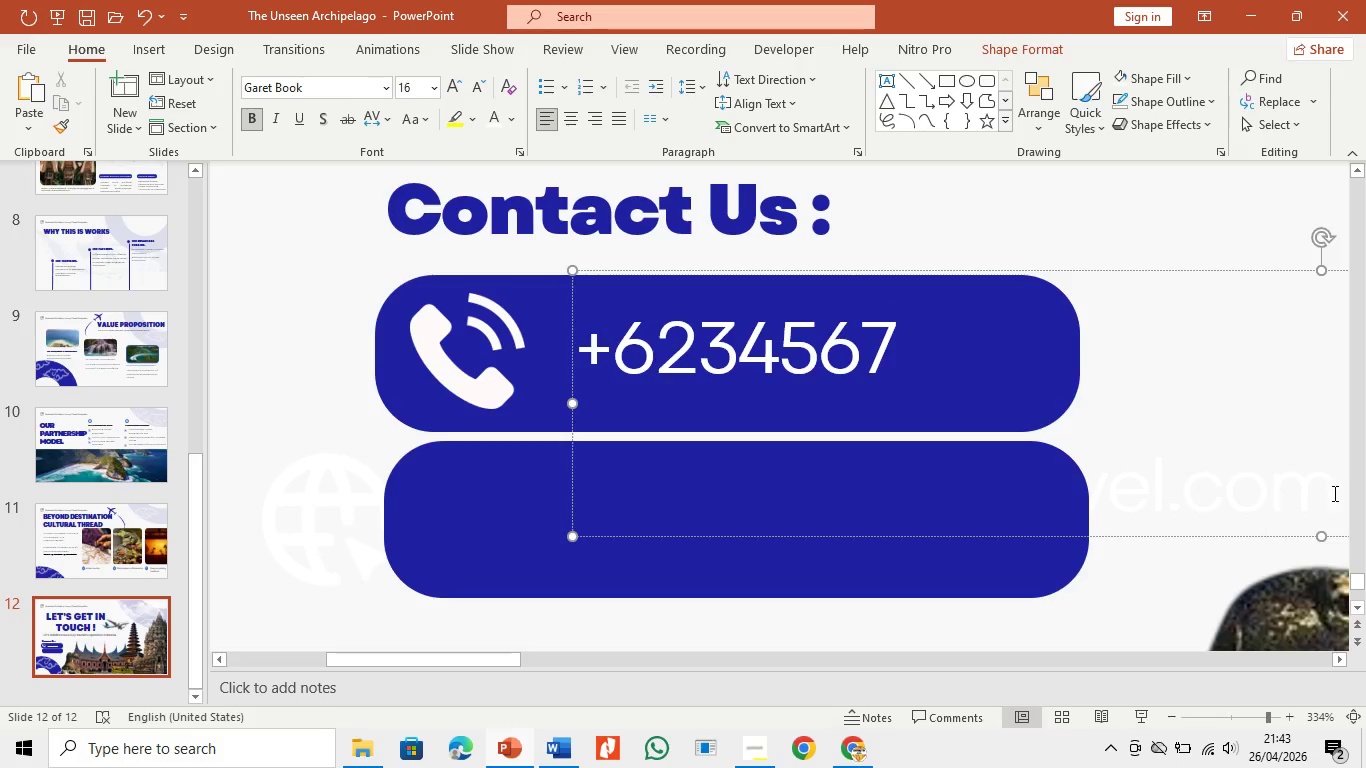 
left_click_drag(start_coordinate=[1333, 492], to_coordinate=[587, 531])
 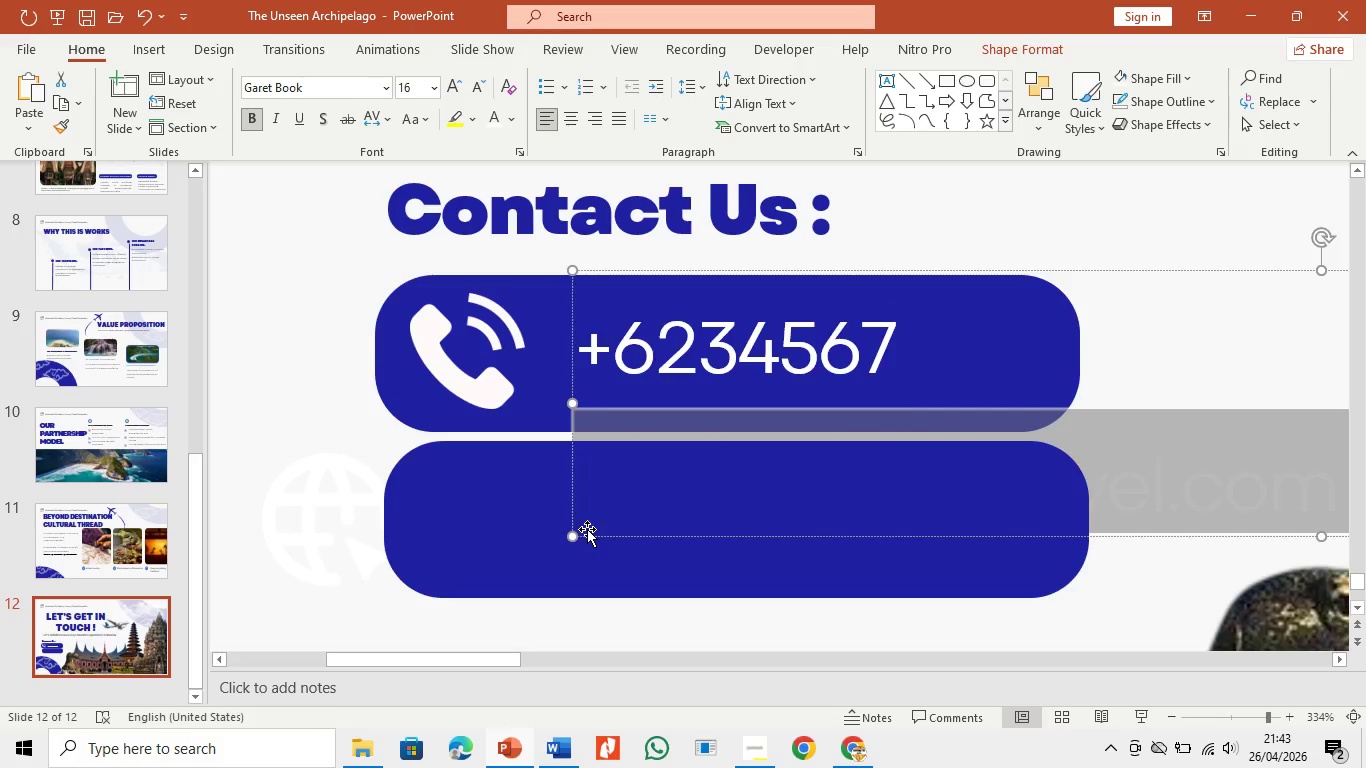 
key(Control+X)
 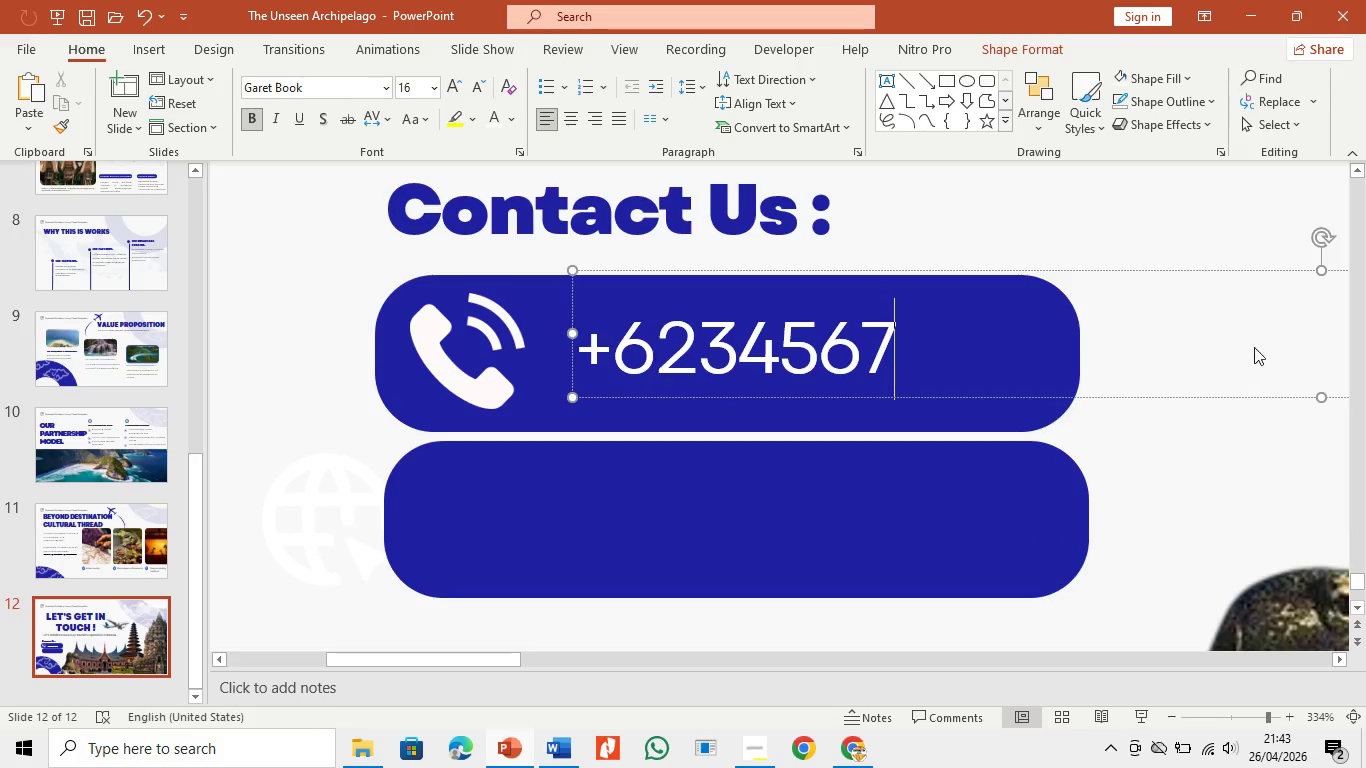 
left_click([1149, 231])
 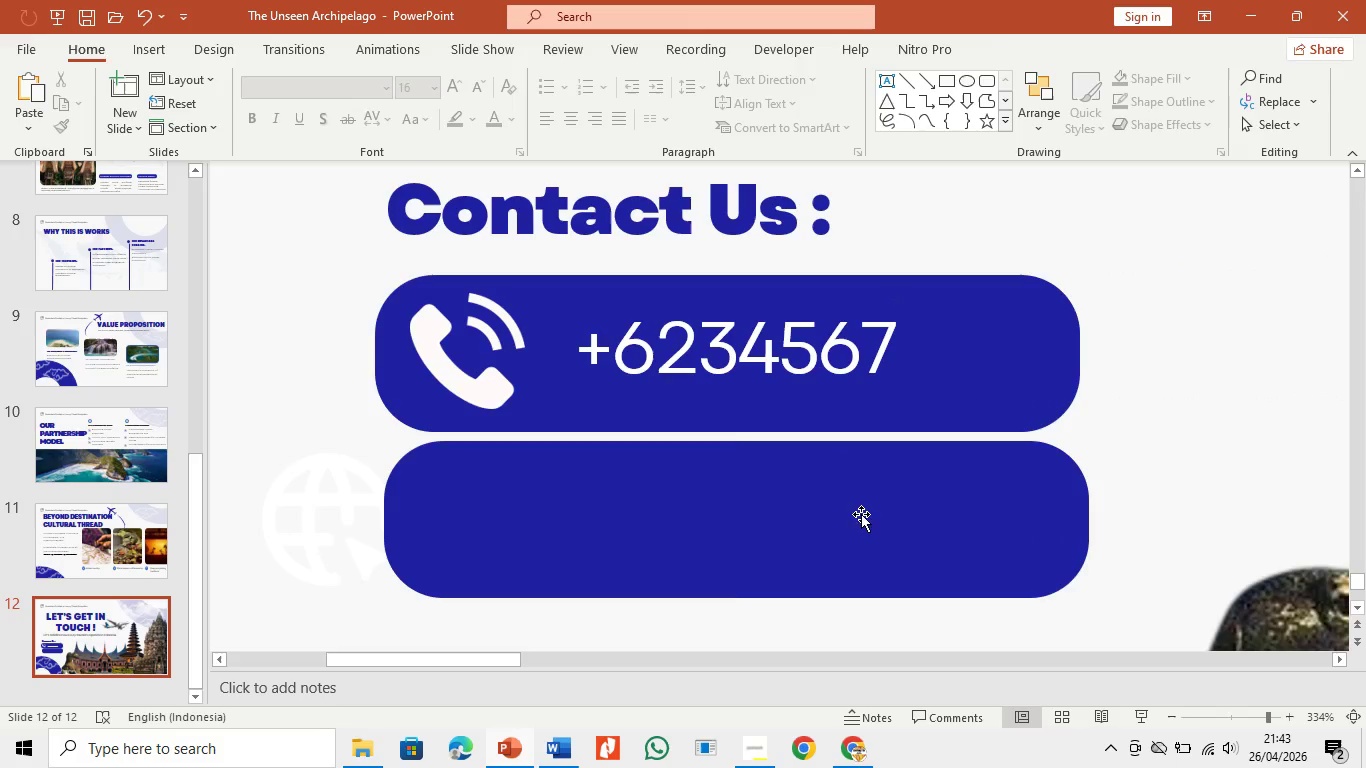 
left_click([861, 514])
 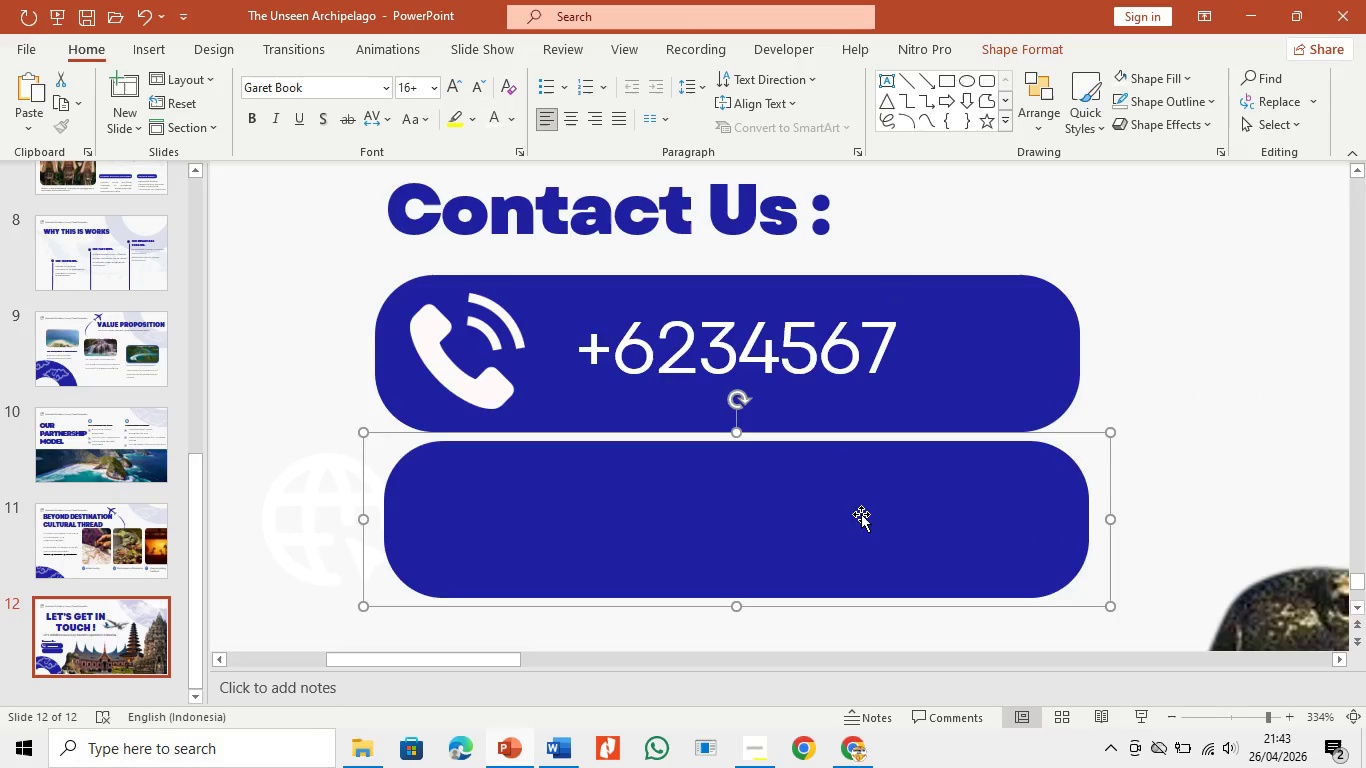 
key(Control+V)
 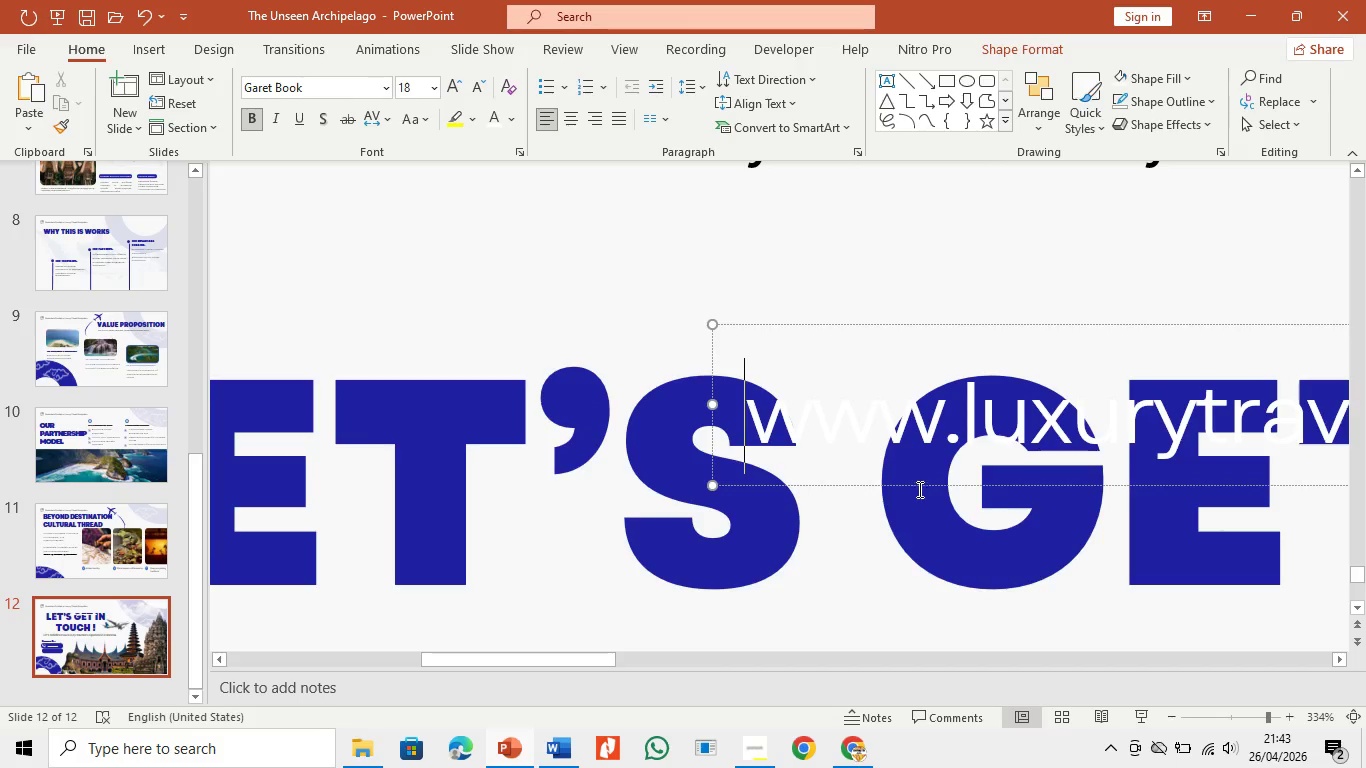 
left_click_drag(start_coordinate=[919, 486], to_coordinate=[807, 620])
 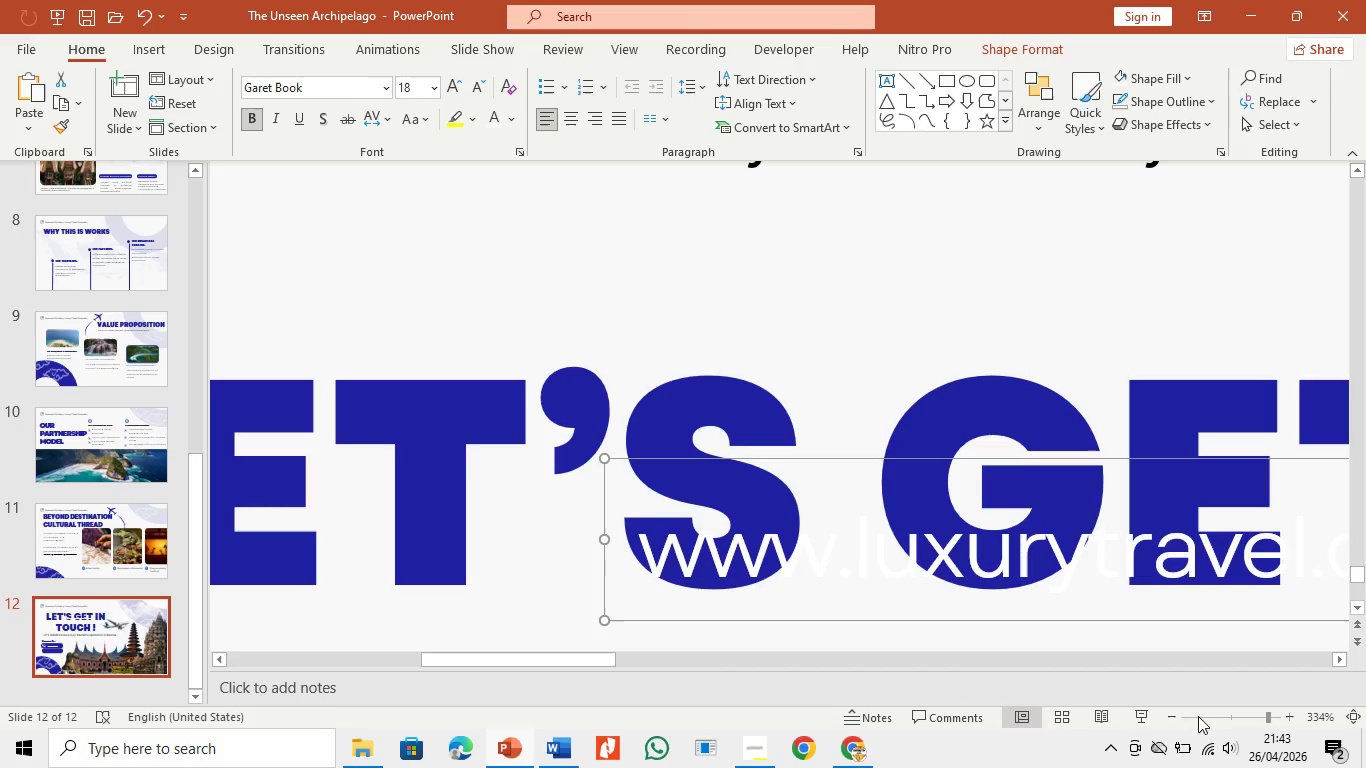 
left_click([1217, 716])
 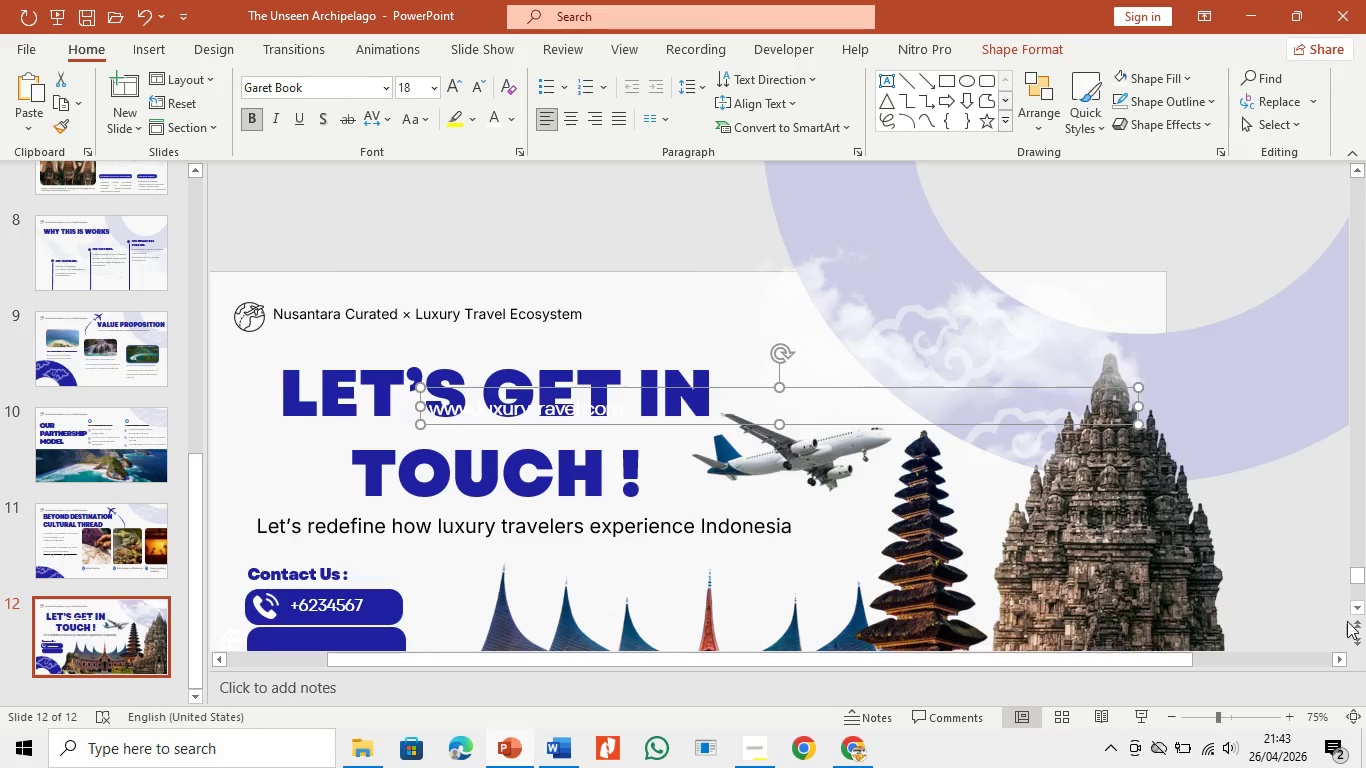 
double_click([1357, 610])
 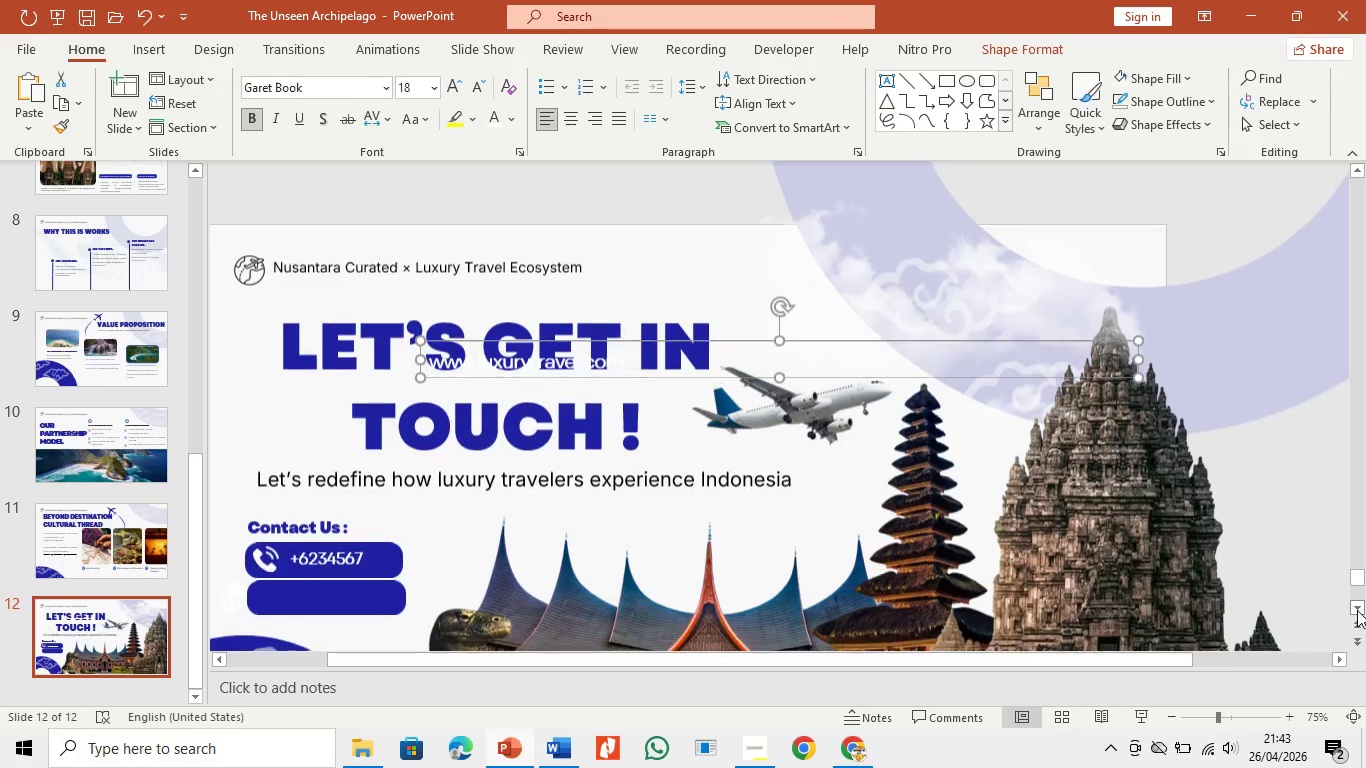 
triple_click([1357, 610])
 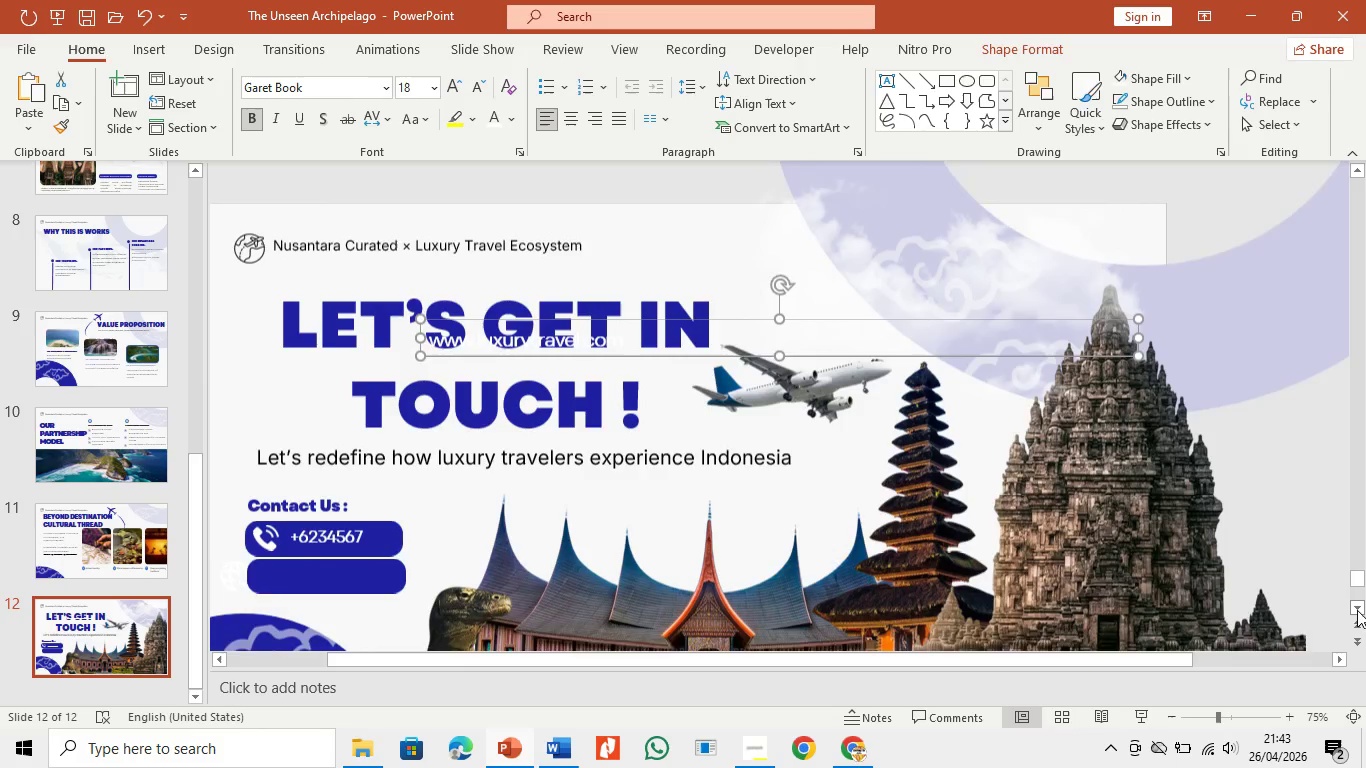 
triple_click([1357, 610])
 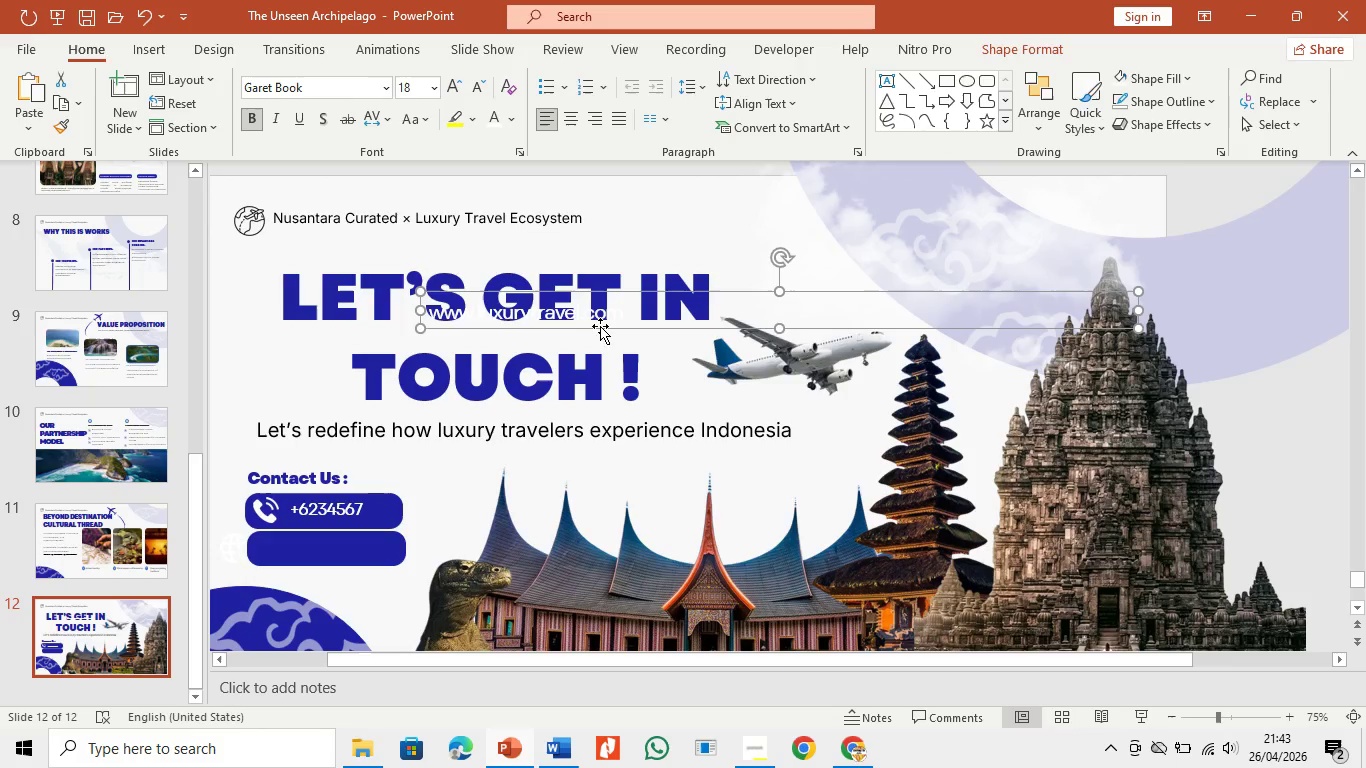 
left_click_drag(start_coordinate=[602, 327], to_coordinate=[431, 563])
 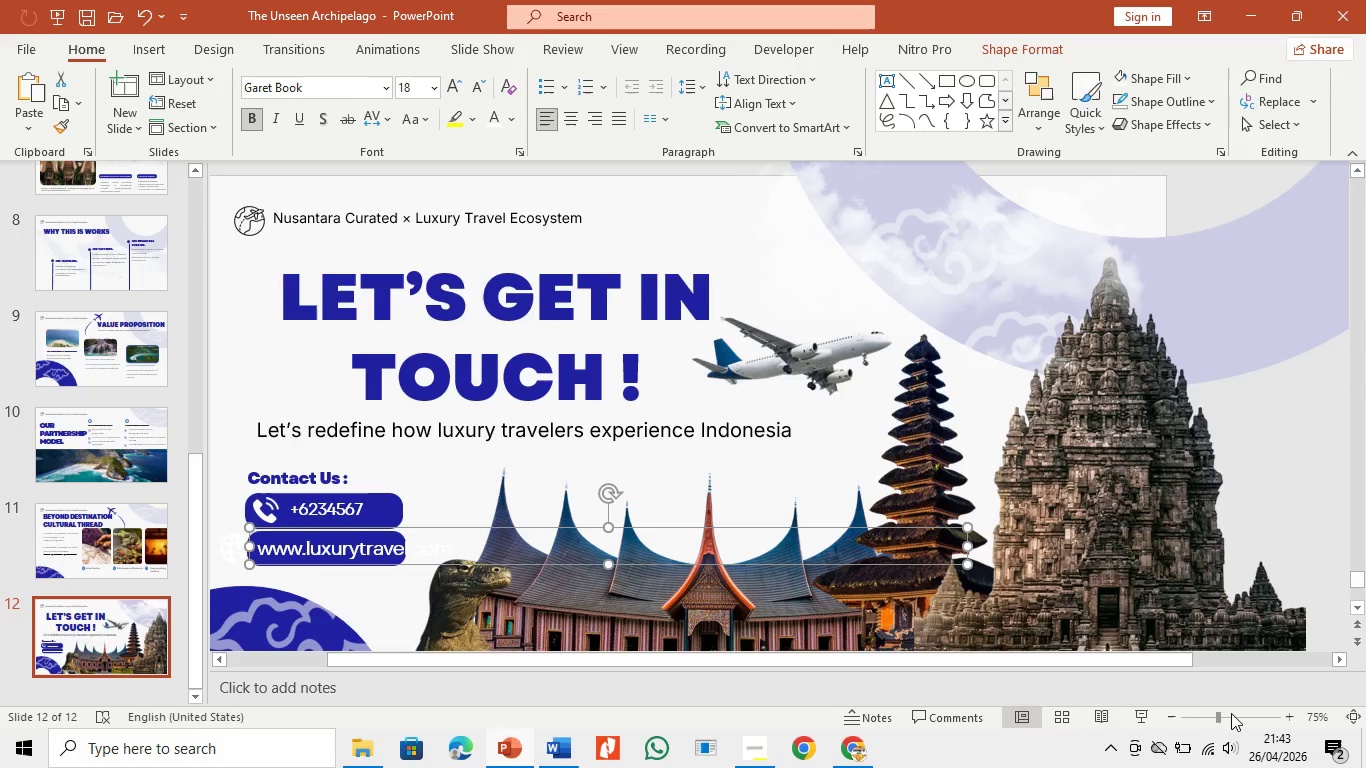 
left_click([1232, 713])
 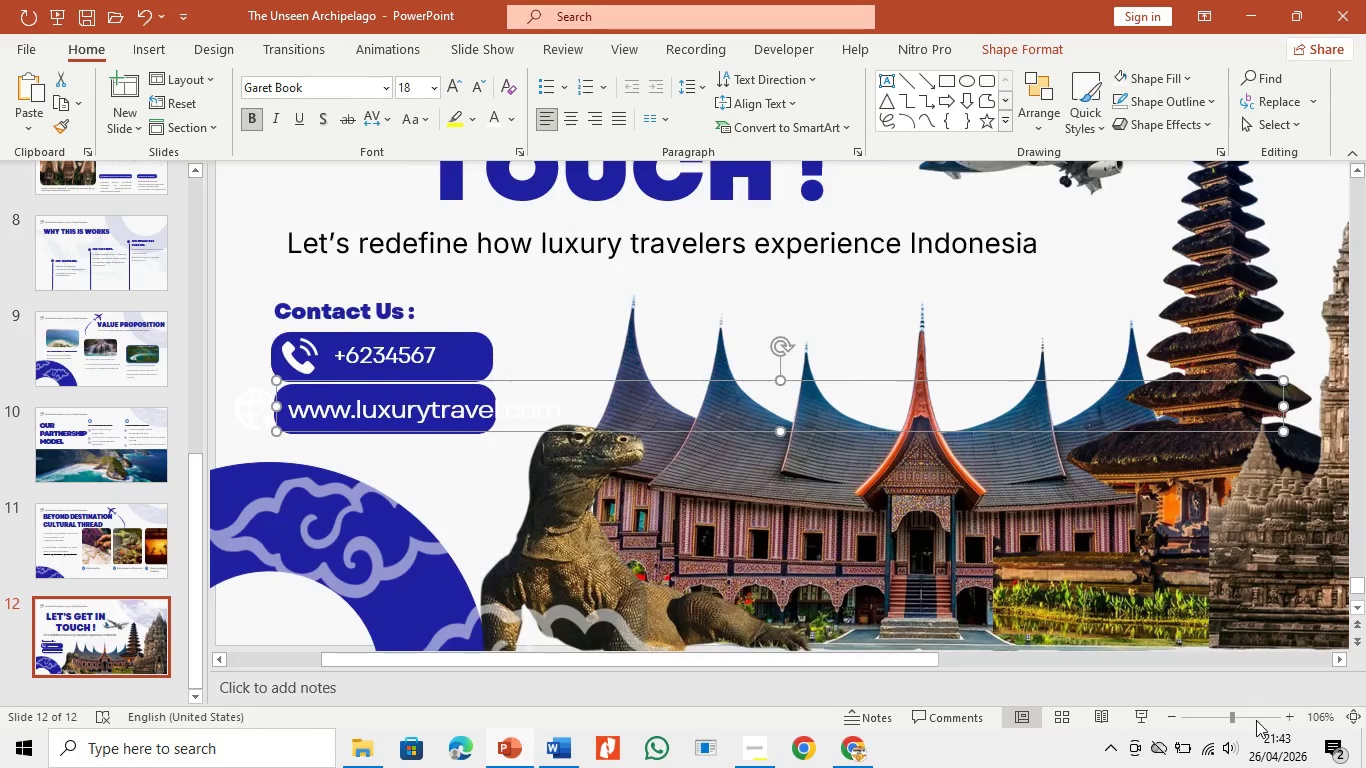 
left_click([1257, 720])
 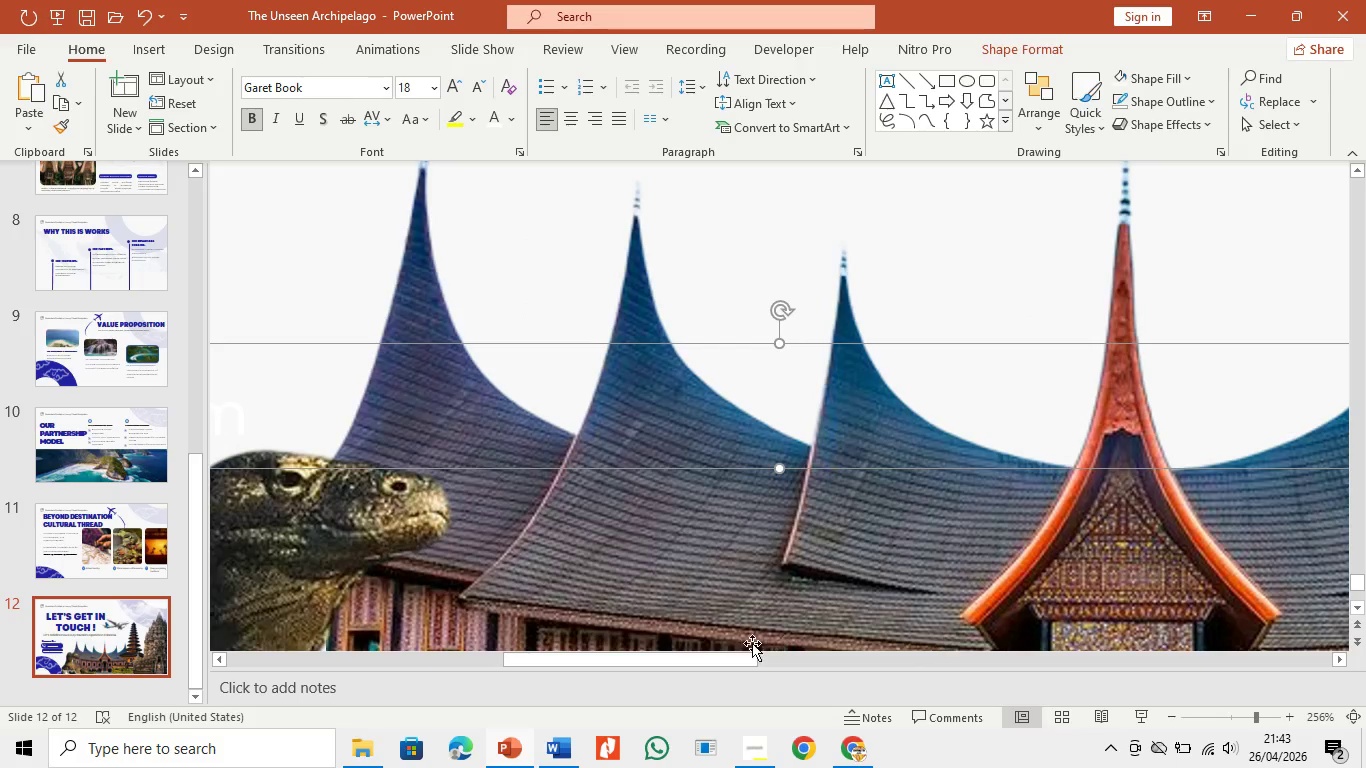 
left_click_drag(start_coordinate=[740, 661], to_coordinate=[219, 593])
 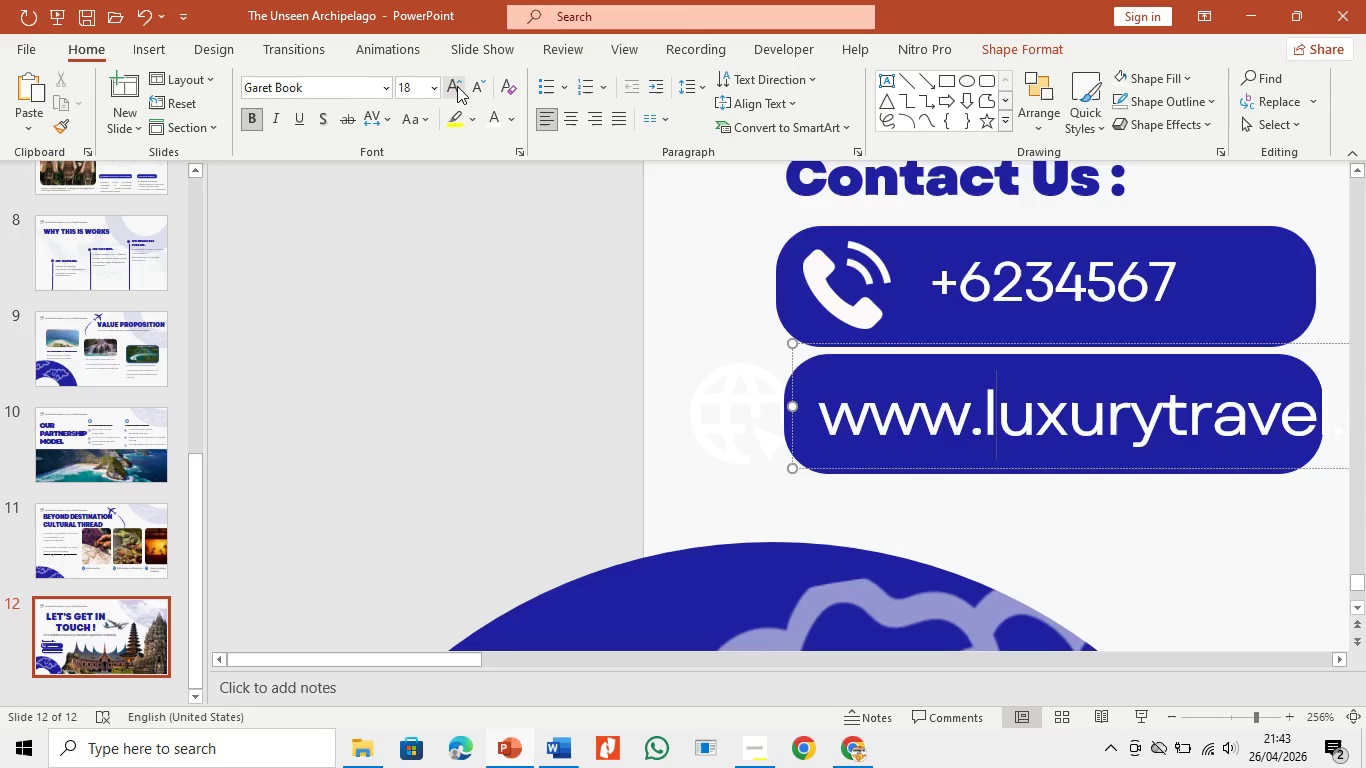 
left_click([1272, 416])
 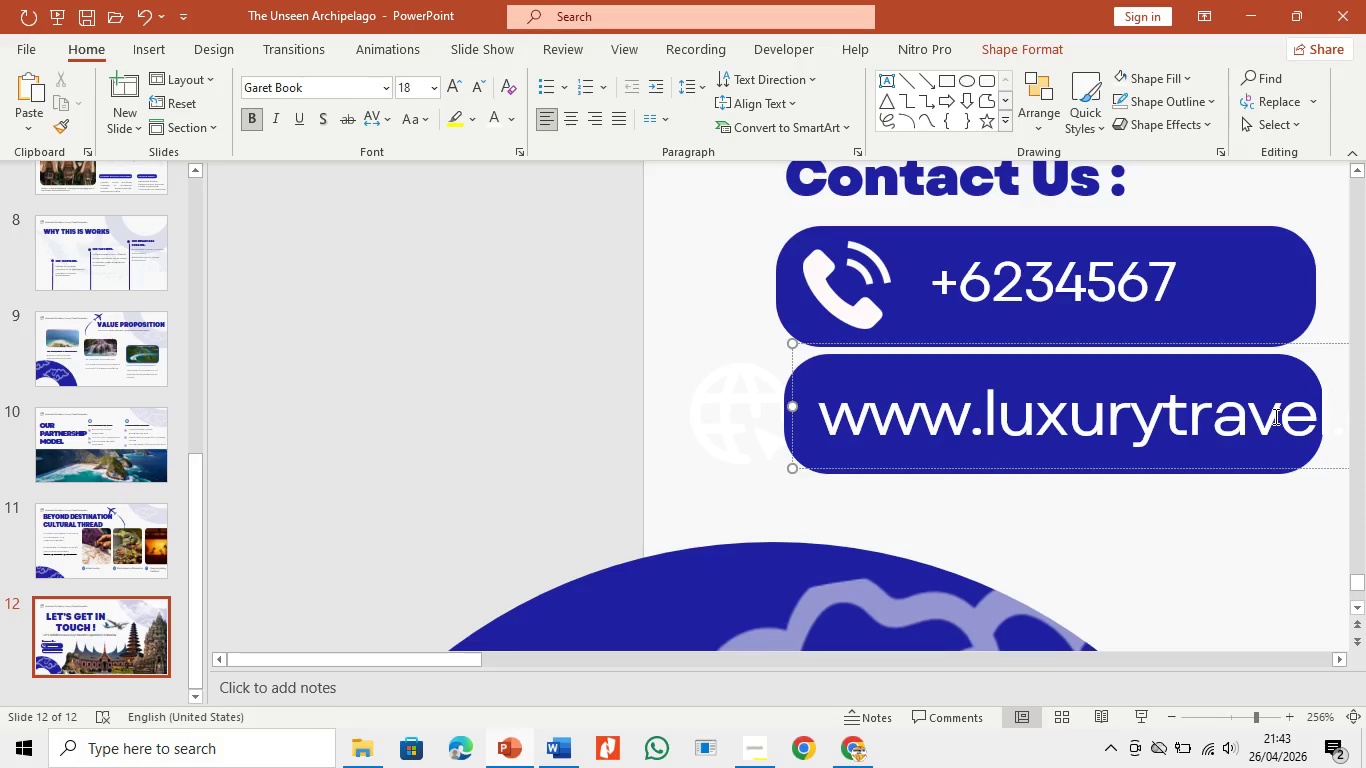 
key(Control+ControlLeft)
 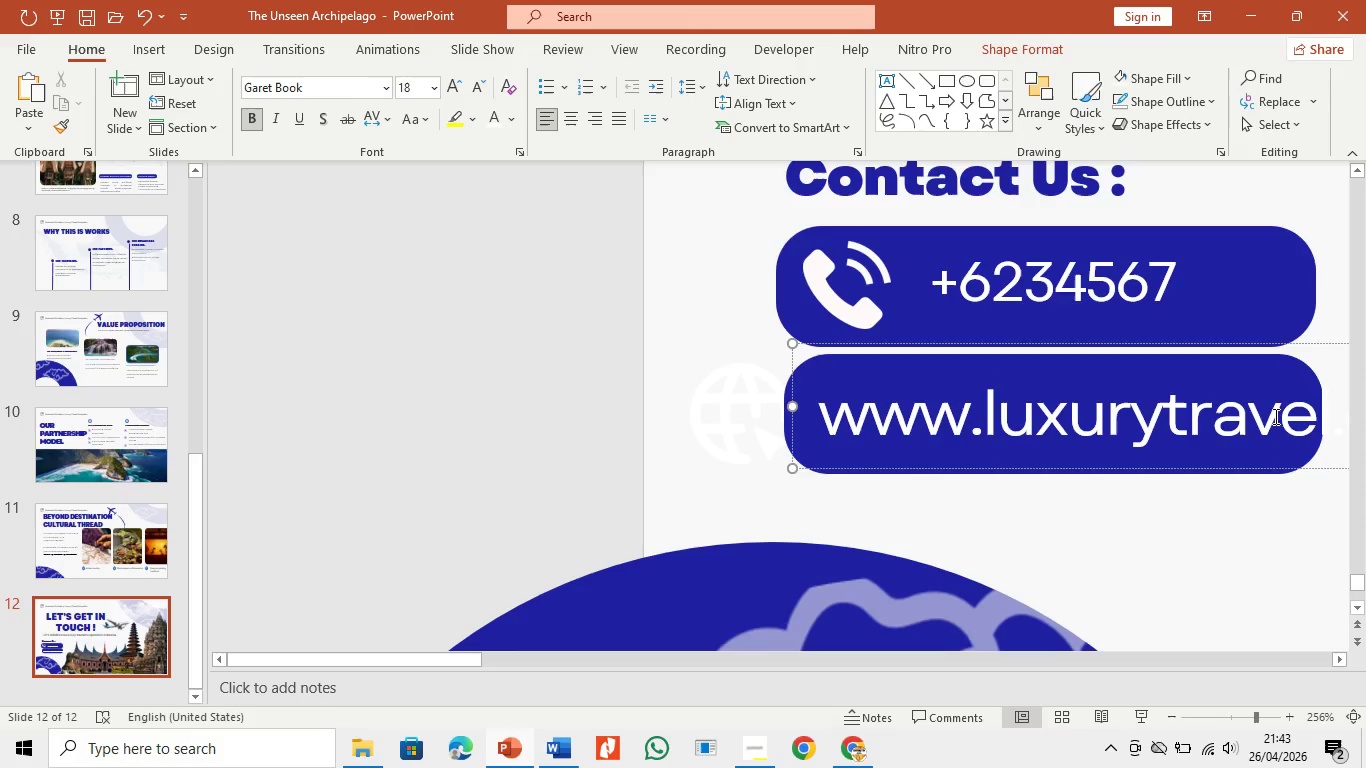 
key(Control+A)
 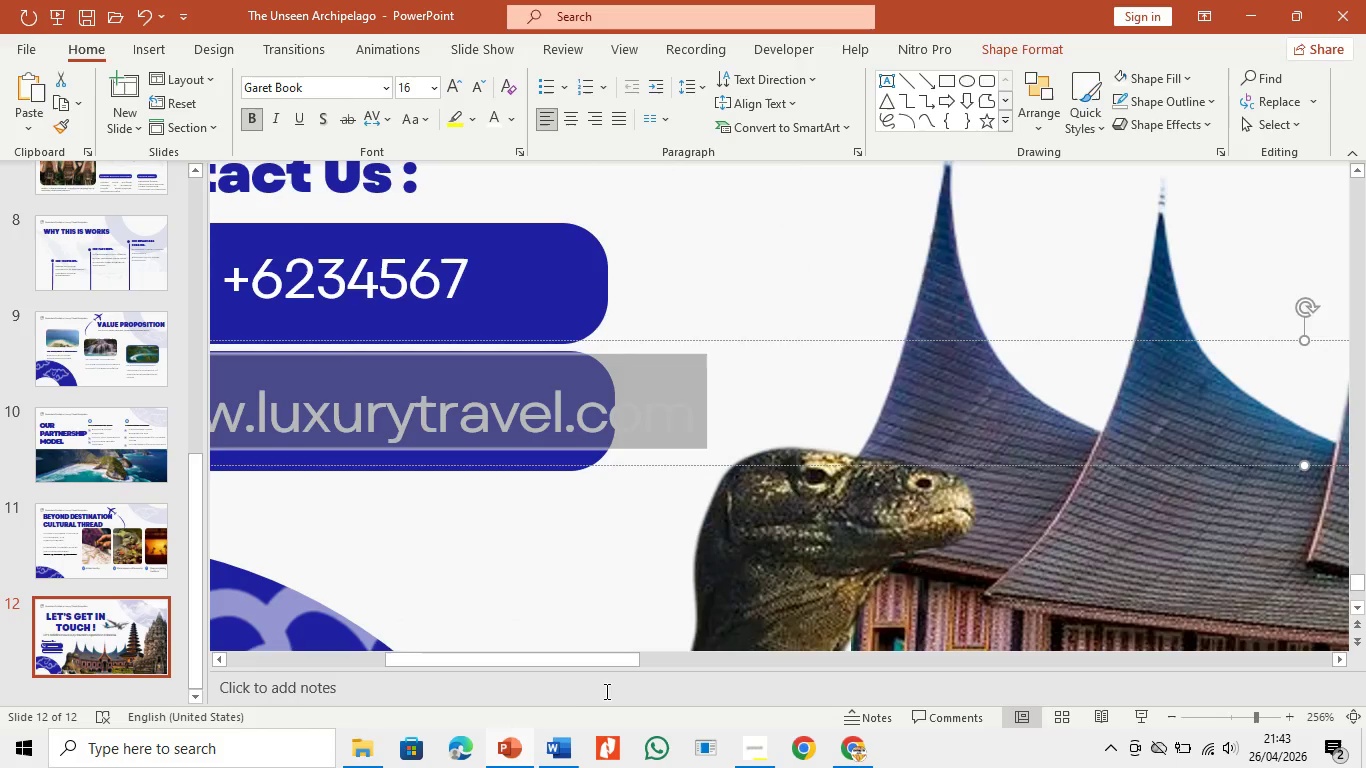 
left_click_drag(start_coordinate=[592, 661], to_coordinate=[316, 667])
 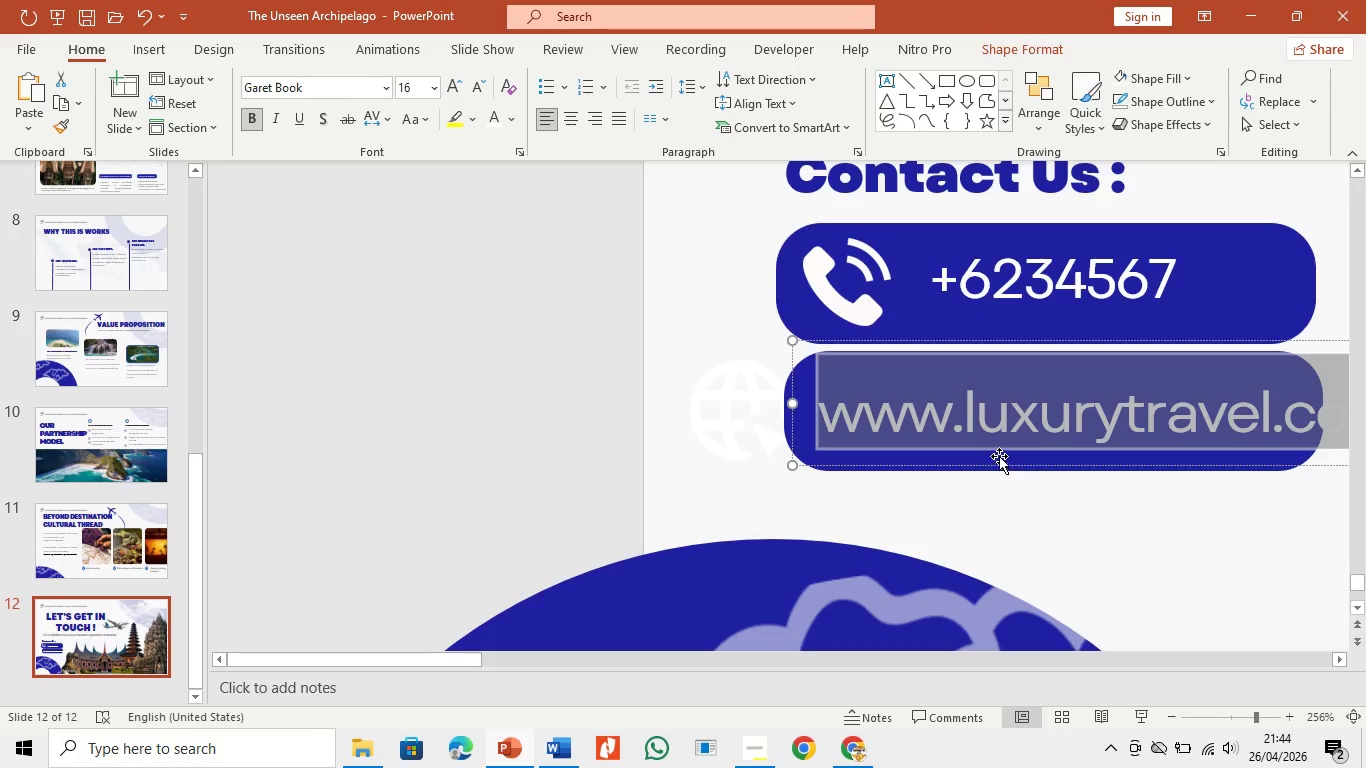 
left_click_drag(start_coordinate=[1003, 452], to_coordinate=[1099, 454])
 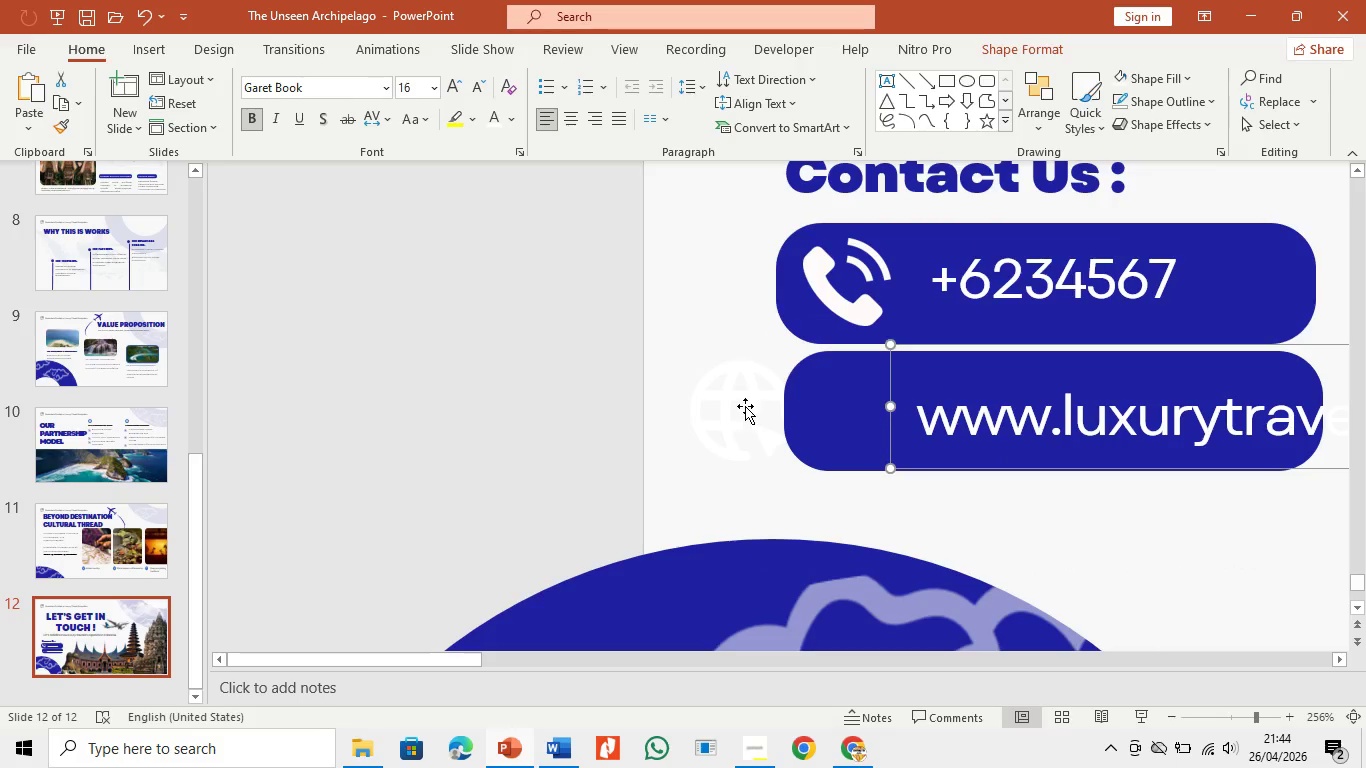 
left_click_drag(start_coordinate=[744, 406], to_coordinate=[699, 382])
 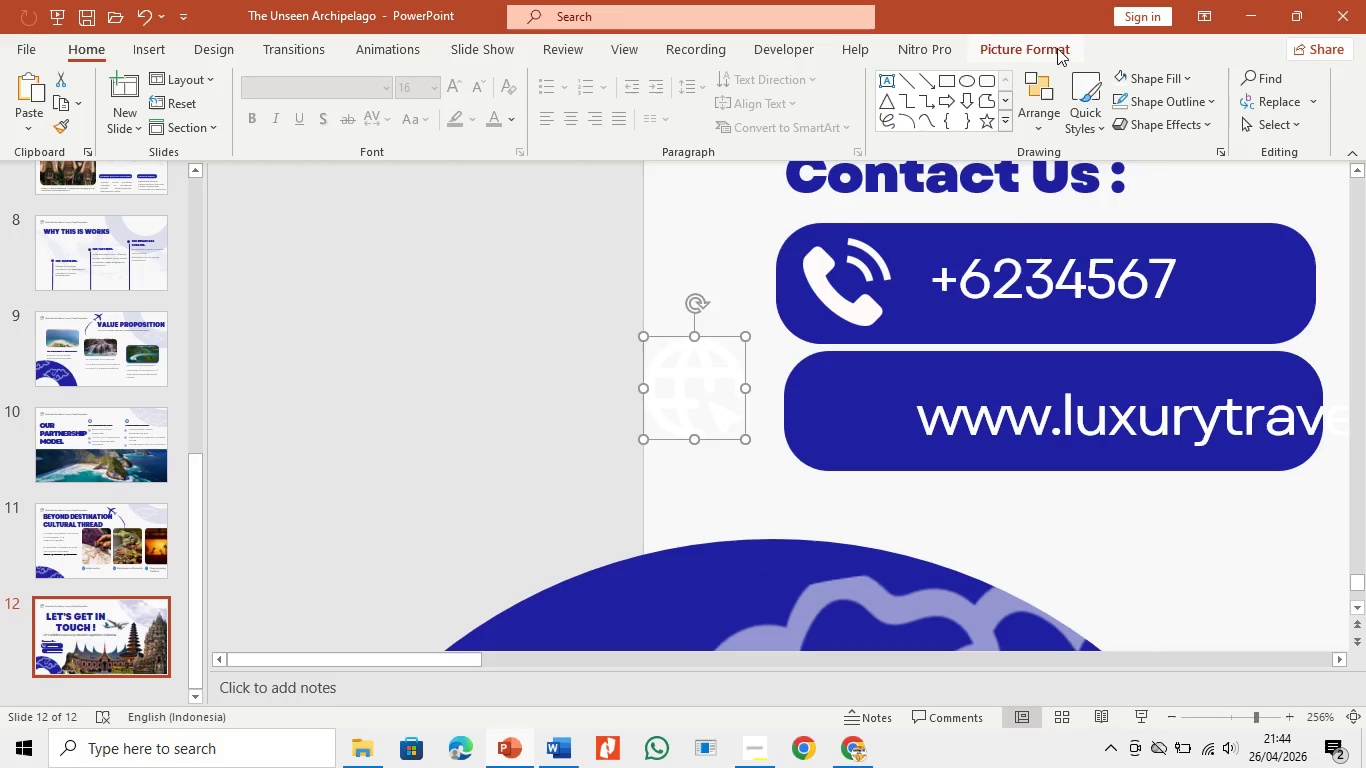 
left_click([1057, 47])
 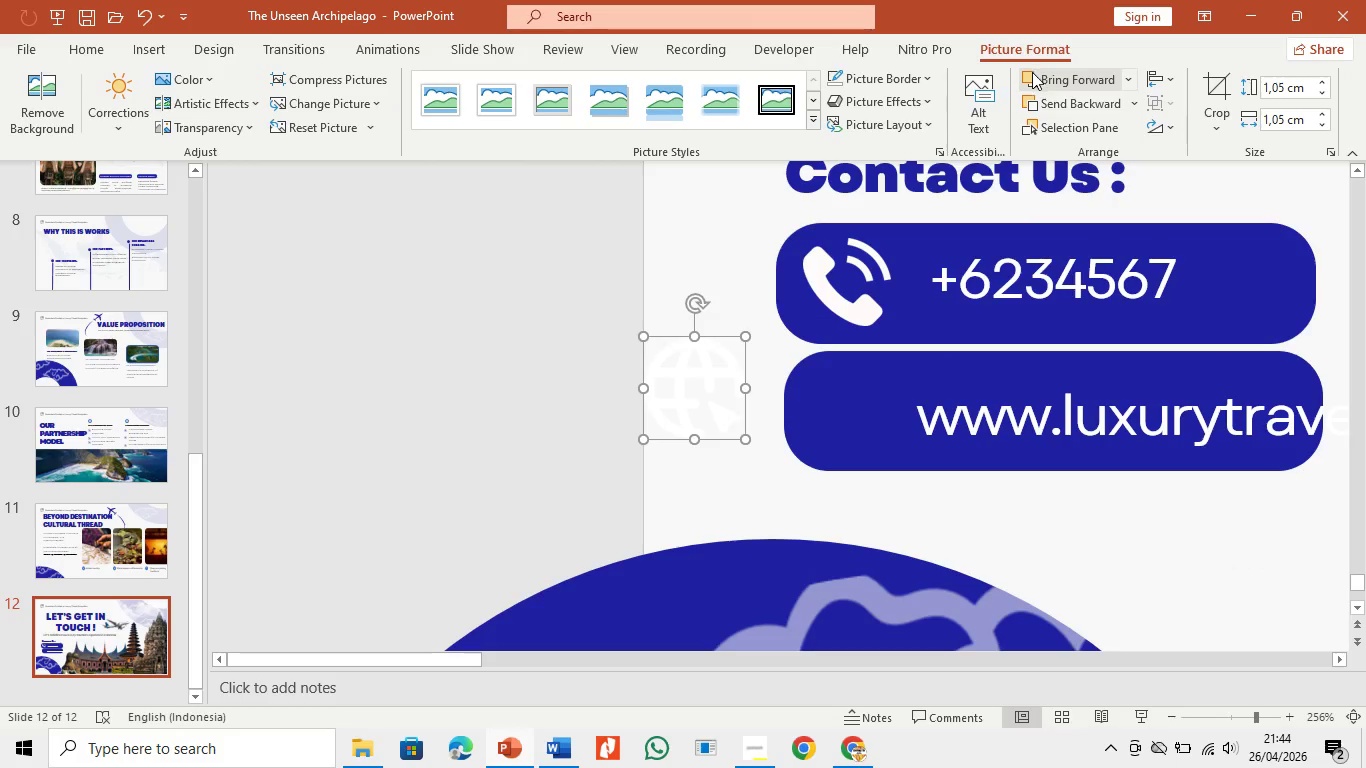 
left_click([1041, 78])
 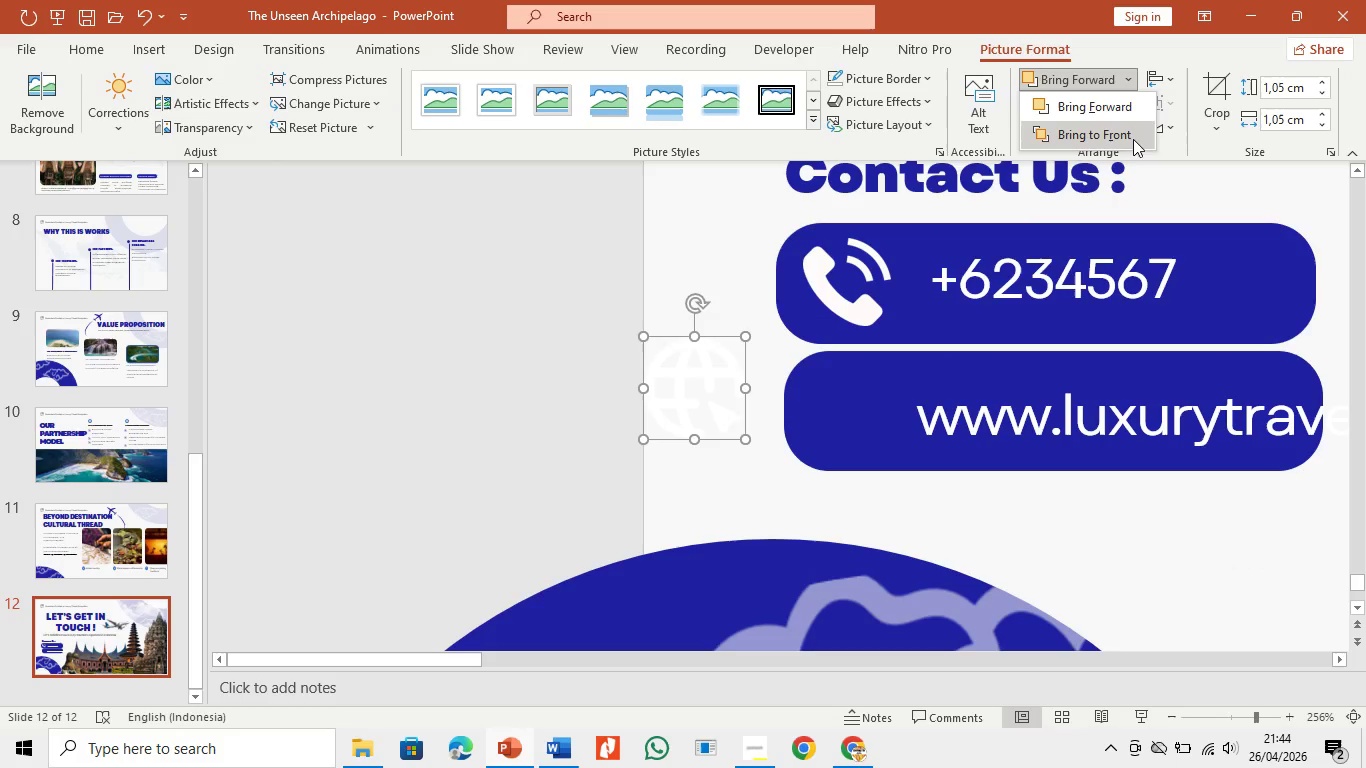 
left_click([1126, 135])
 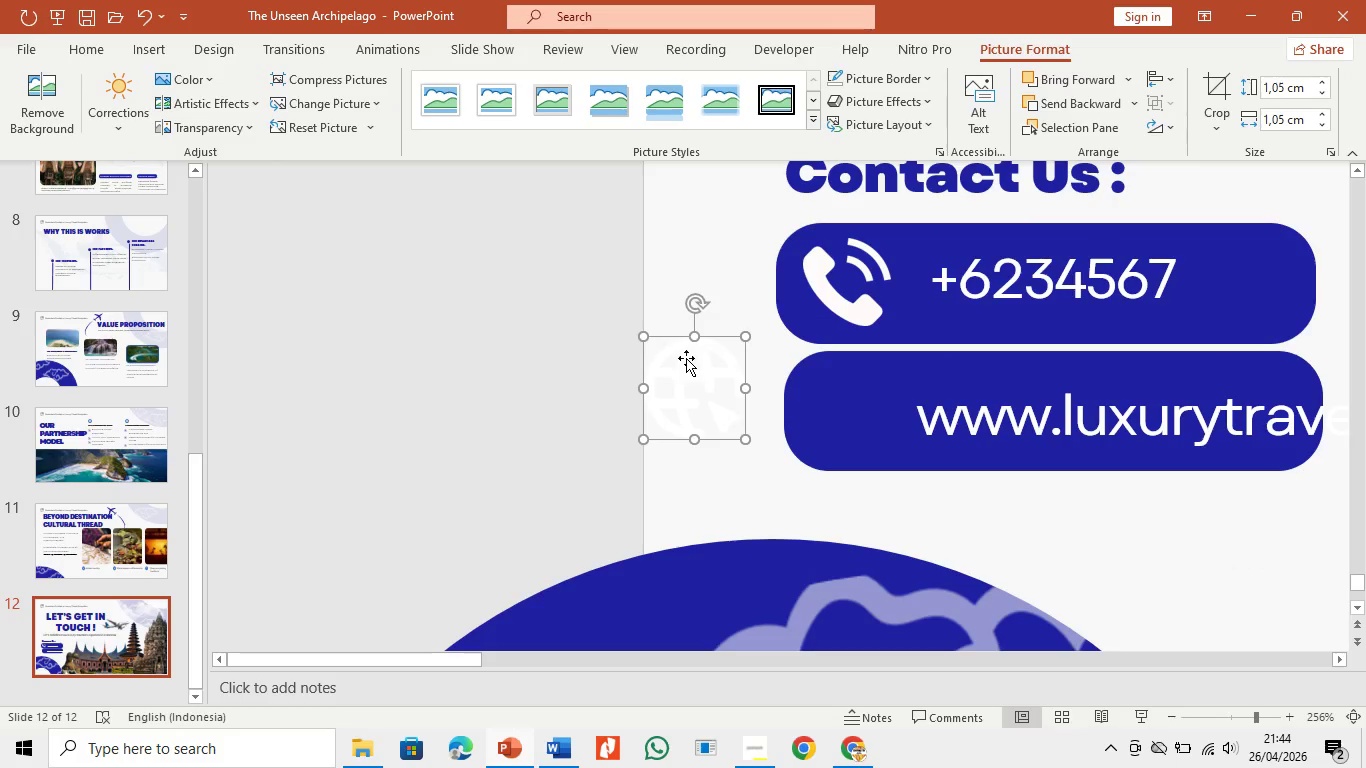 
left_click_drag(start_coordinate=[705, 374], to_coordinate=[860, 396])
 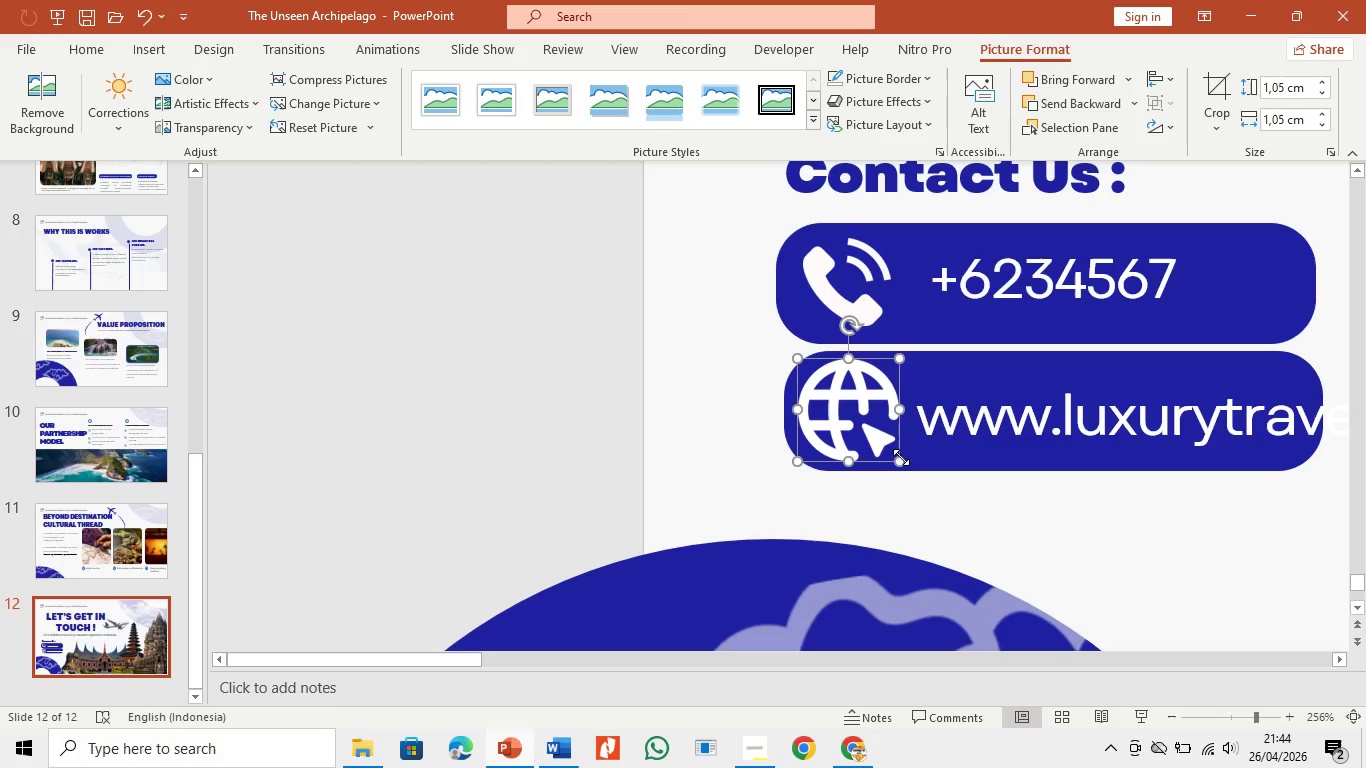 
left_click_drag(start_coordinate=[901, 457], to_coordinate=[879, 431])
 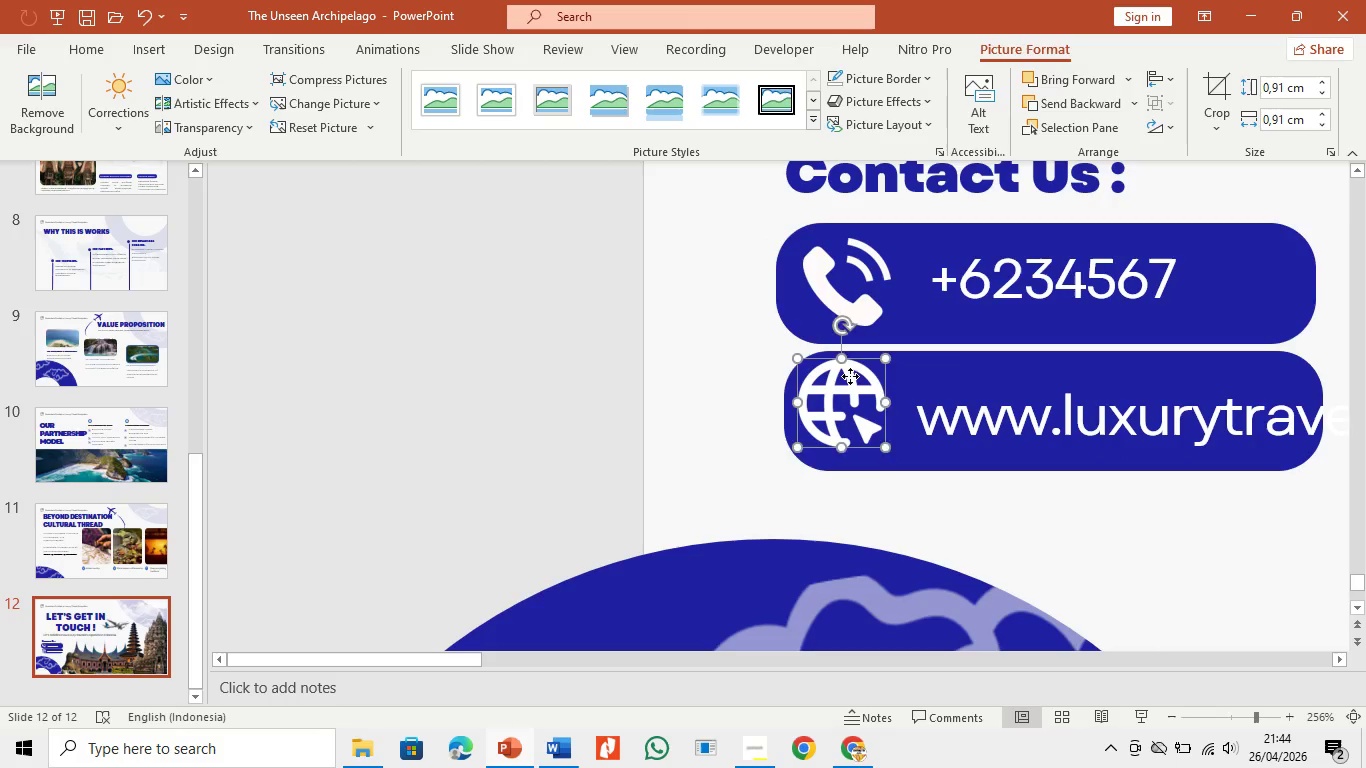 
left_click_drag(start_coordinate=[850, 375], to_coordinate=[857, 381])
 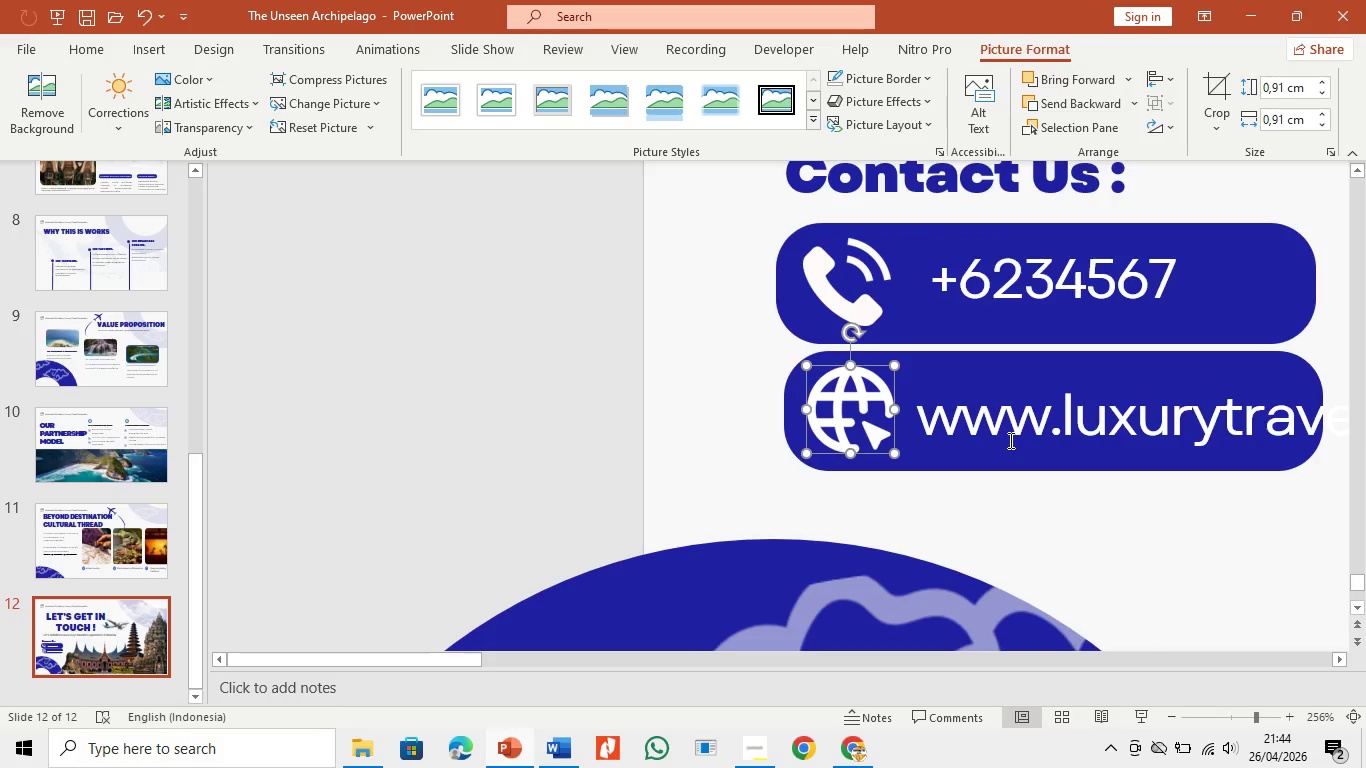 
left_click([1009, 440])
 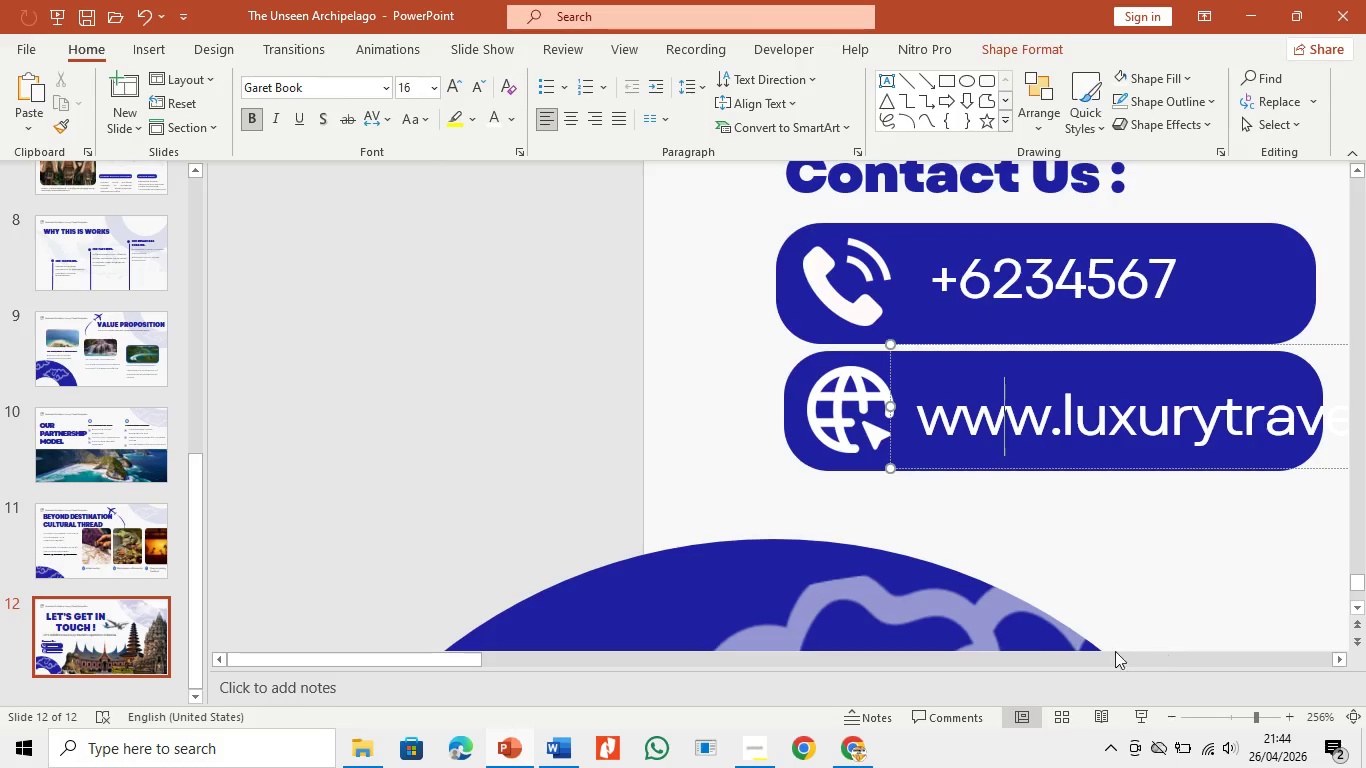 
left_click([1019, 658])
 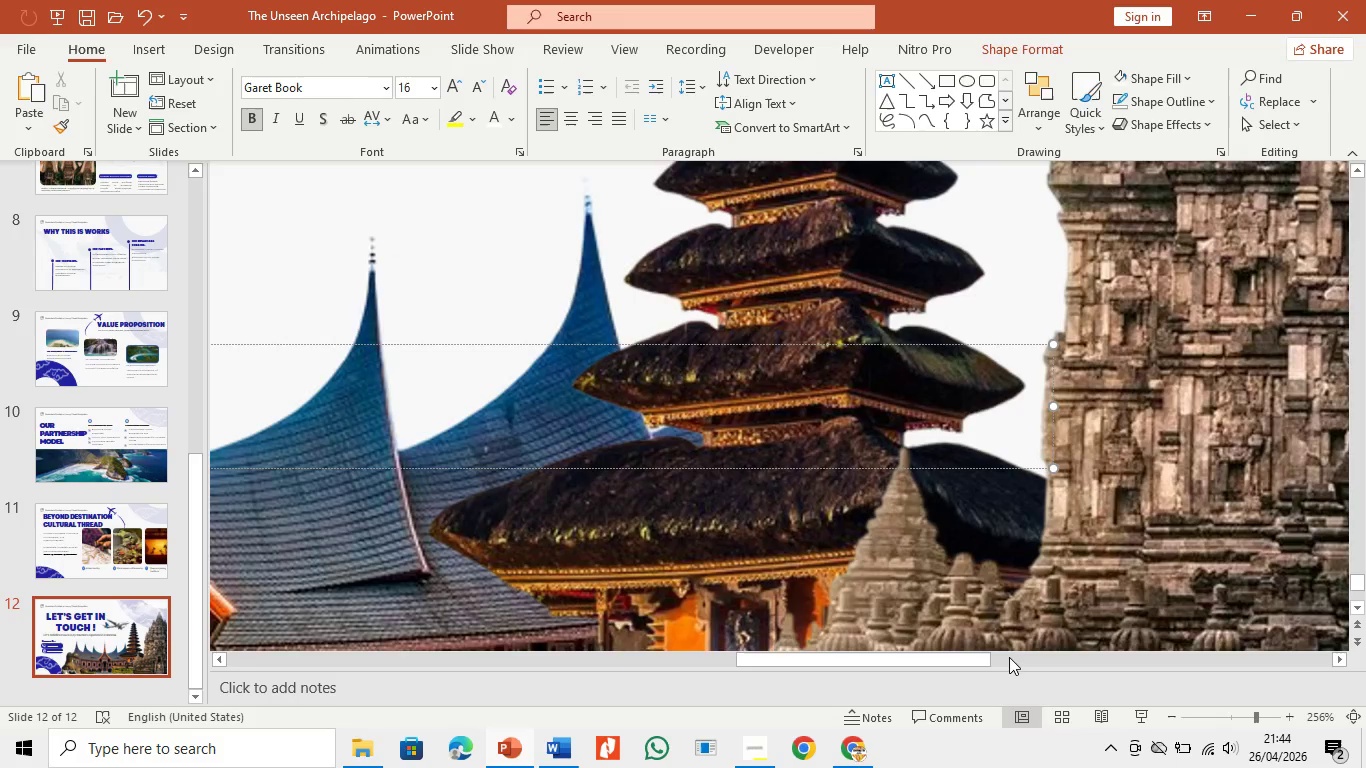 
left_click_drag(start_coordinate=[974, 655], to_coordinate=[797, 656])
 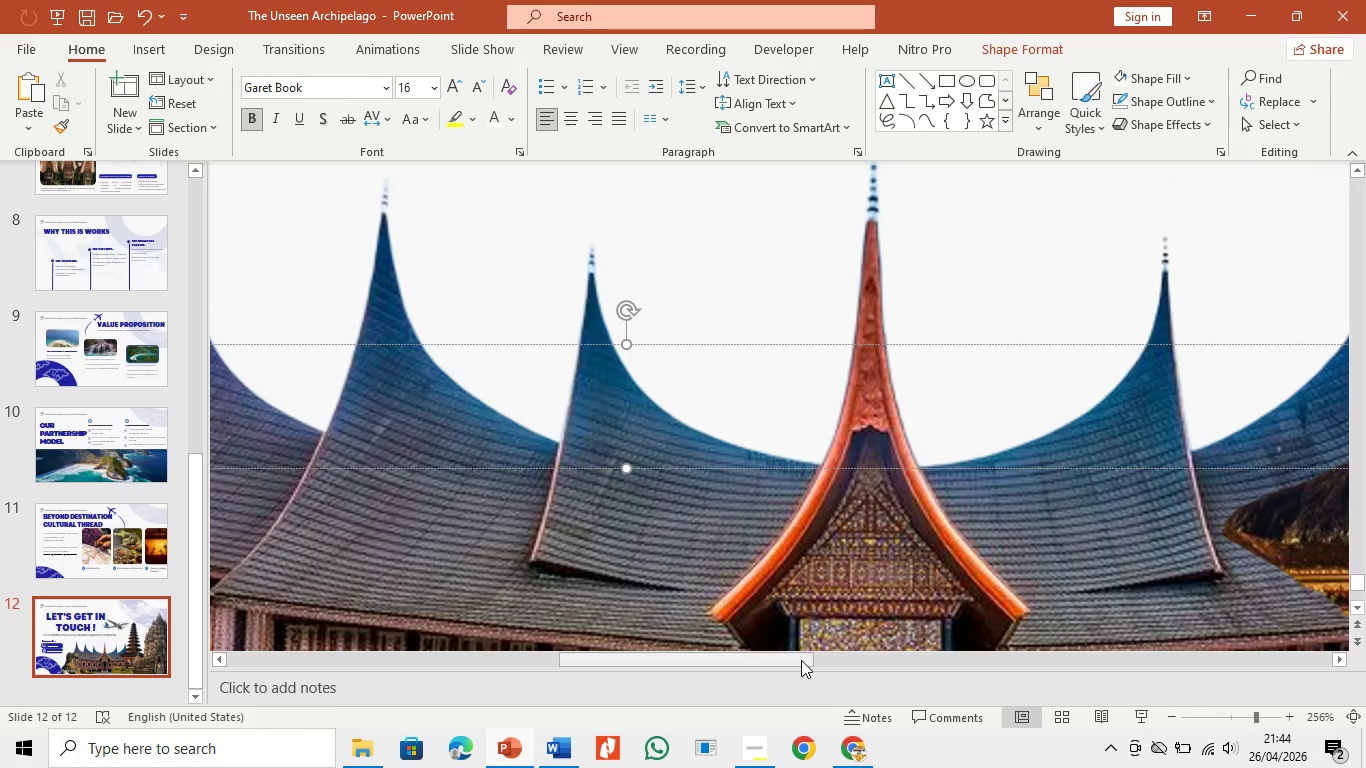 
left_click_drag(start_coordinate=[801, 660], to_coordinate=[709, 655])
 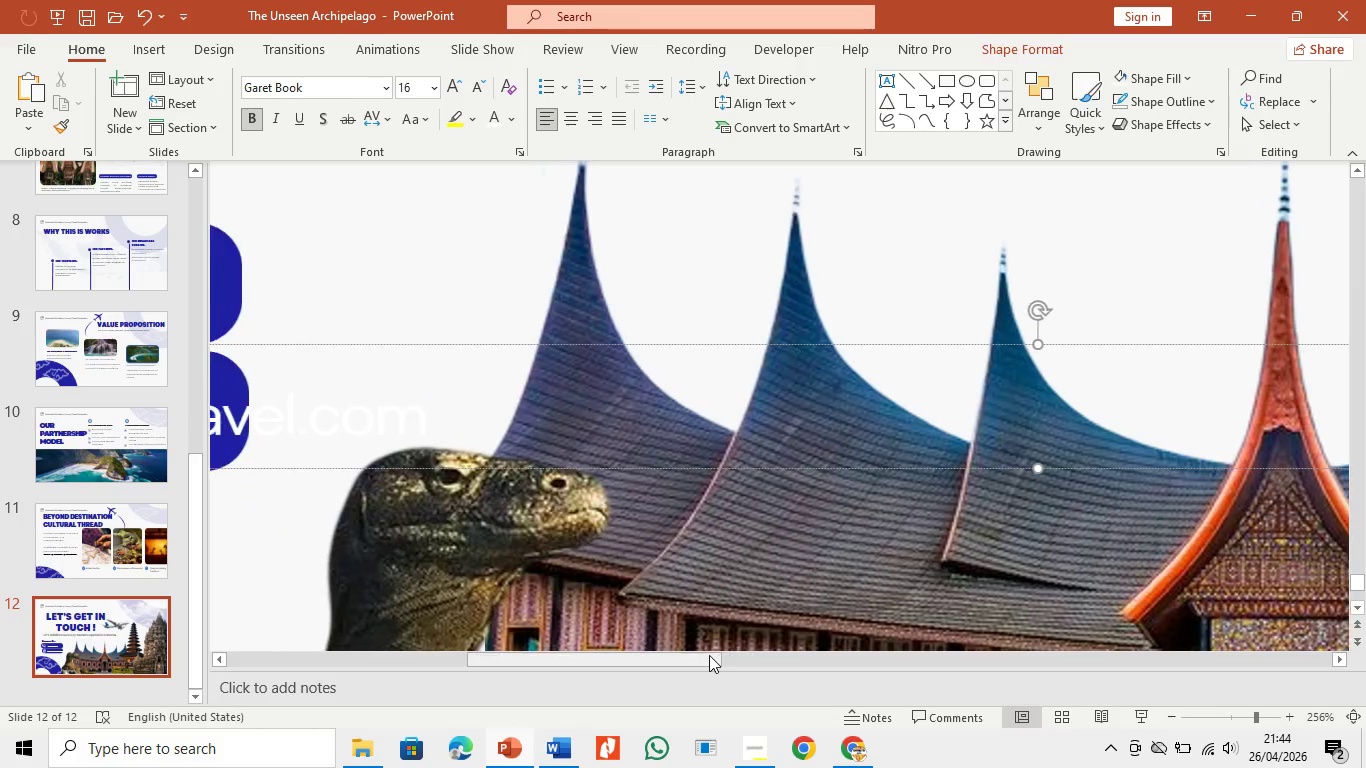 
left_click_drag(start_coordinate=[709, 655], to_coordinate=[633, 645])
 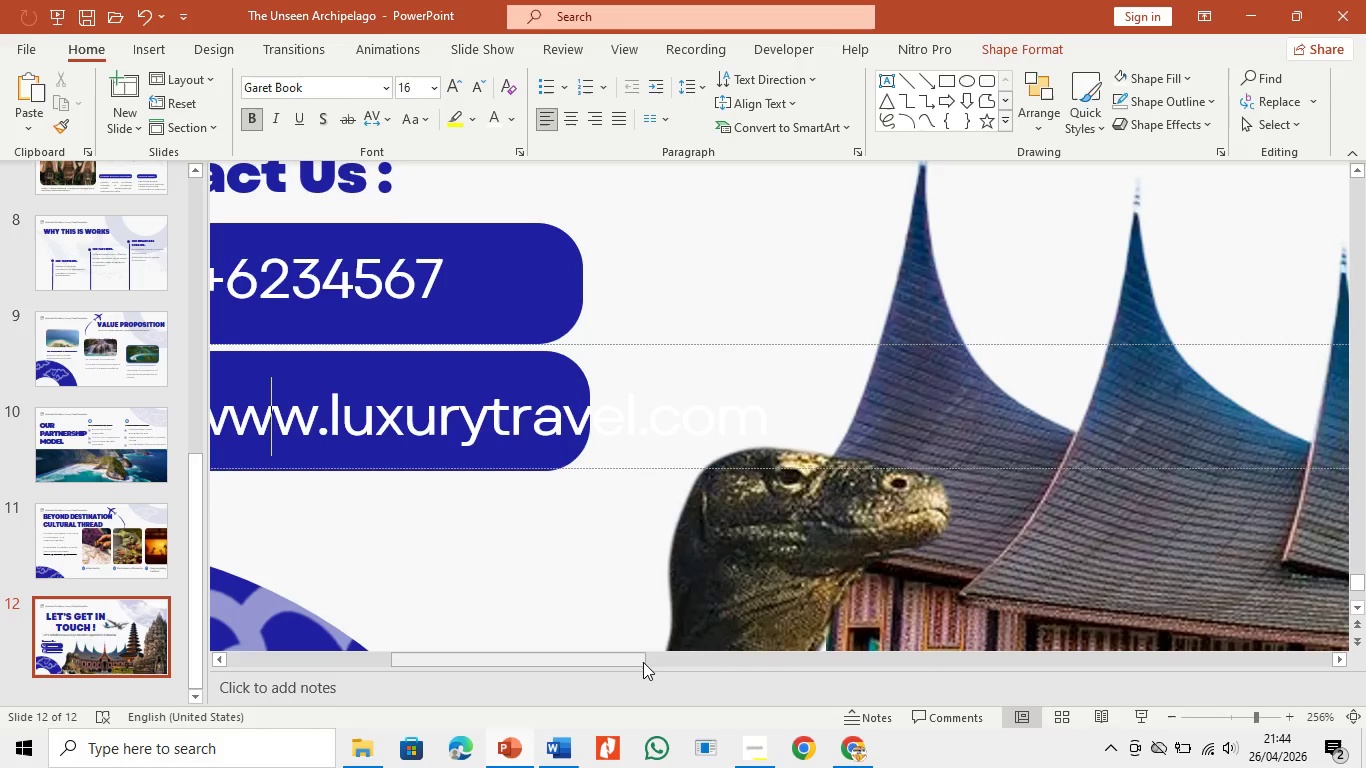 
left_click_drag(start_coordinate=[643, 662], to_coordinate=[612, 662])
 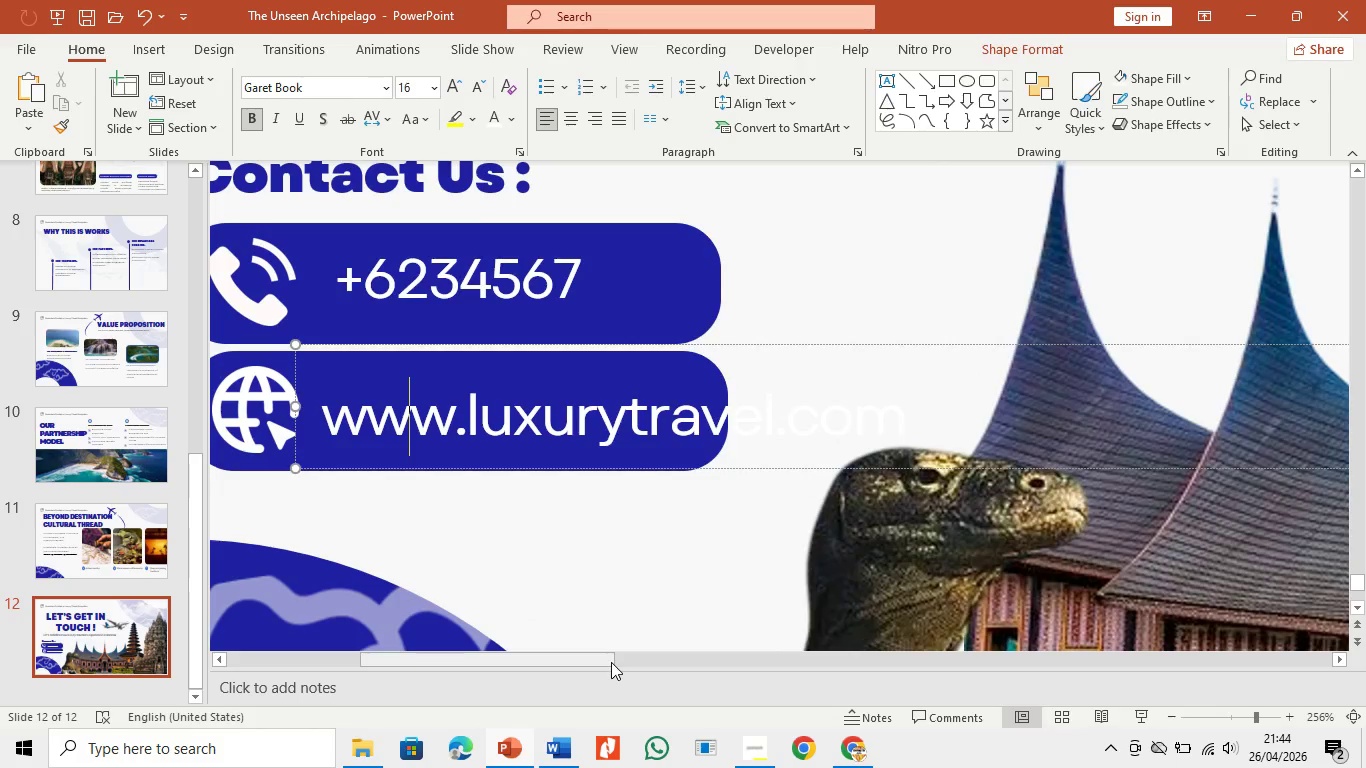 
left_click_drag(start_coordinate=[611, 662], to_coordinate=[562, 657])
 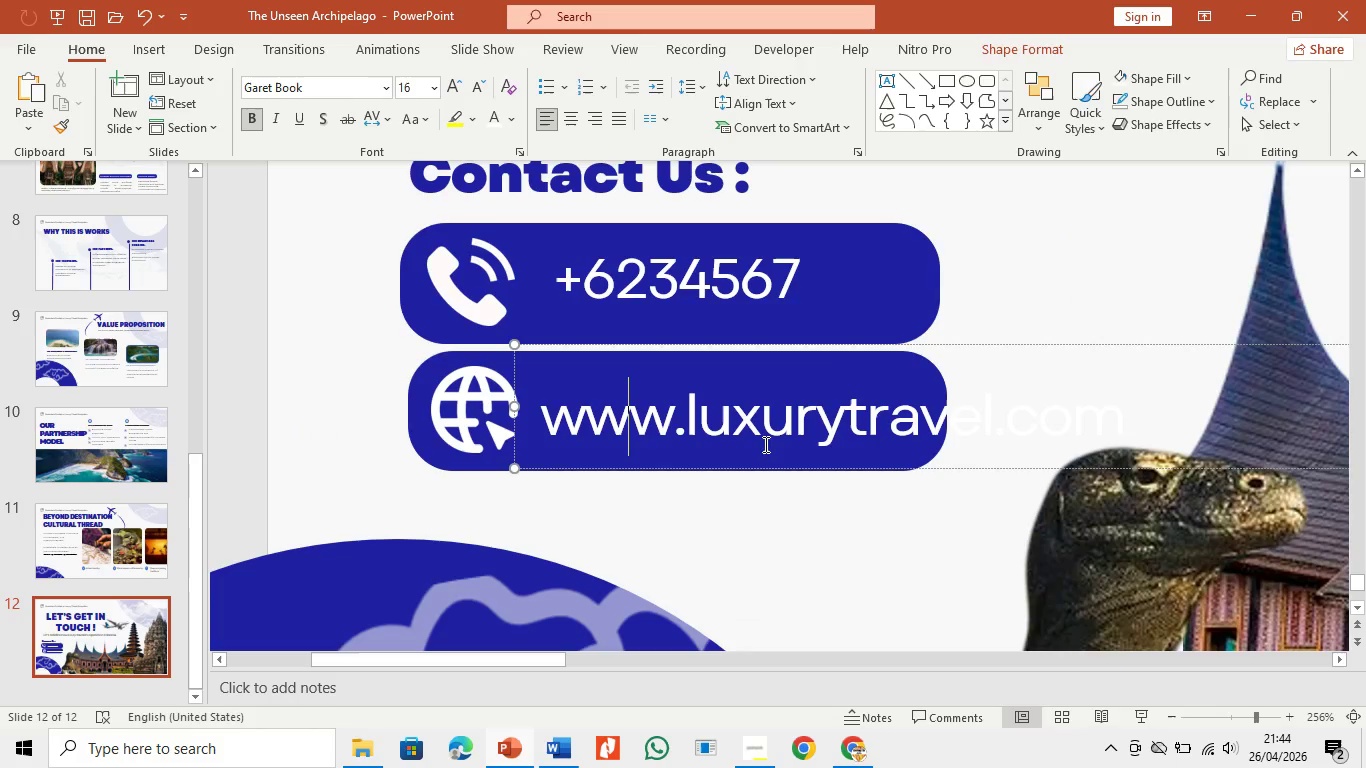 
left_click([764, 435])
 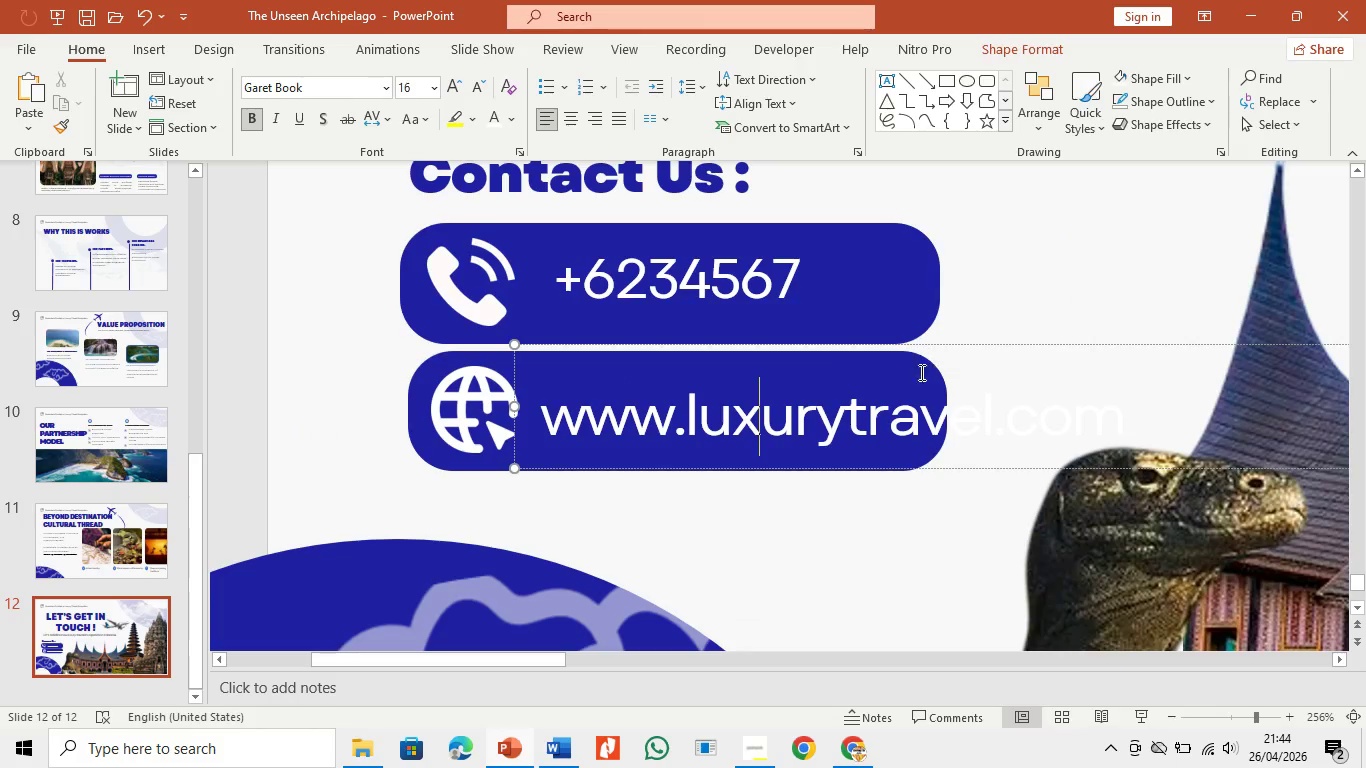 
left_click([863, 489])
 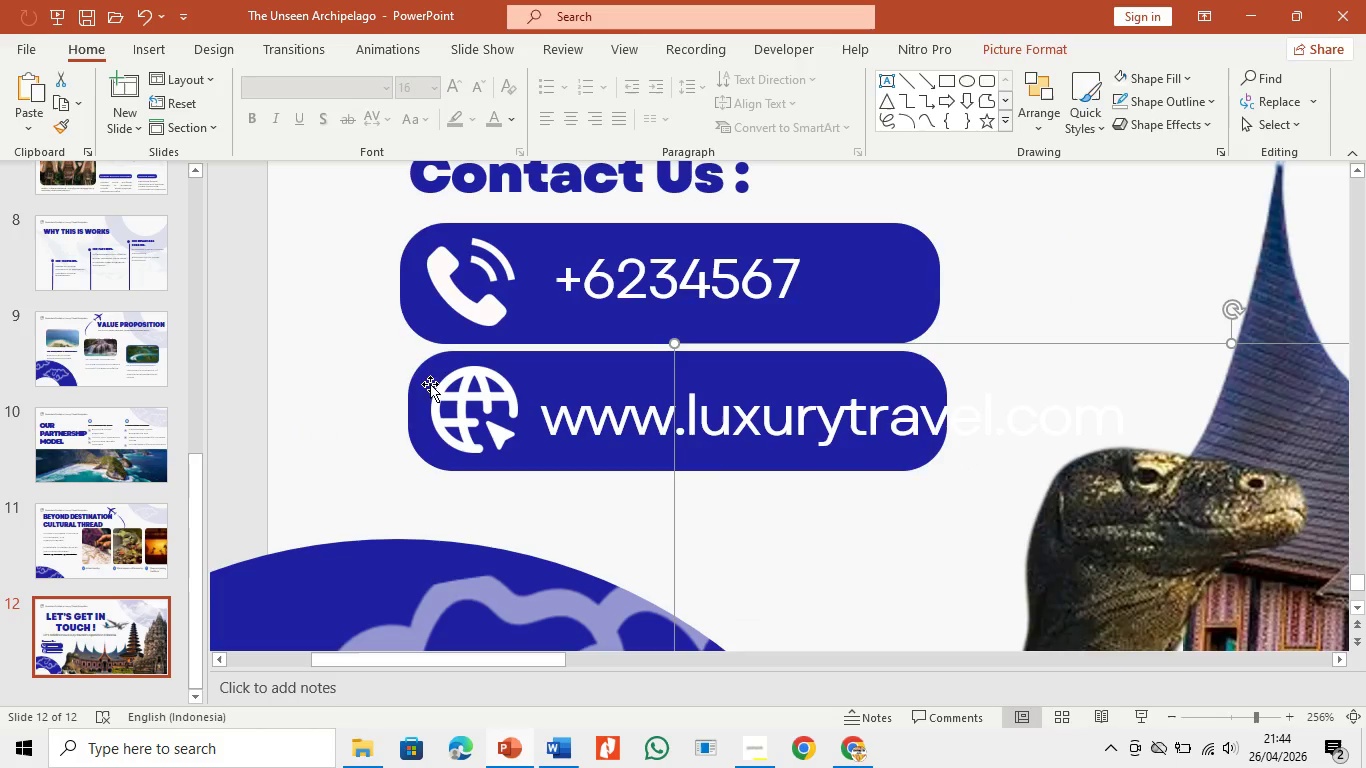 
left_click([422, 377])
 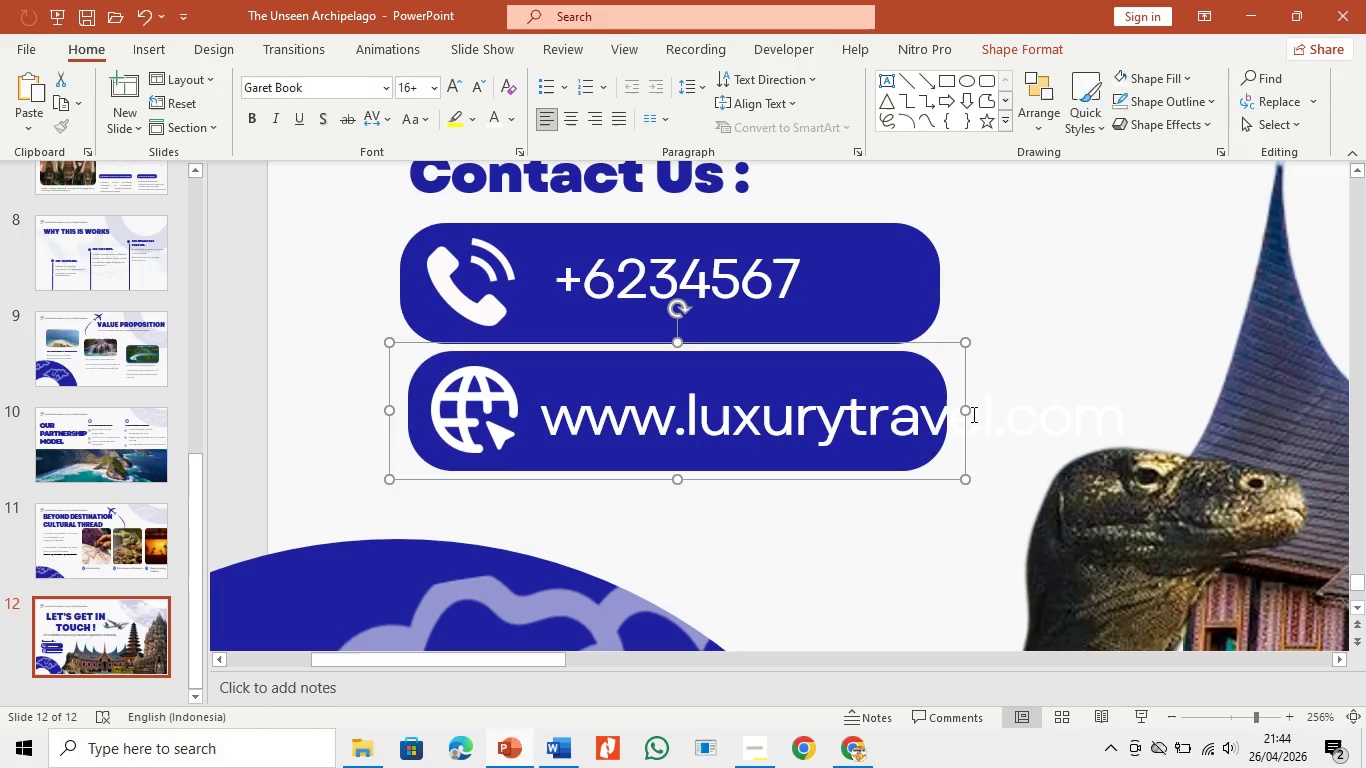 
left_click_drag(start_coordinate=[968, 414], to_coordinate=[1151, 425])
 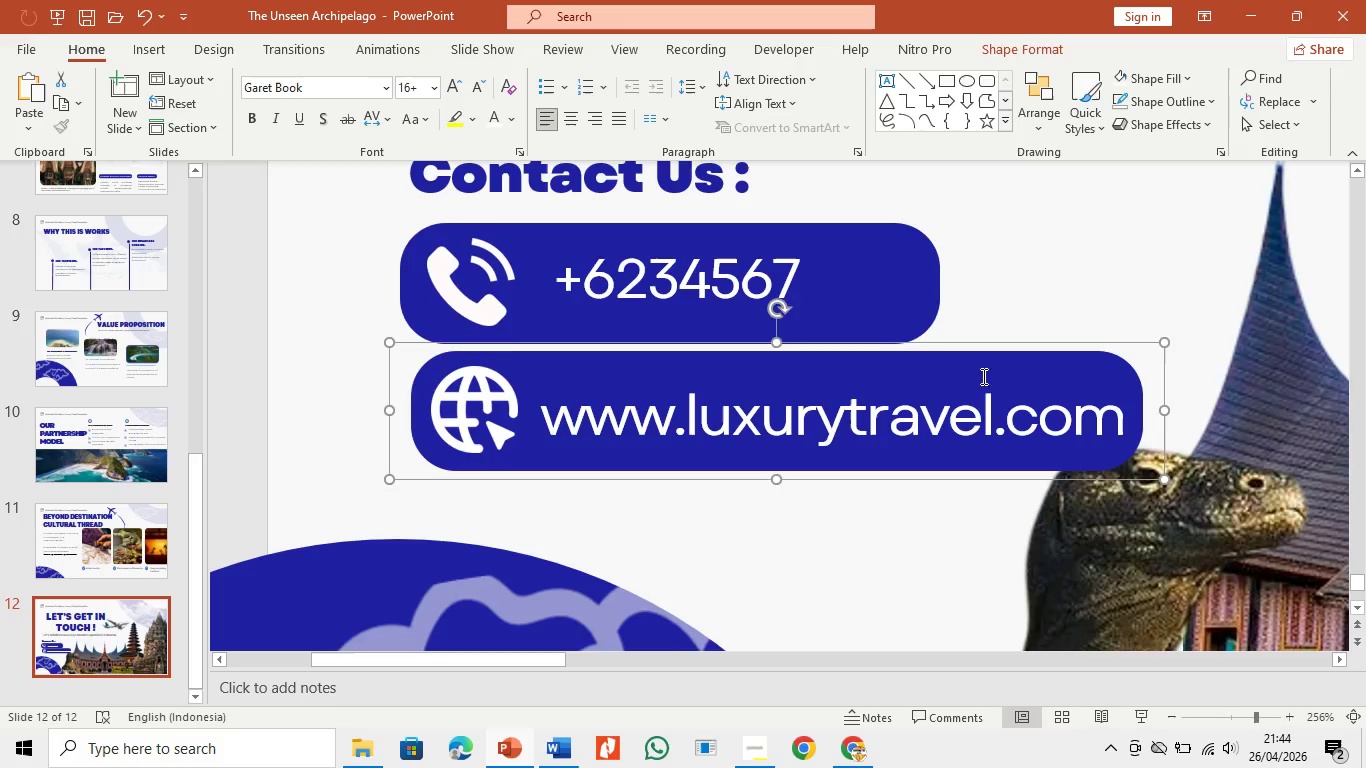 
left_click([982, 411])
 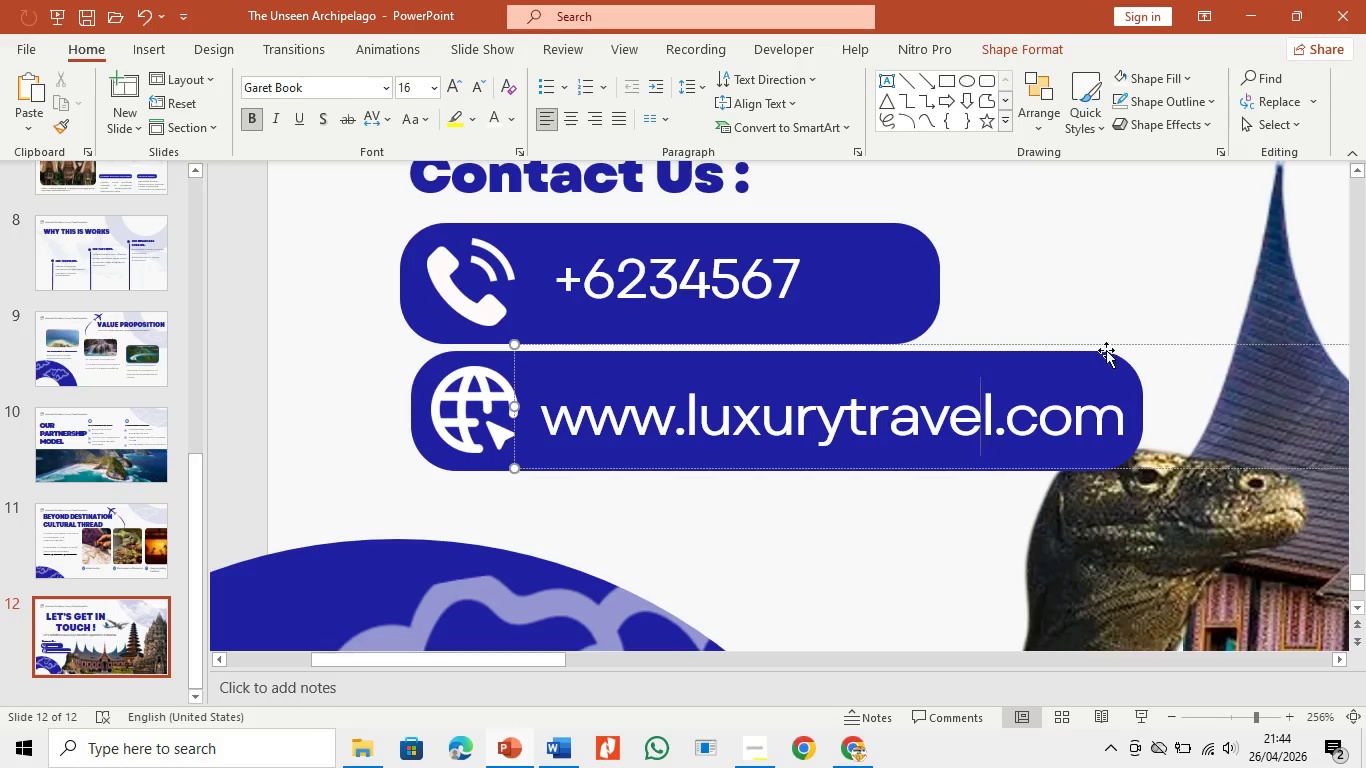 
left_click_drag(start_coordinate=[1106, 343], to_coordinate=[1106, 337])
 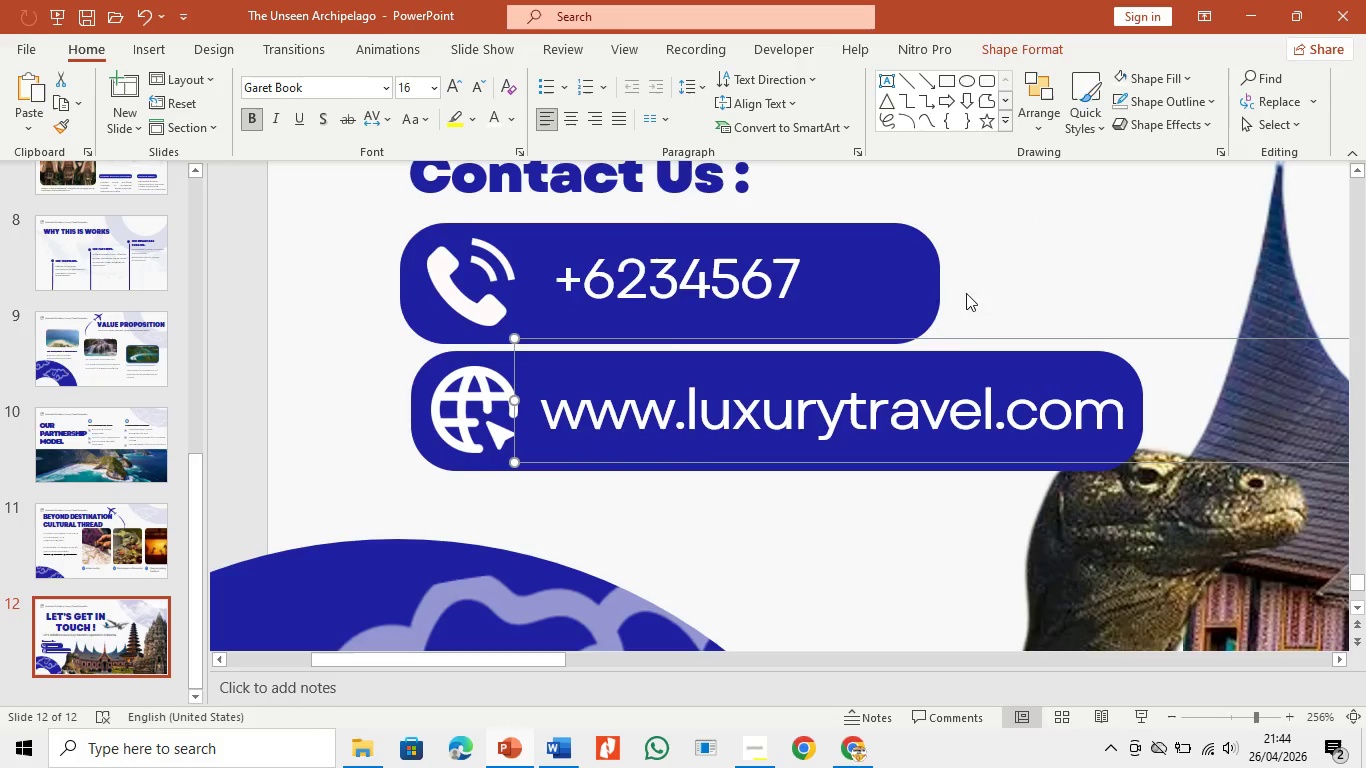 
left_click([902, 272])
 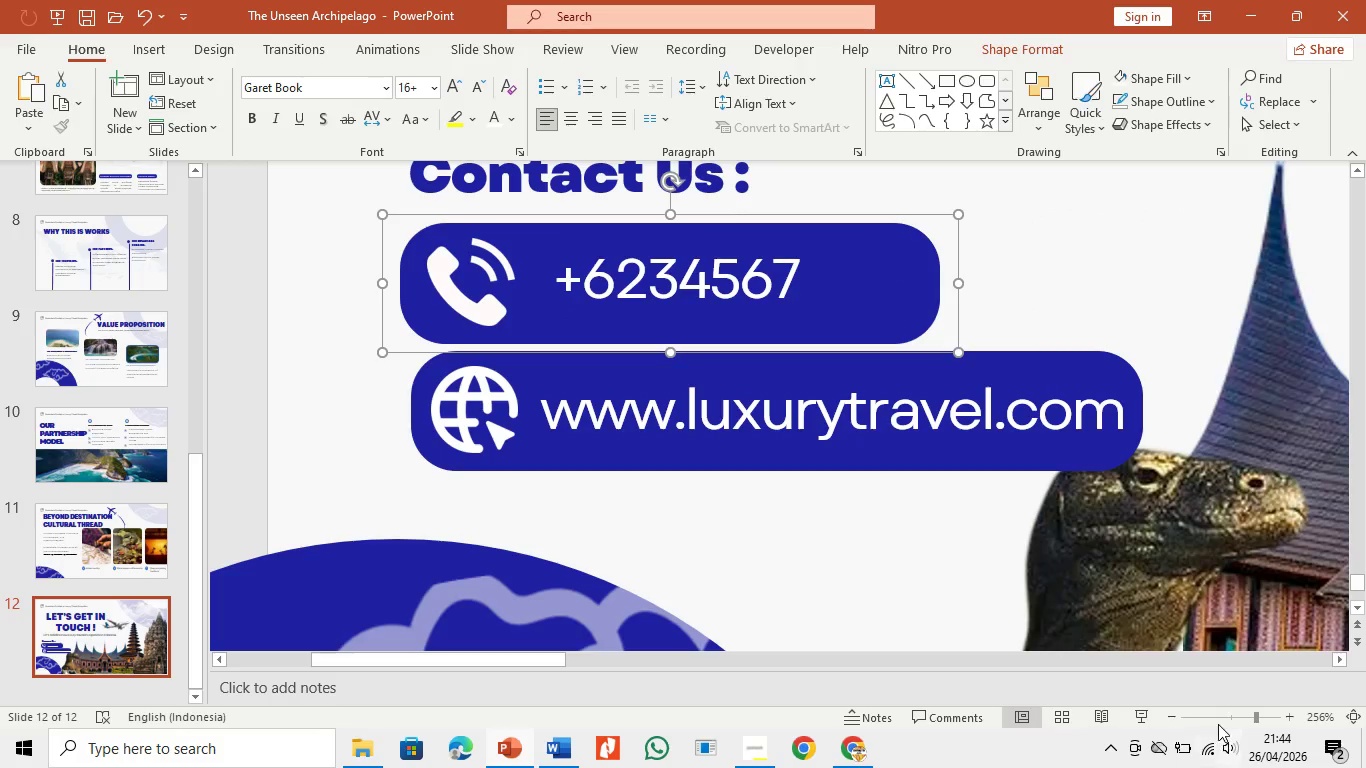 
left_click([1214, 712])
 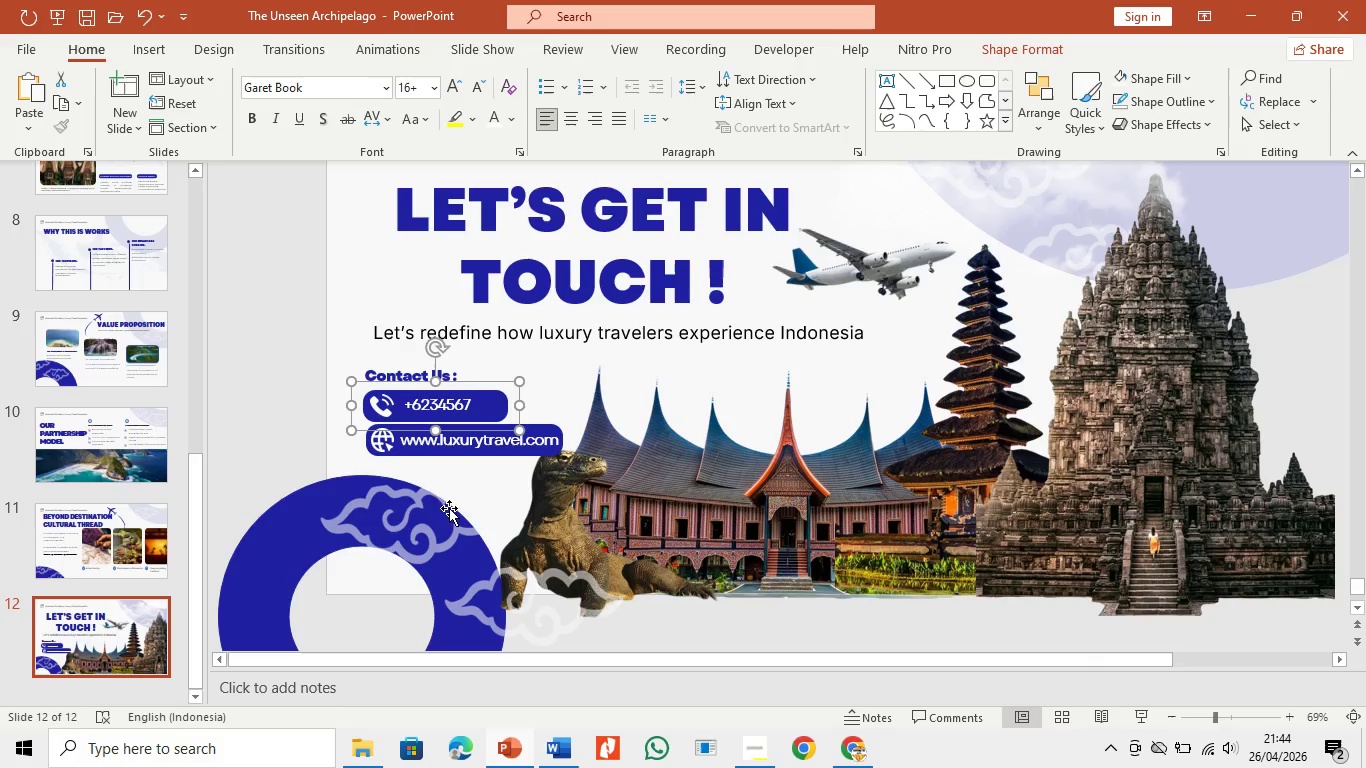 
left_click([497, 503])
 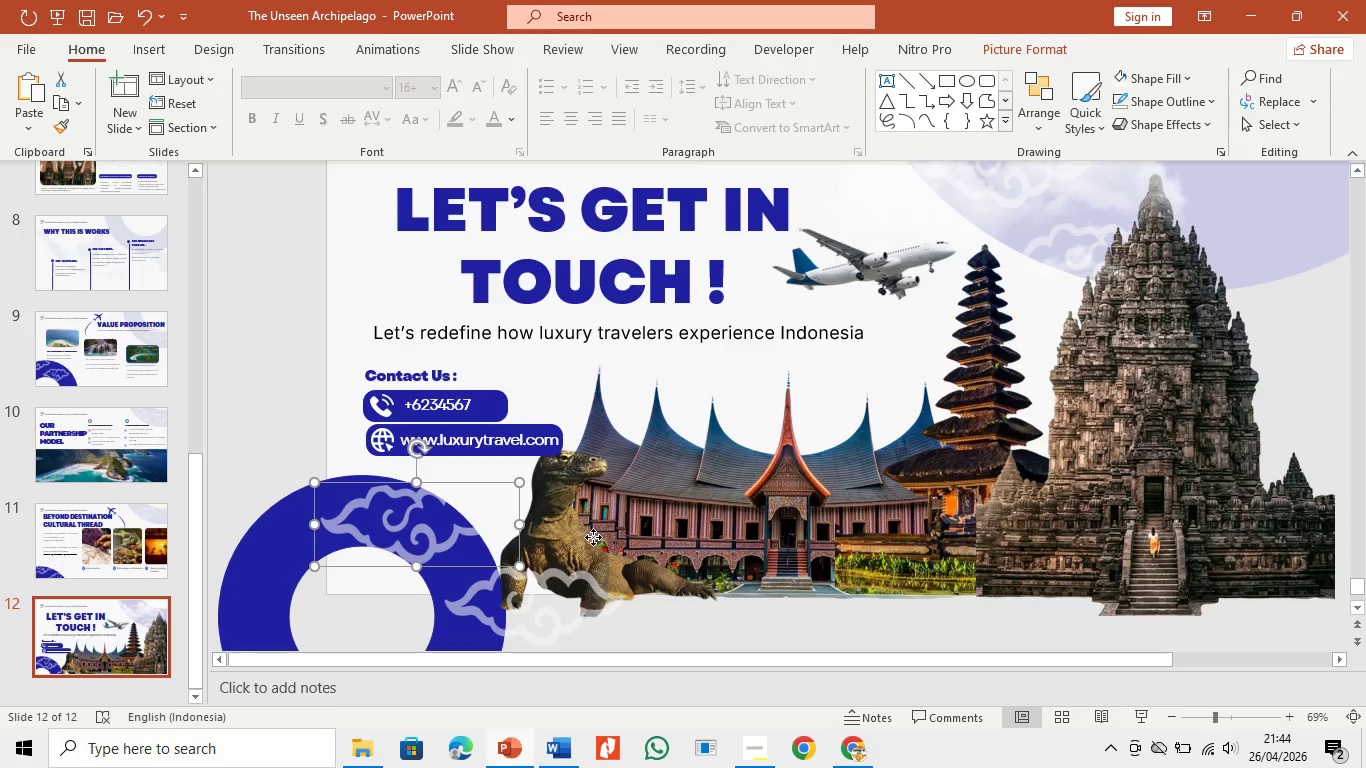 
left_click([593, 537])
 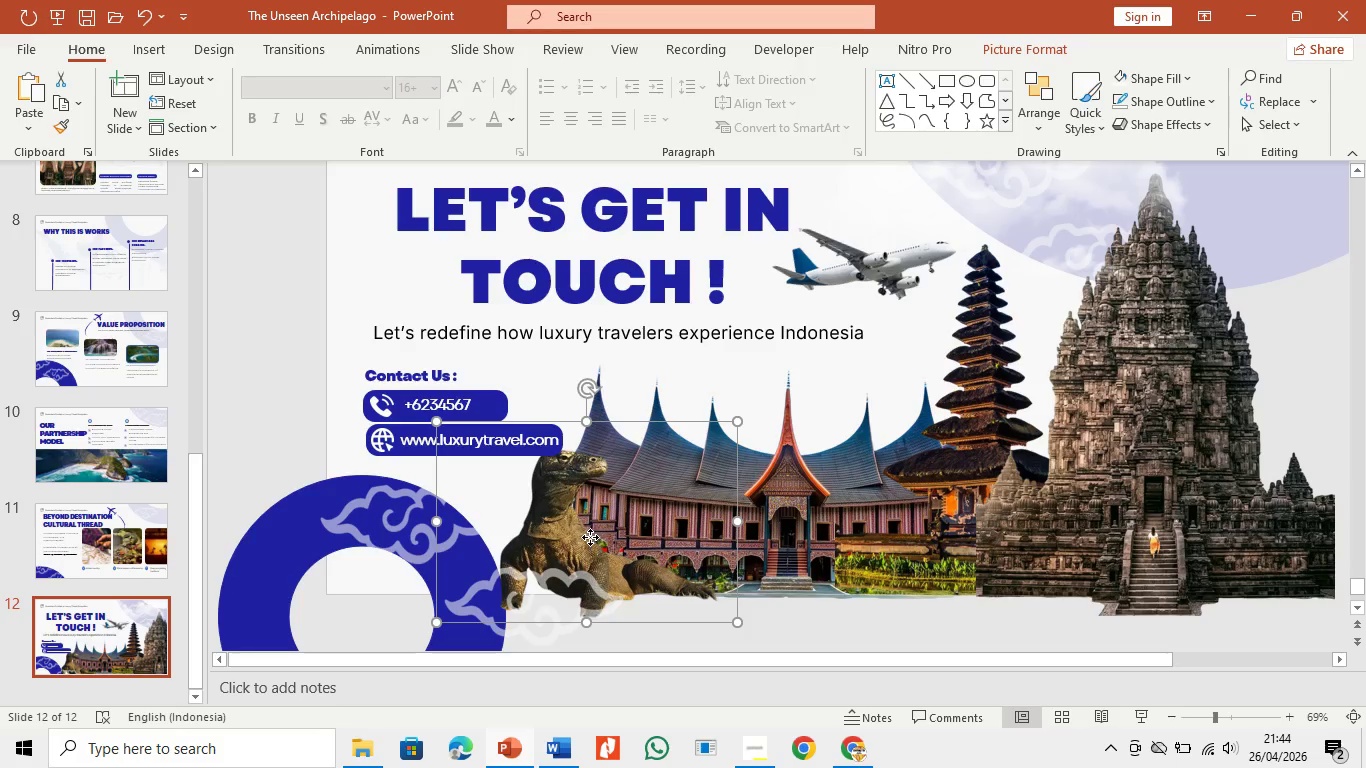 
left_click_drag(start_coordinate=[590, 537], to_coordinate=[616, 530])
 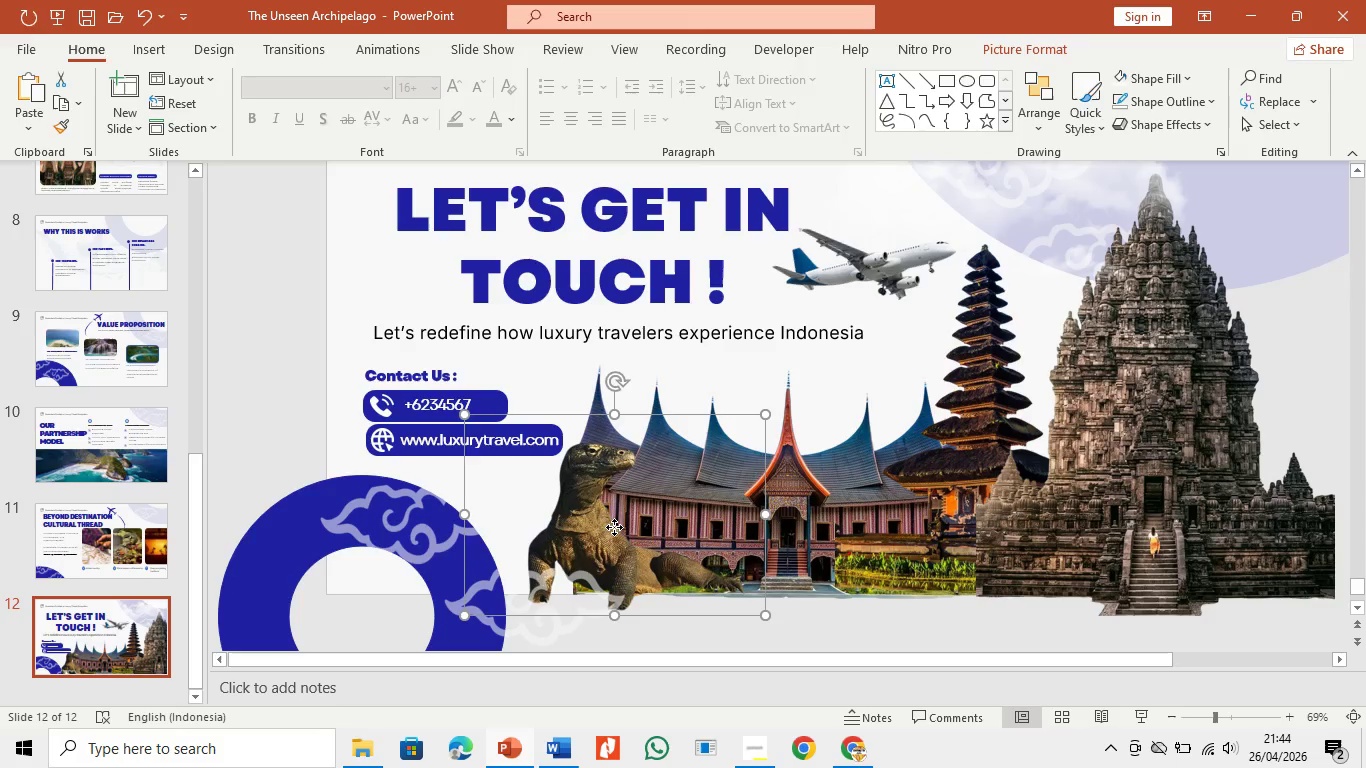 
left_click_drag(start_coordinate=[614, 527], to_coordinate=[610, 532])
 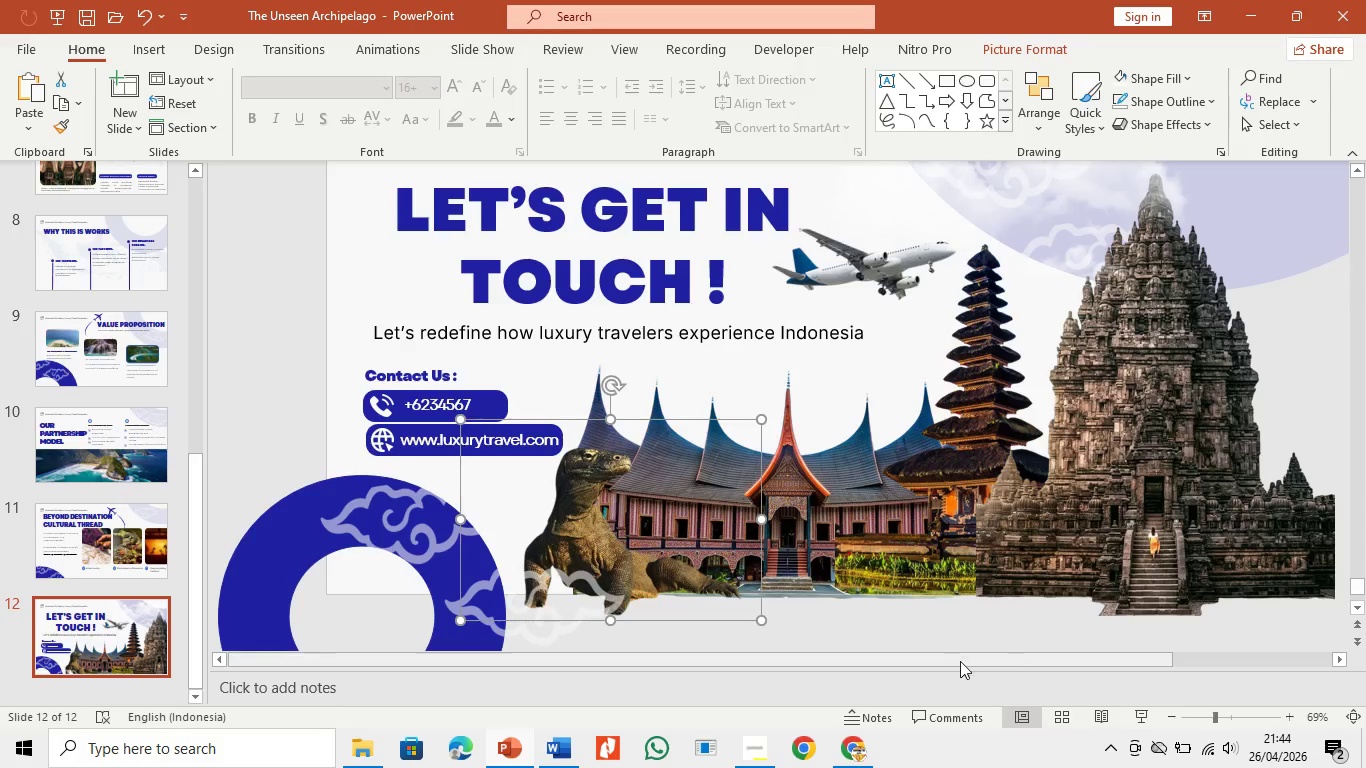 
left_click([1241, 714])
 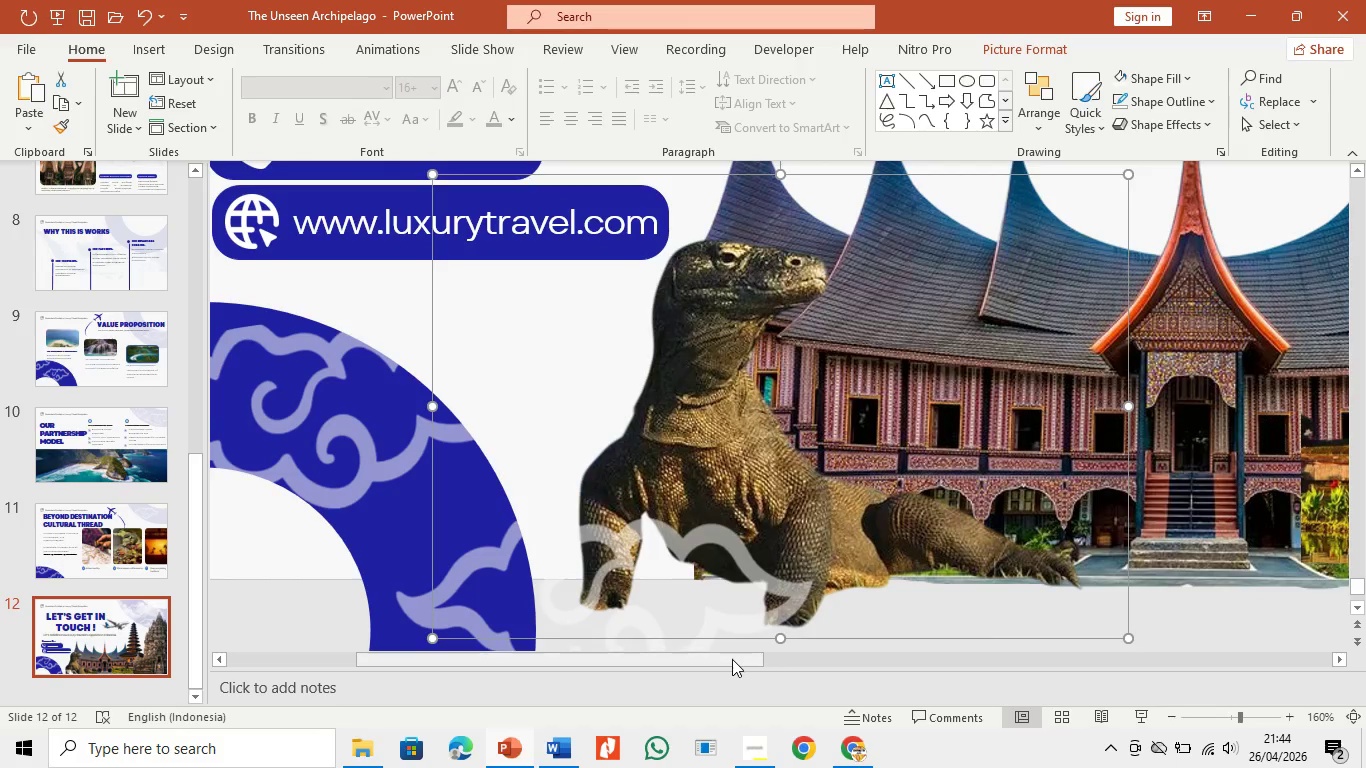 
left_click_drag(start_coordinate=[732, 659], to_coordinate=[472, 665])
 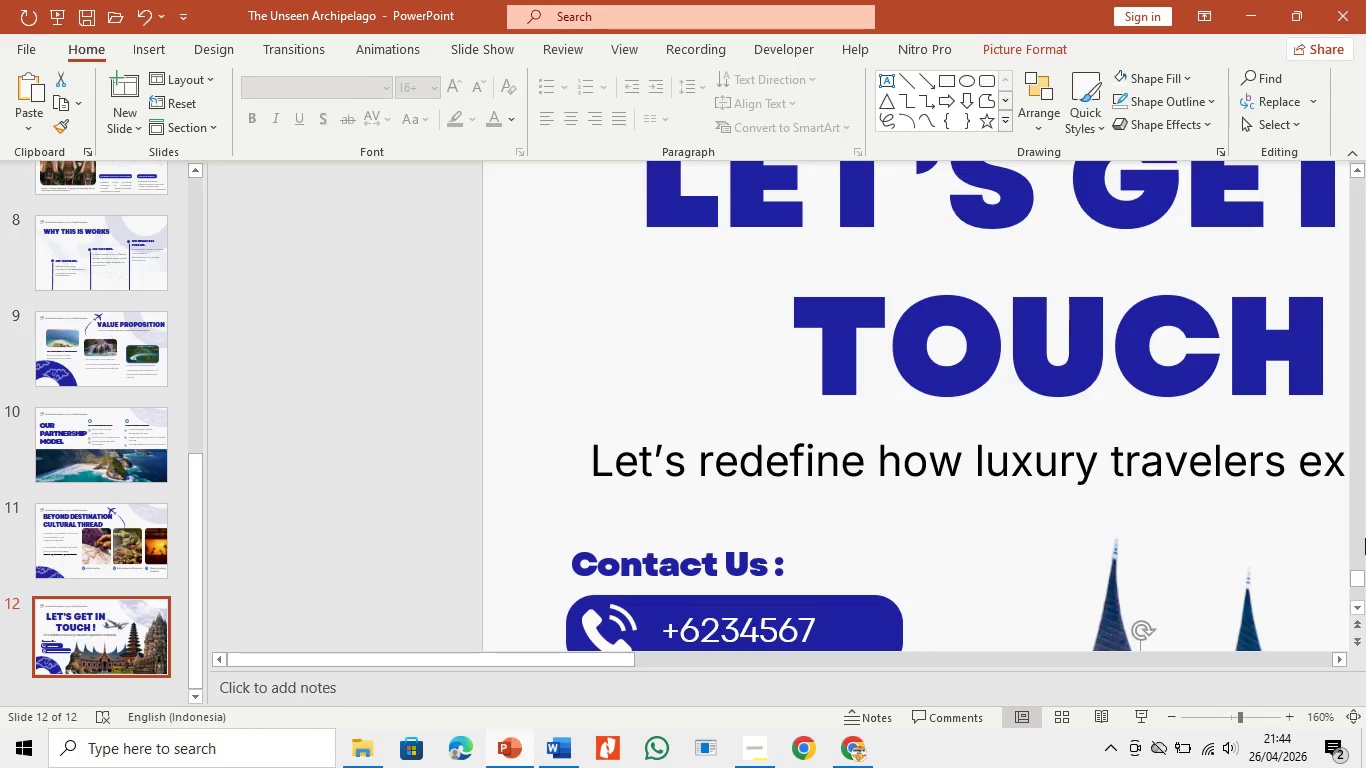 
left_click([1357, 610])
 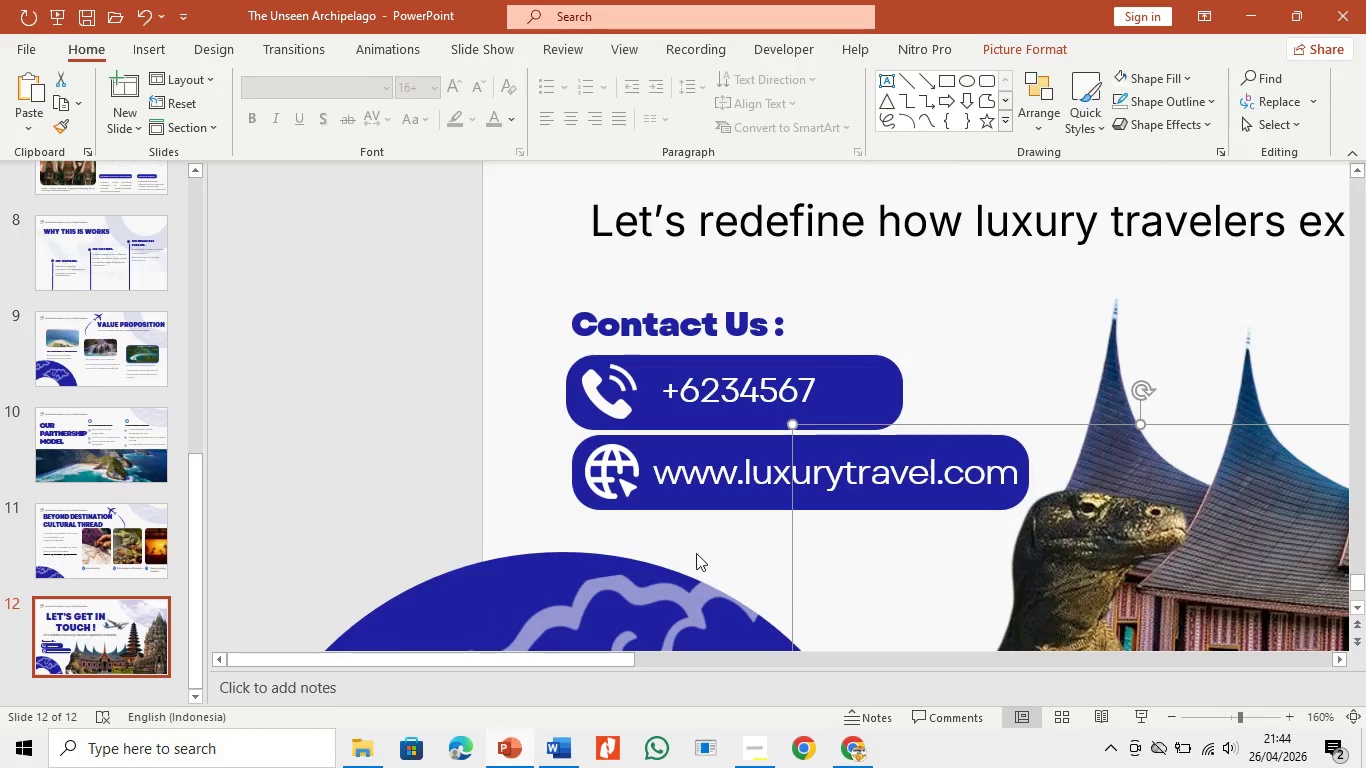 
left_click([621, 470])
 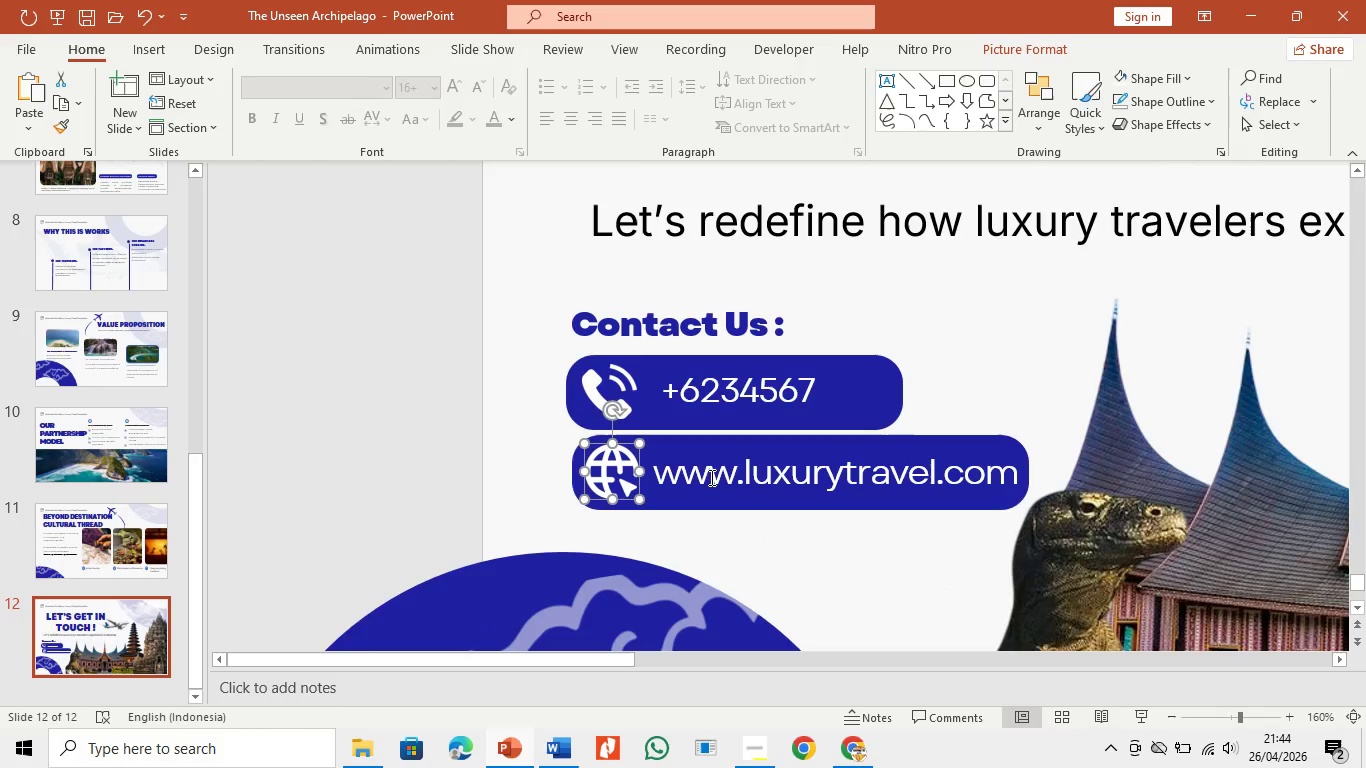 
hold_key(key=ControlLeft, duration=1.51)
left_click([711, 477])
 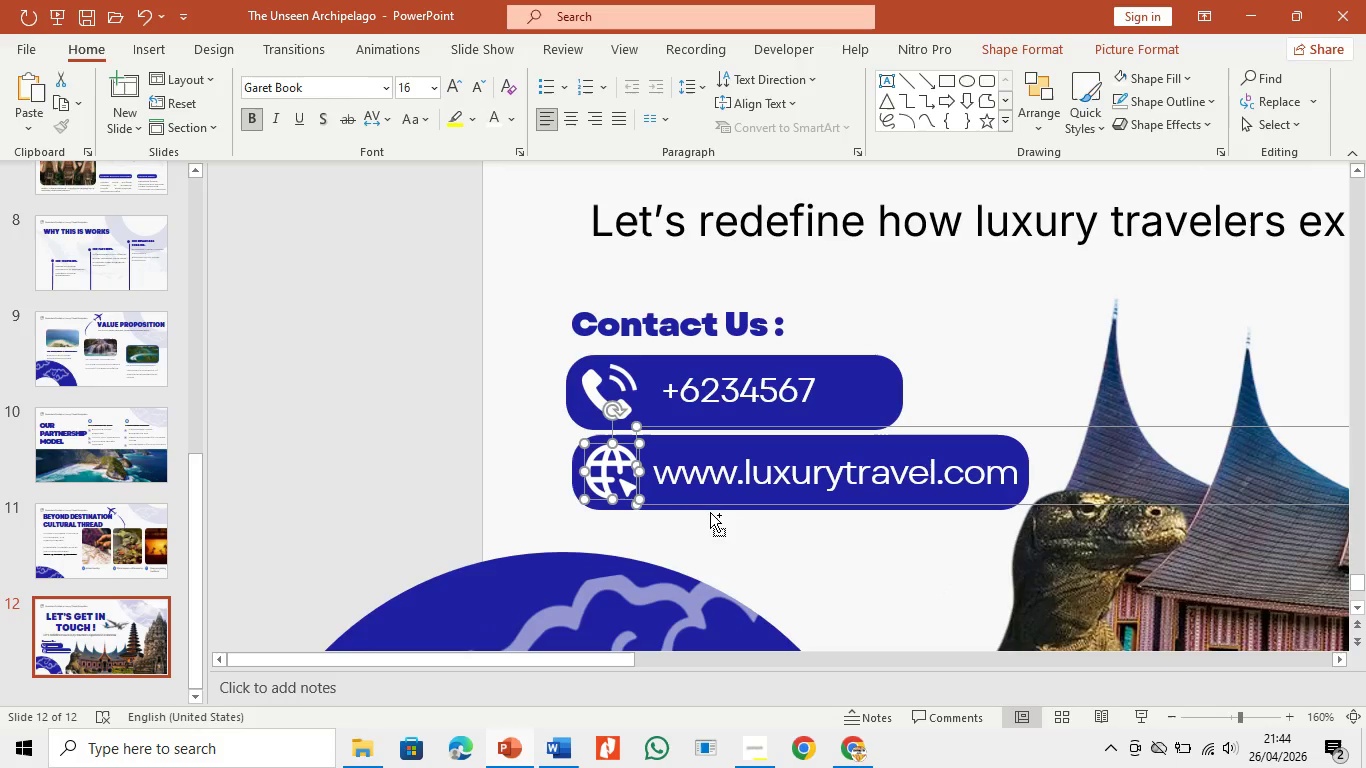 
hold_key(key=ControlLeft, duration=1.5)
left_click([710, 510])
 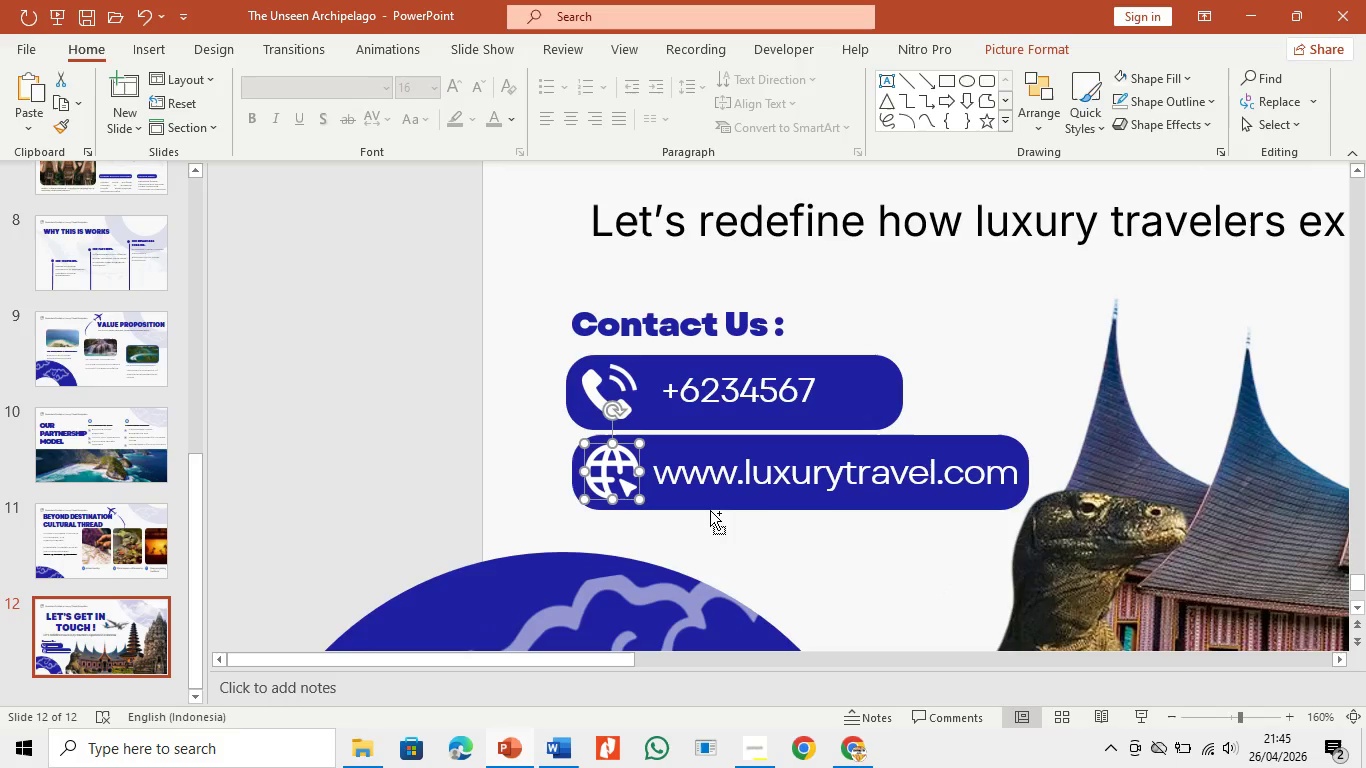 
left_click([710, 510])
 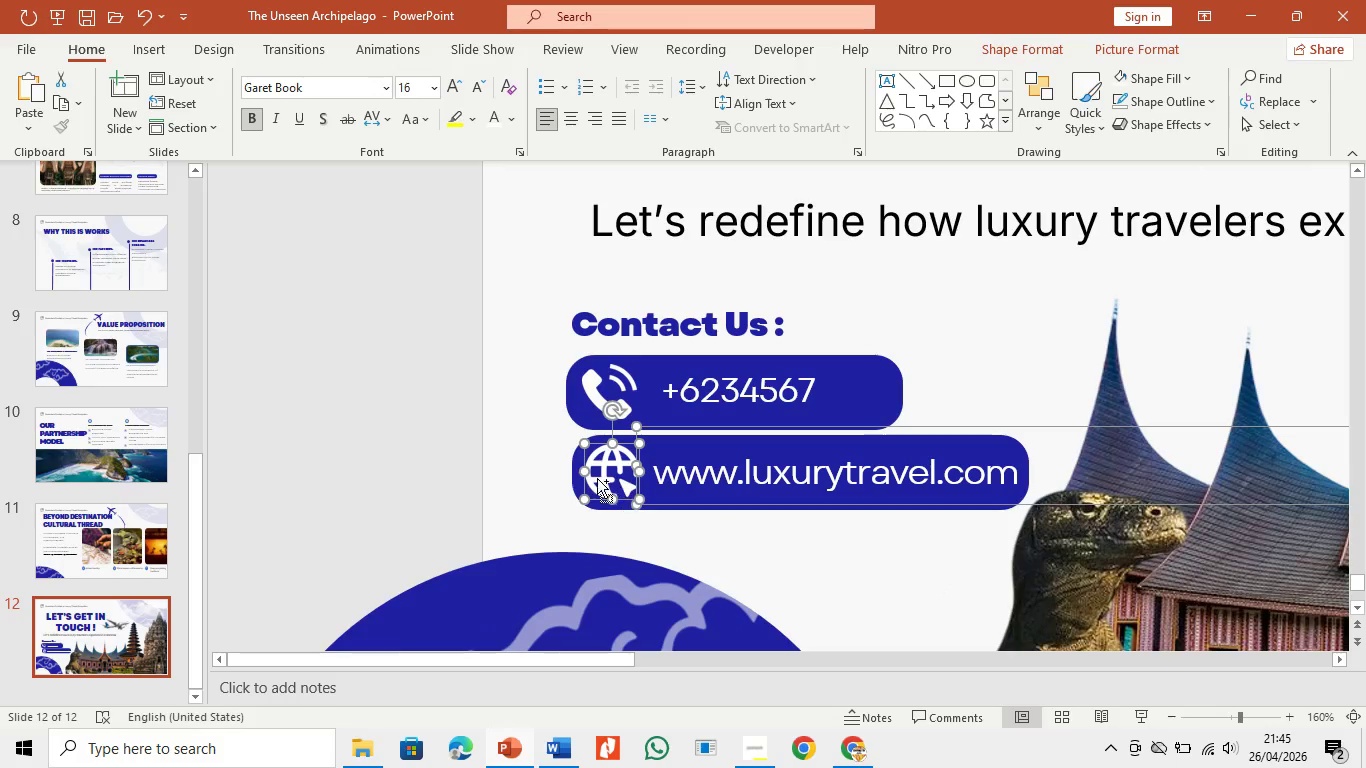 
hold_key(key=ControlLeft, duration=0.91)
left_click([573, 462])
 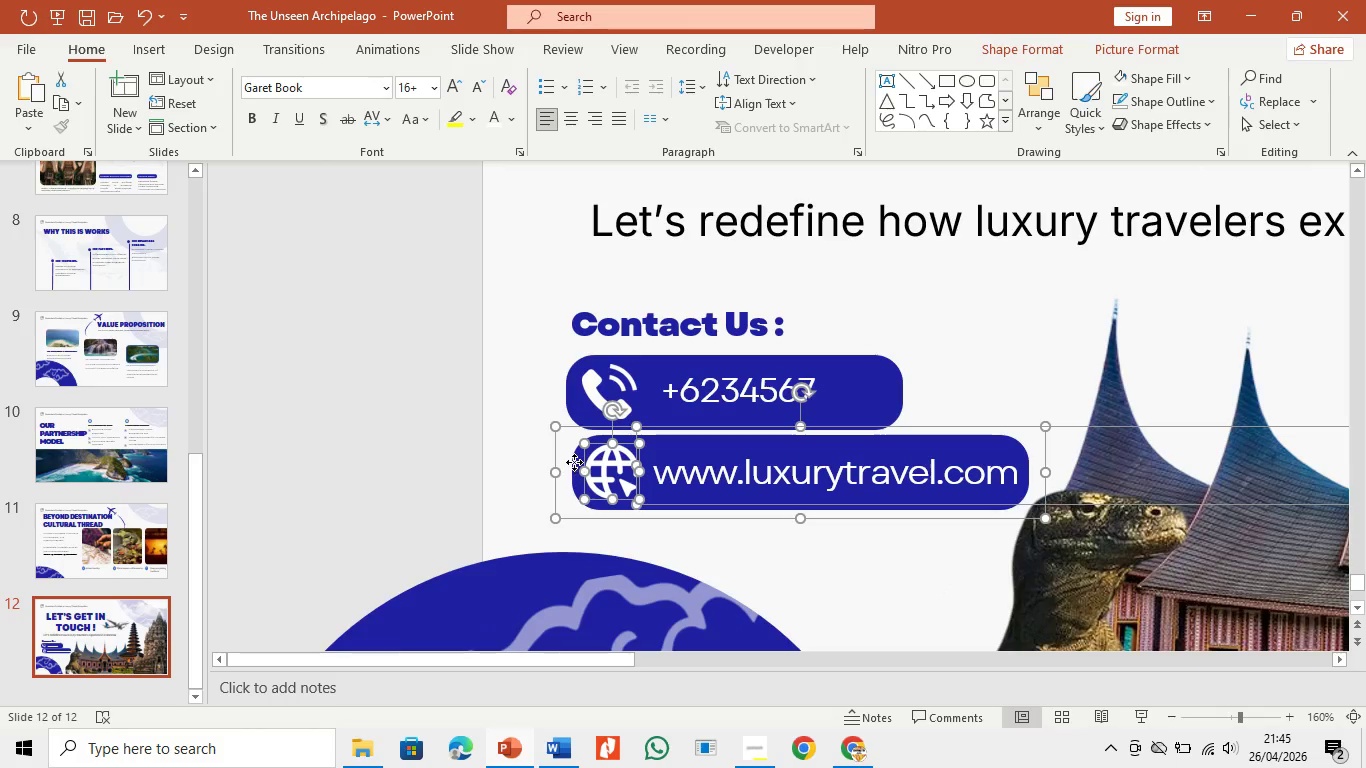 
left_click_drag(start_coordinate=[574, 462], to_coordinate=[571, 475])
 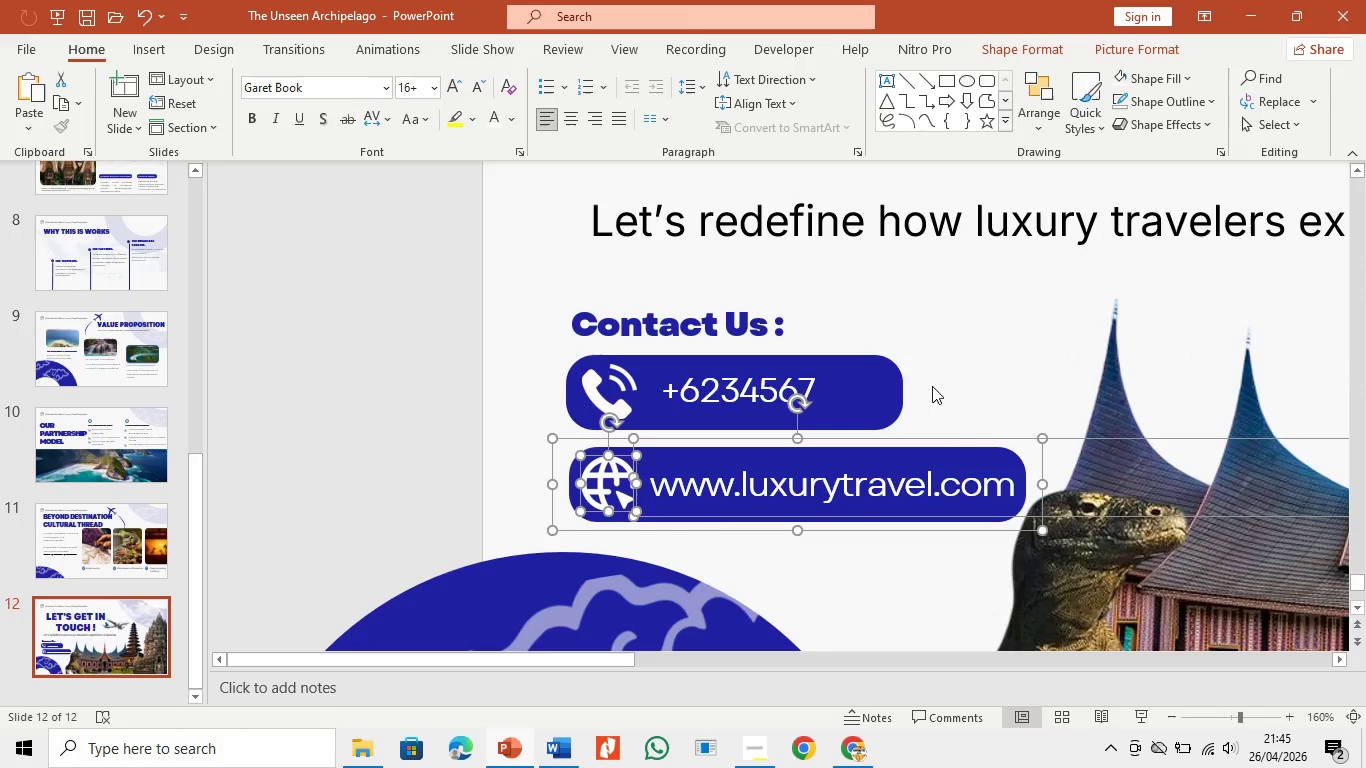 
left_click([904, 388])
 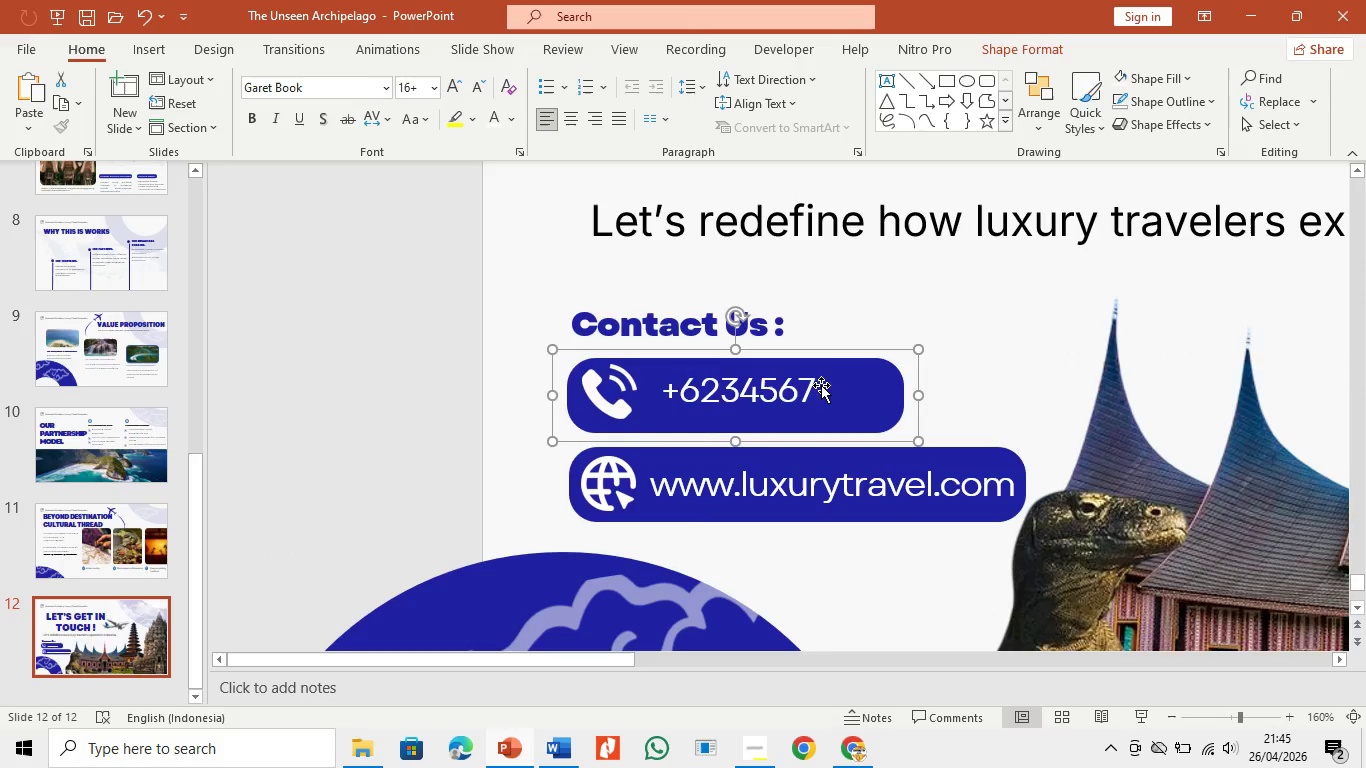 
double_click([814, 382])
 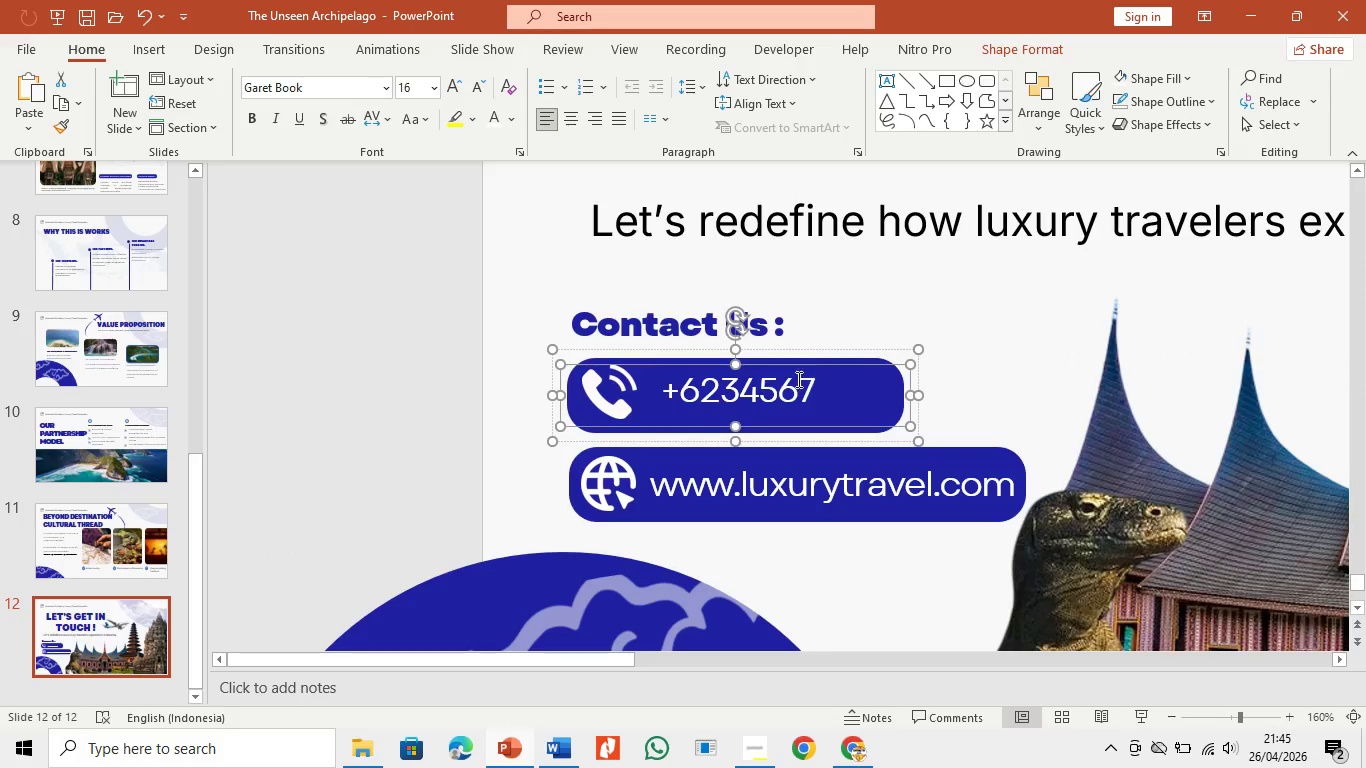 
triple_click([793, 379])
 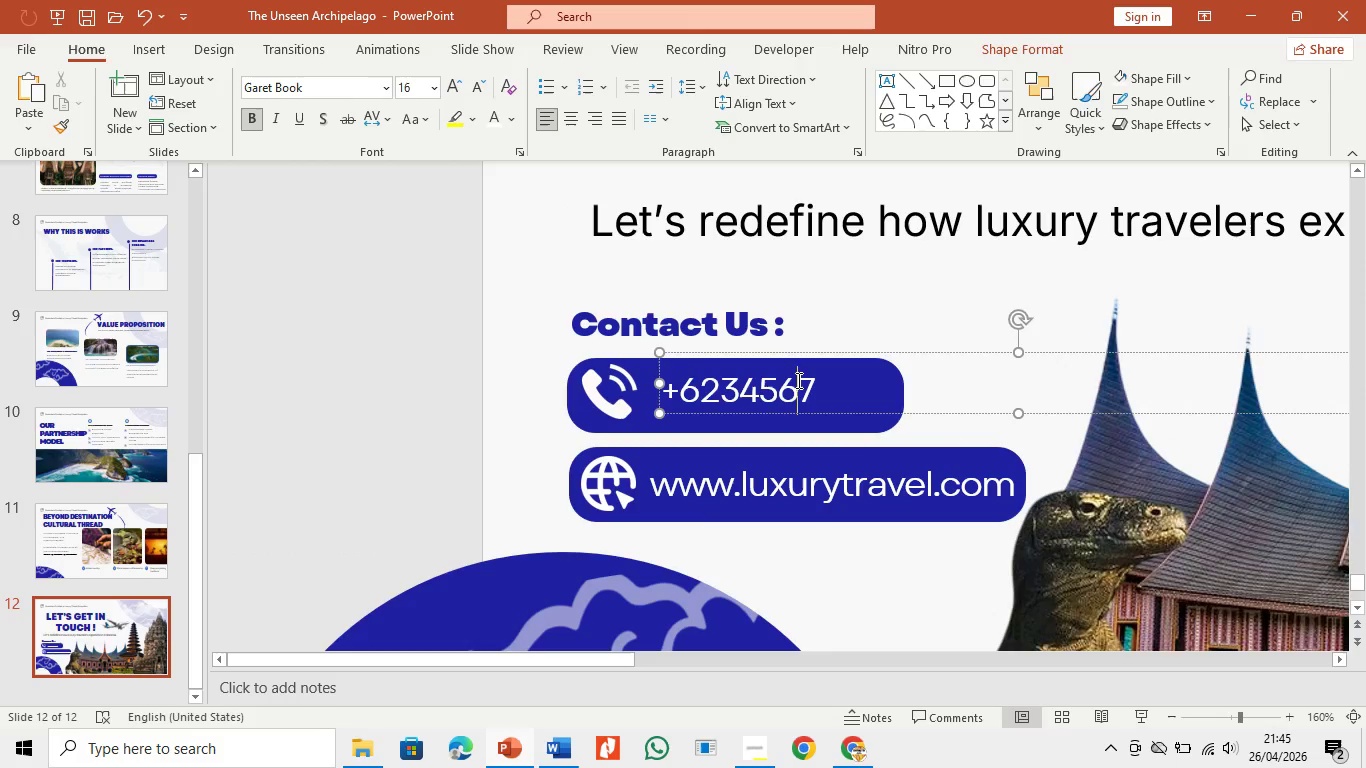 
type(028248)
 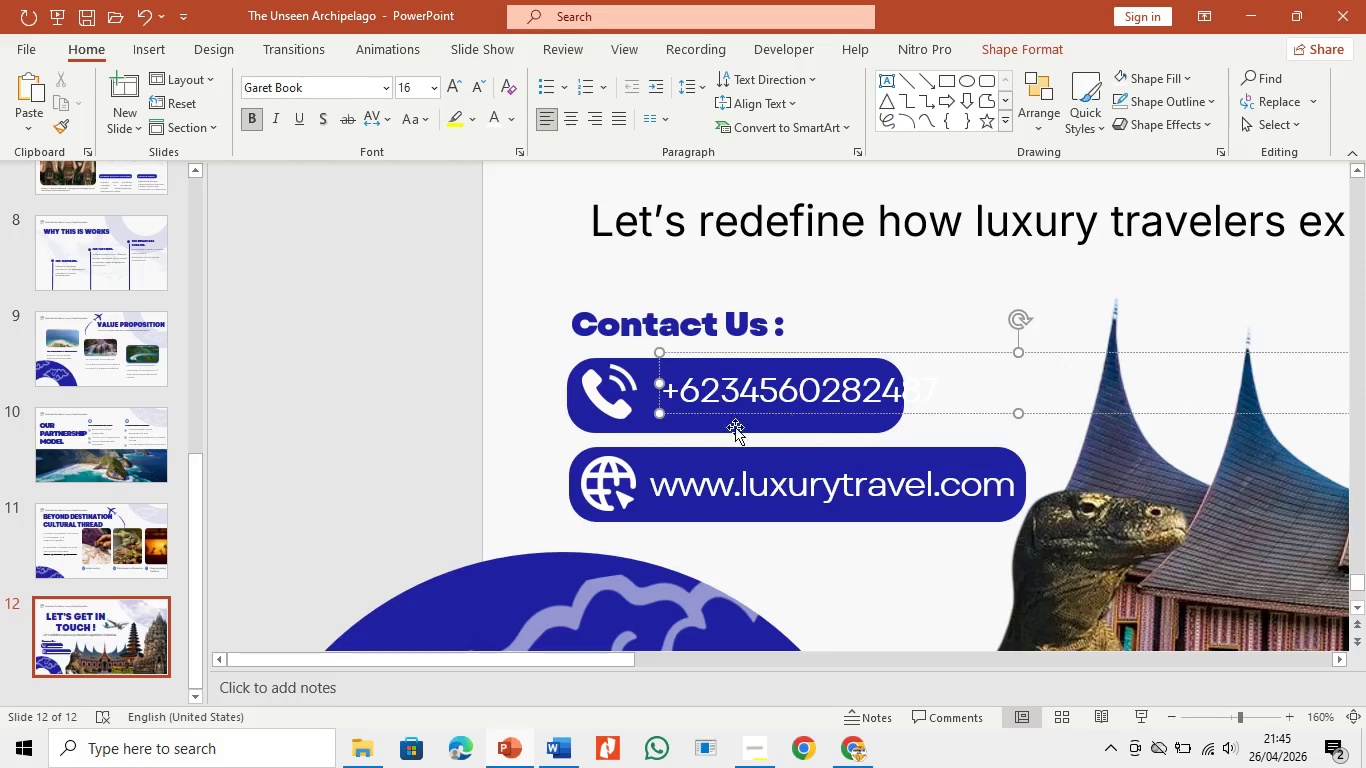 
left_click([738, 430])
 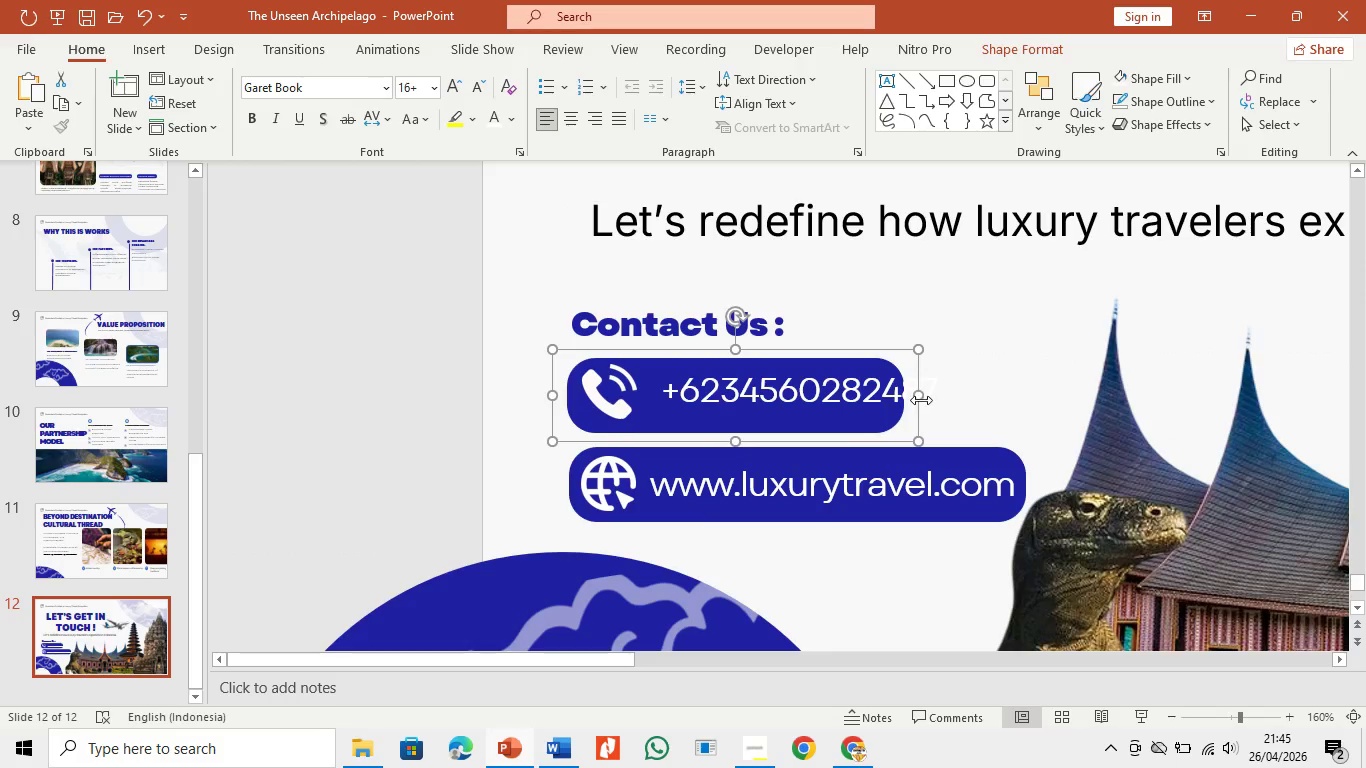 
left_click_drag(start_coordinate=[921, 398], to_coordinate=[977, 394])
 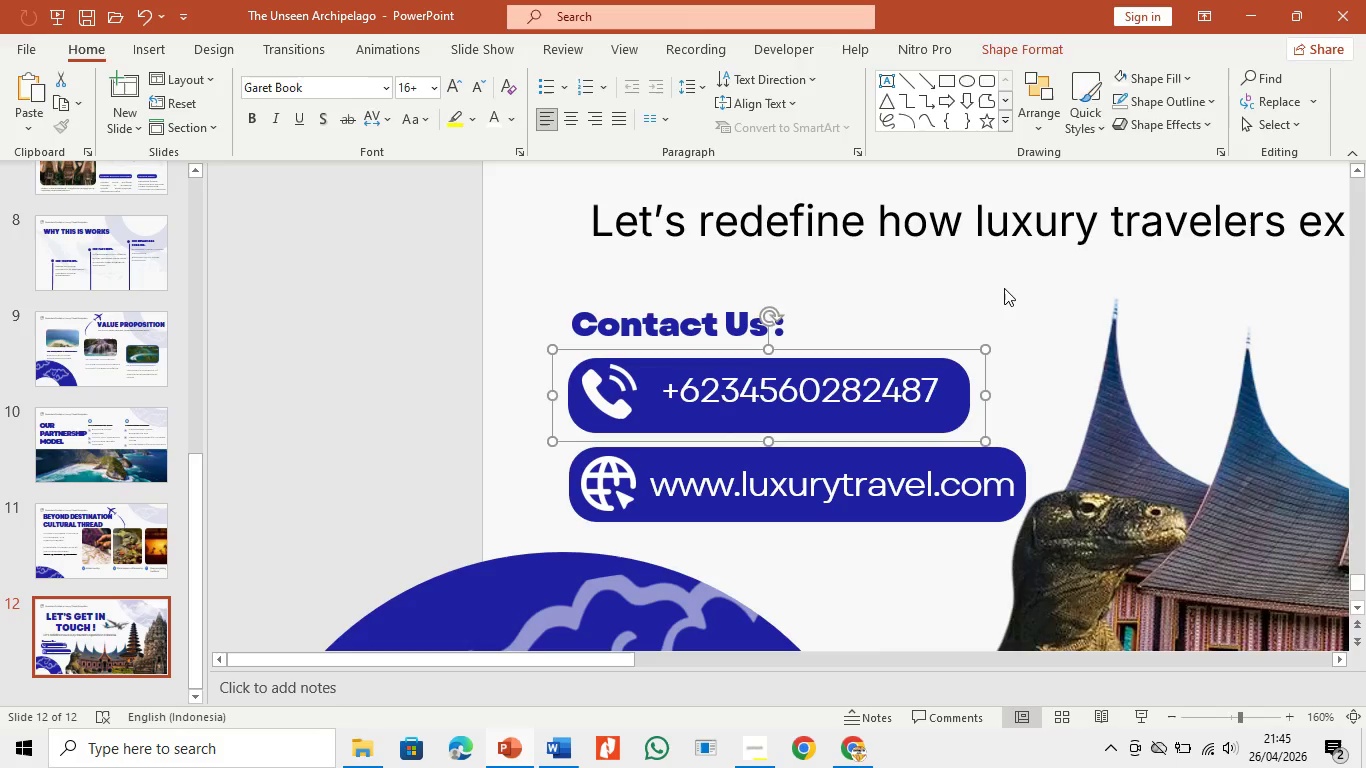 
left_click([1004, 288])
 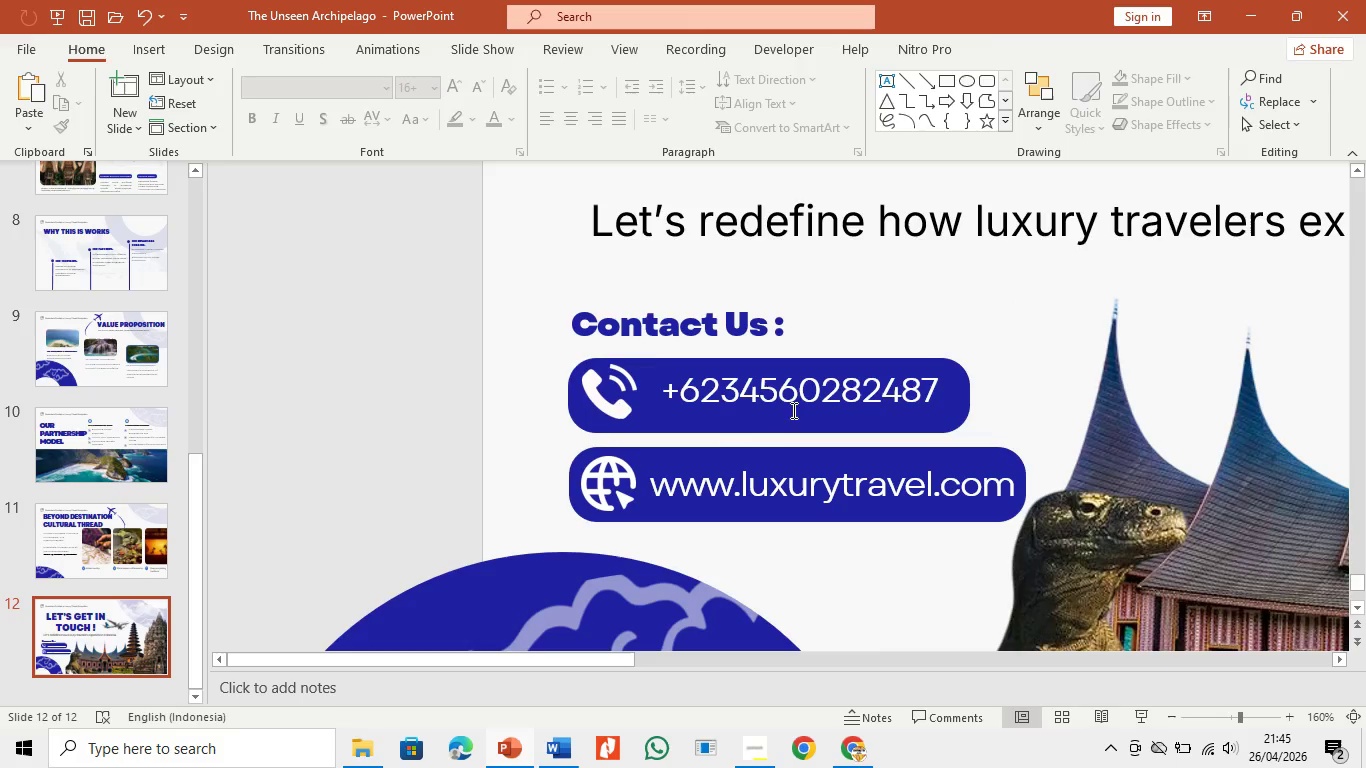 
left_click([797, 403])
 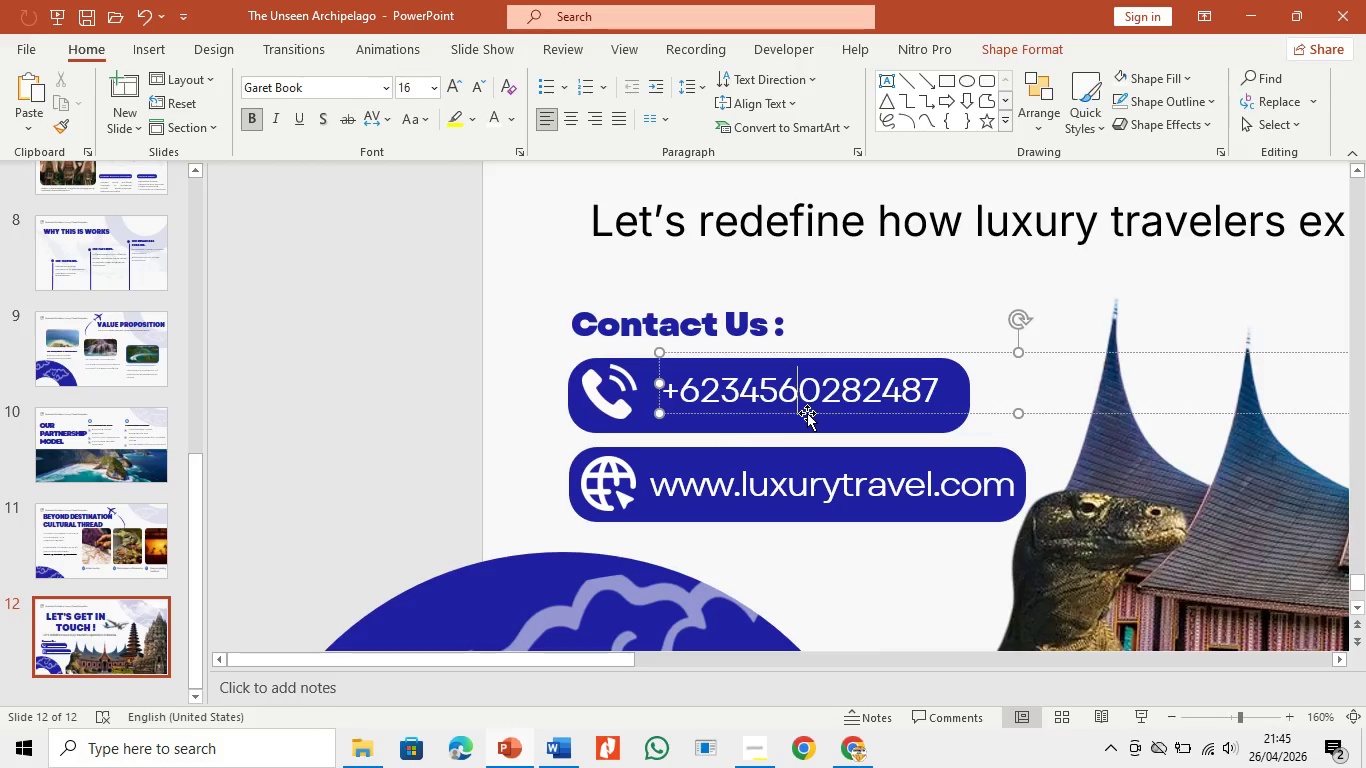 
left_click_drag(start_coordinate=[807, 413], to_coordinate=[806, 418])
 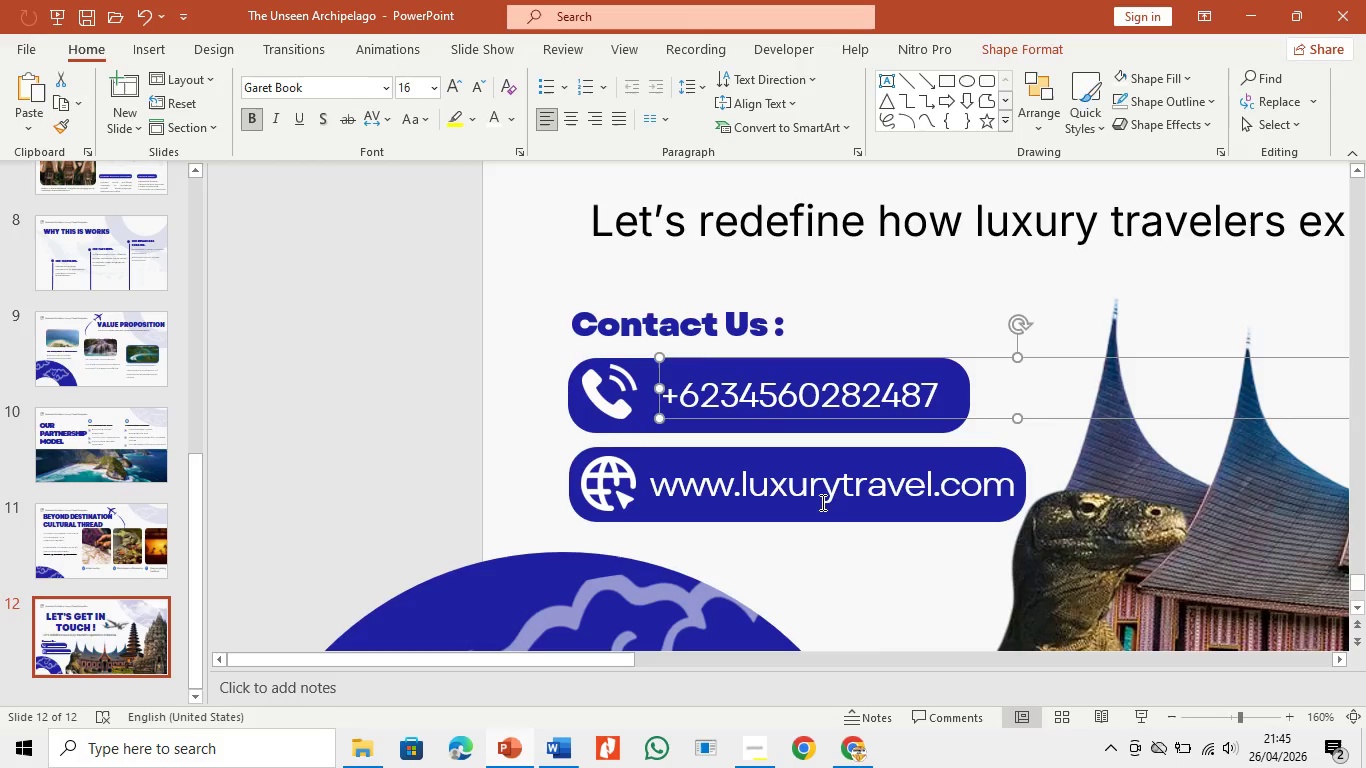 
left_click([821, 498])
 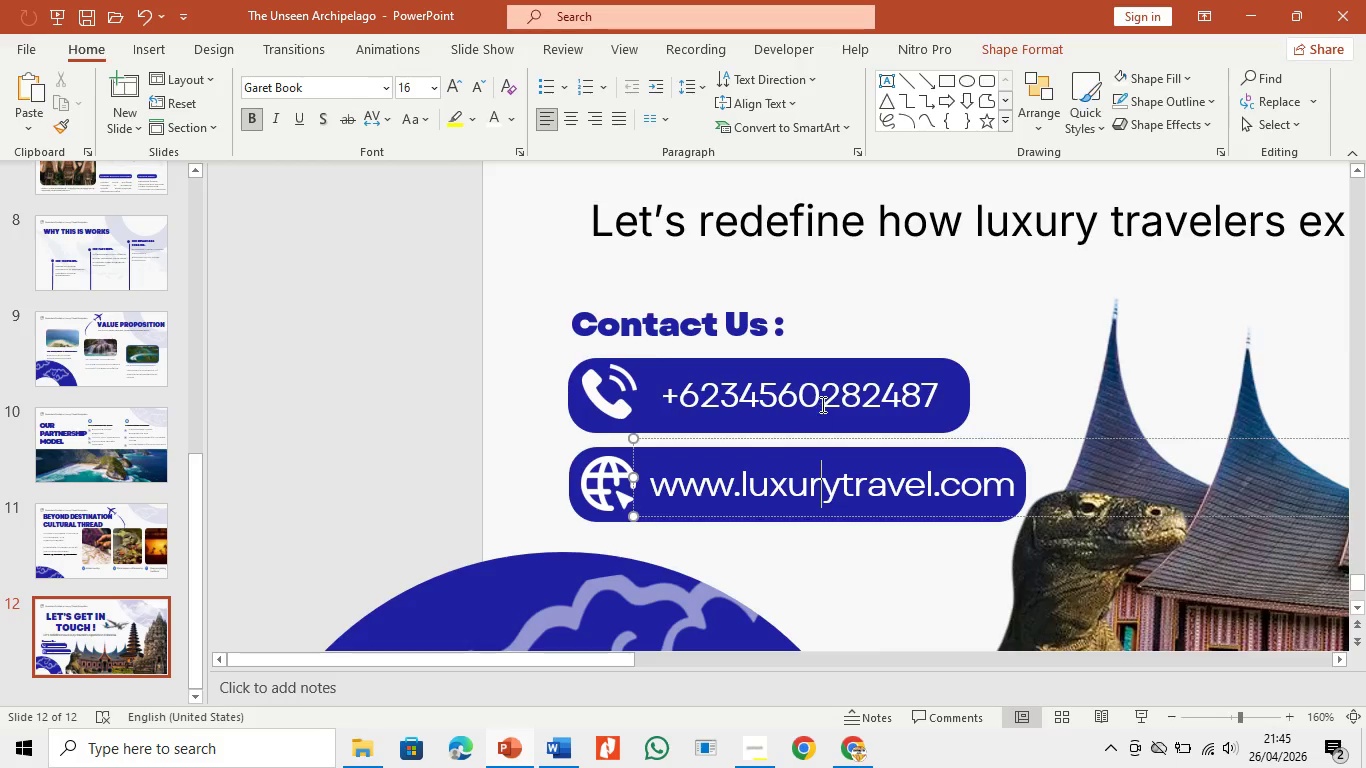 
left_click([821, 403])
 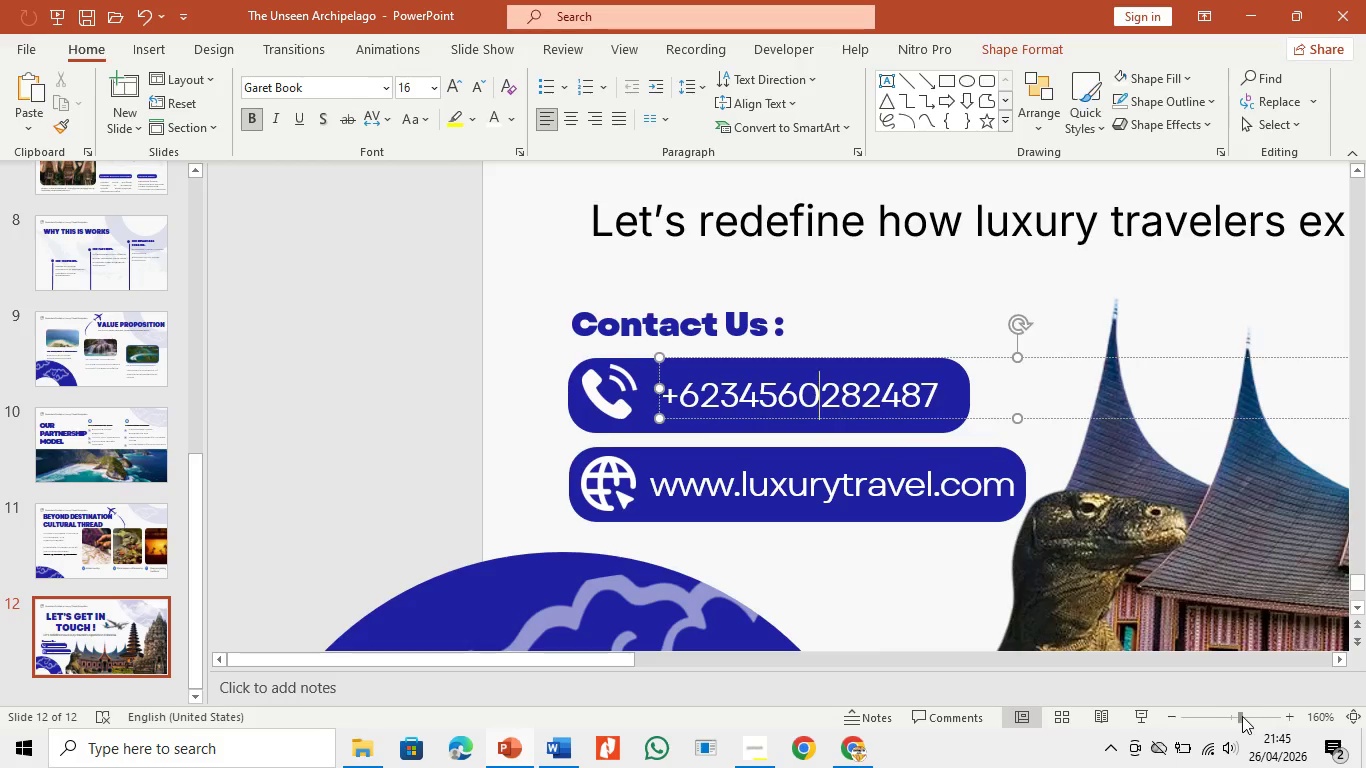 
left_click([1218, 713])
 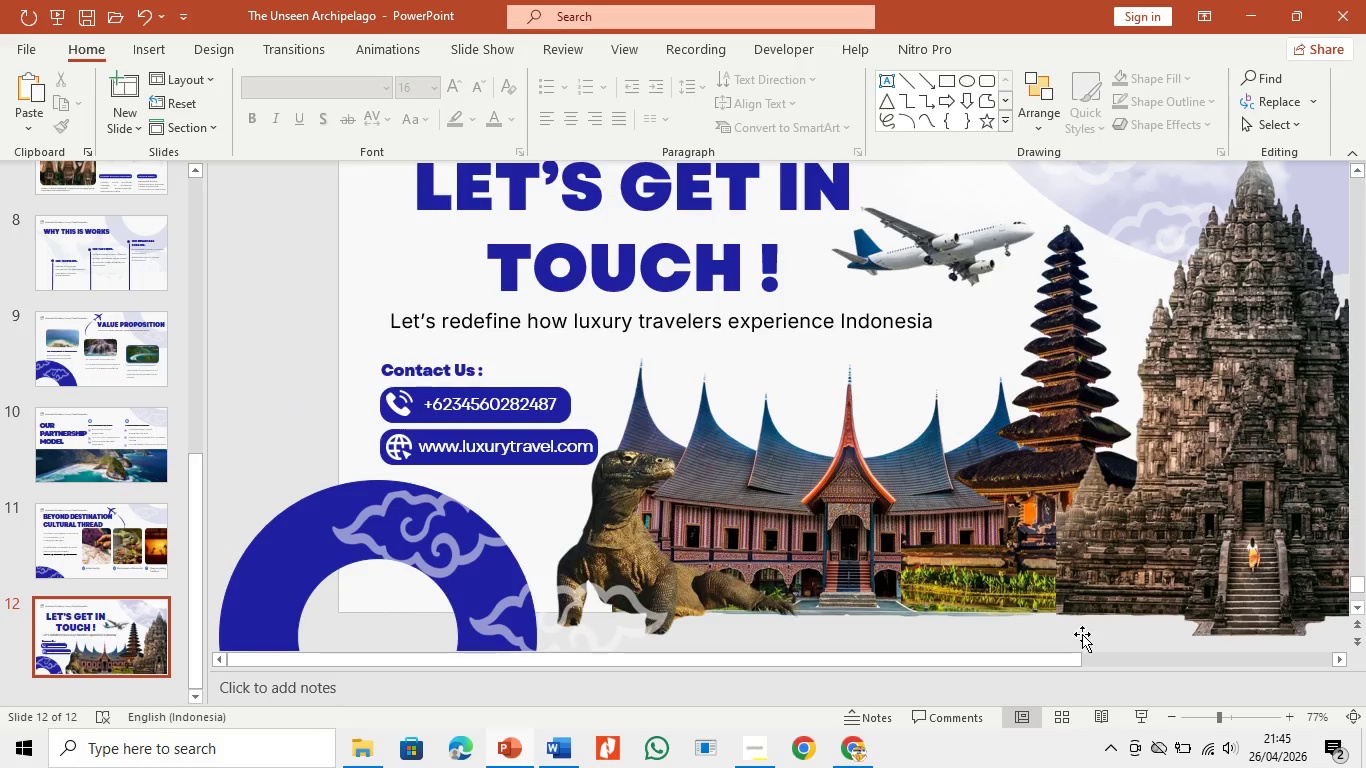 
left_click([1205, 718])
 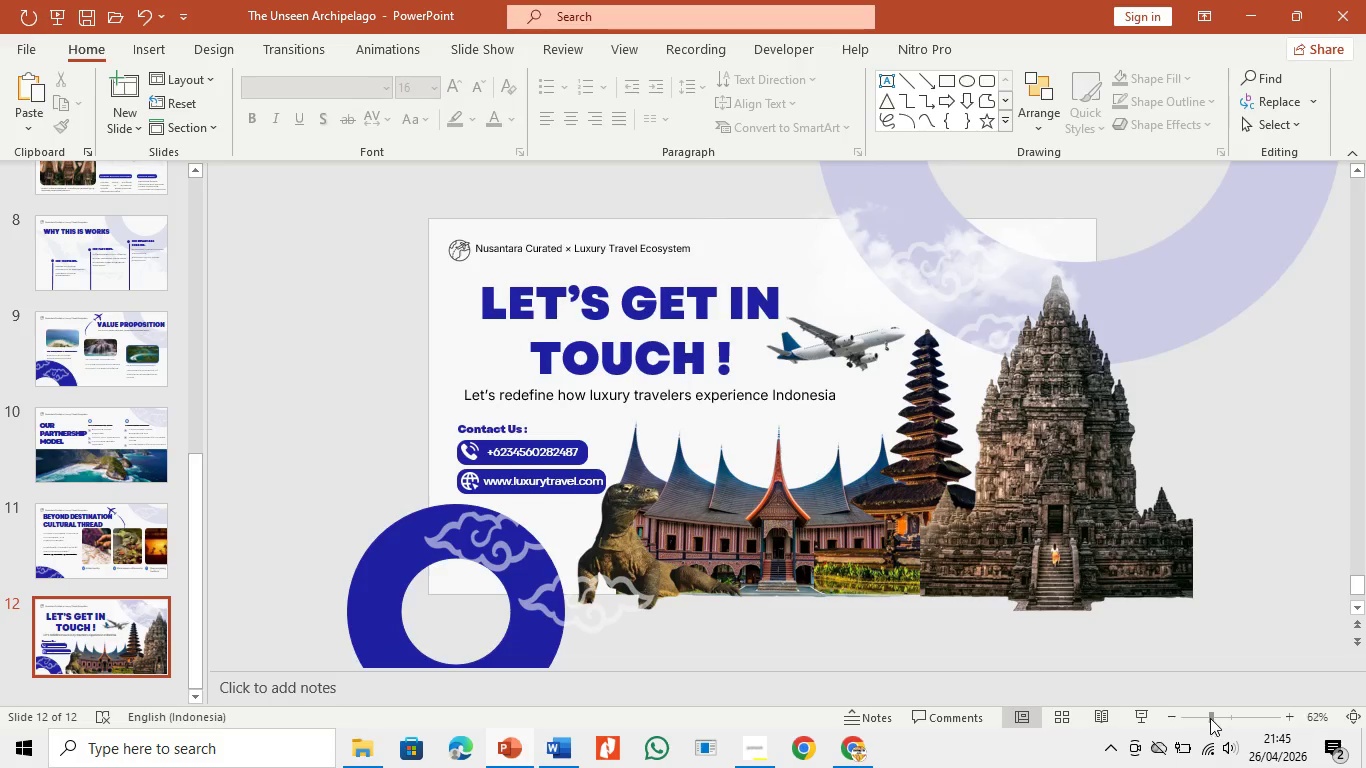 
left_click([1210, 718])
 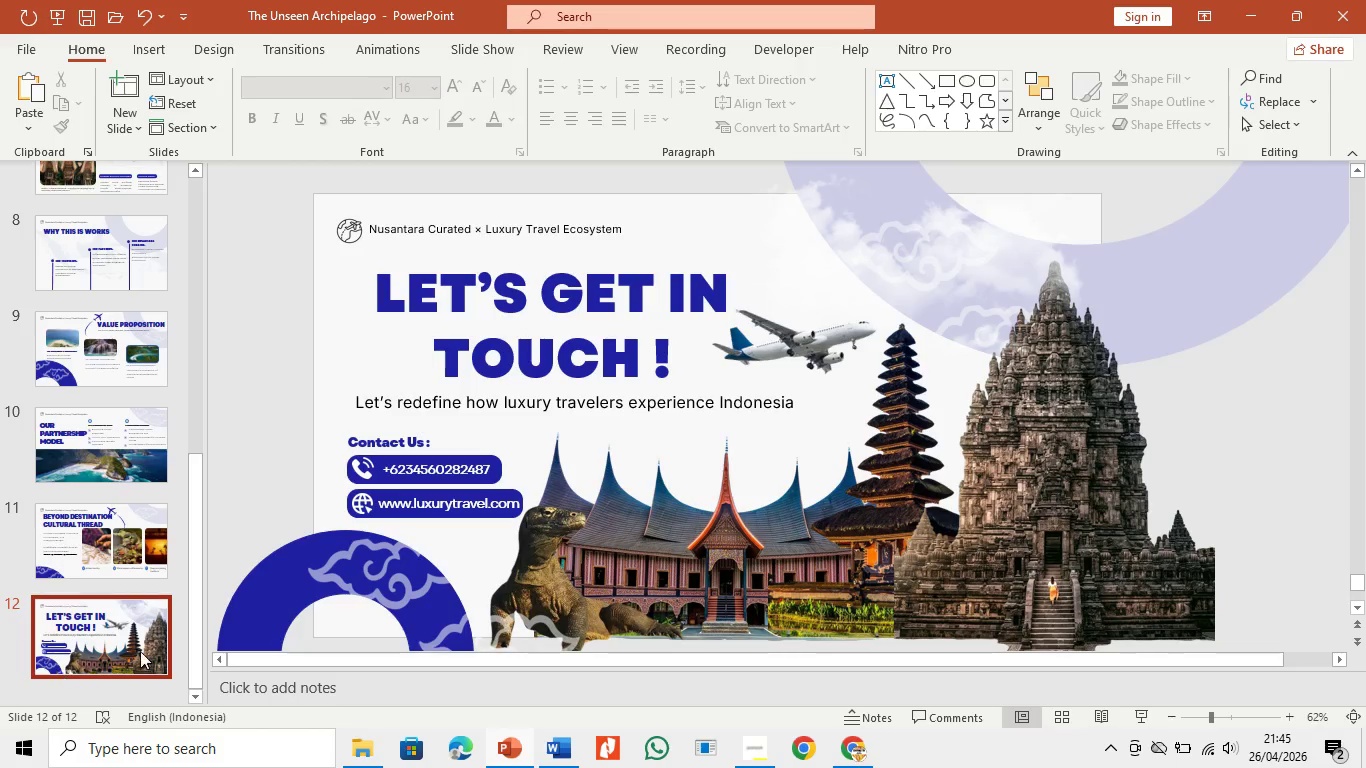 
left_click([117, 513])
 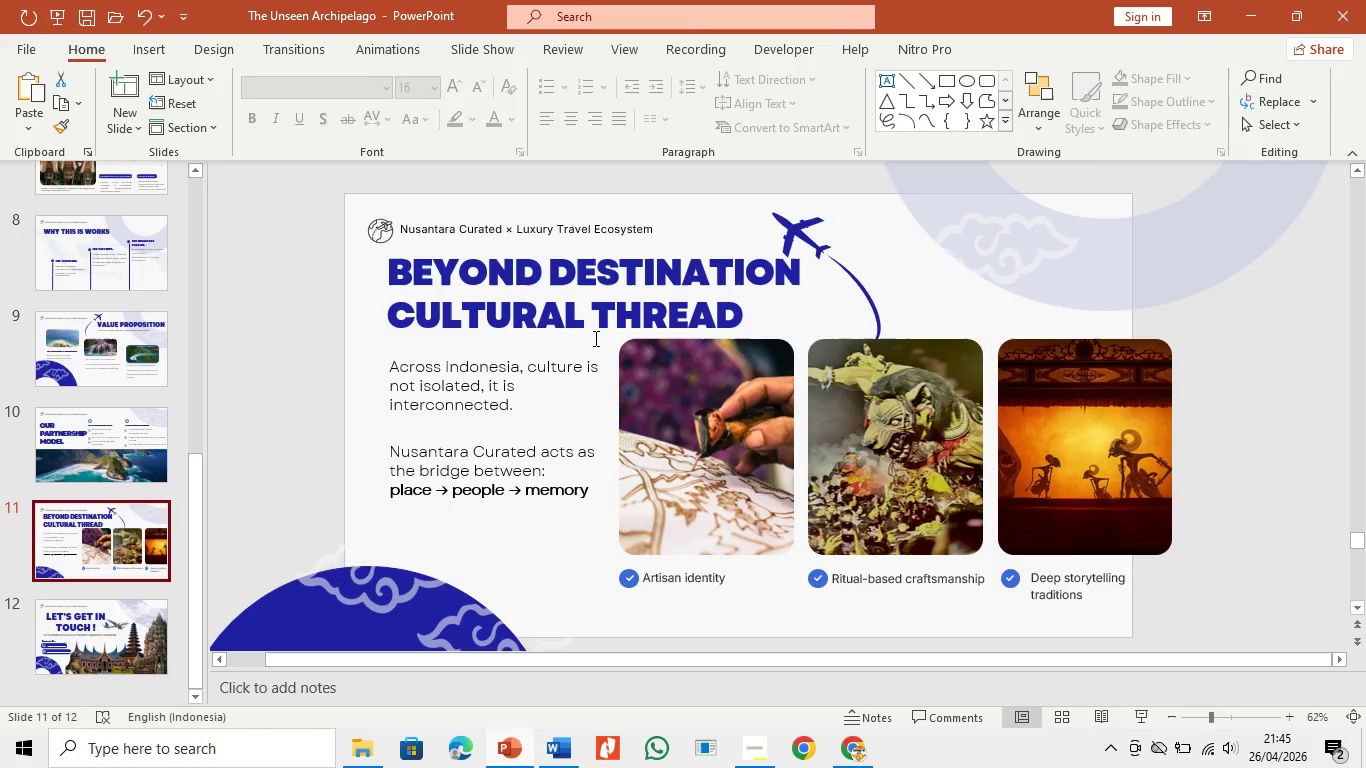 
wait(6.92)
 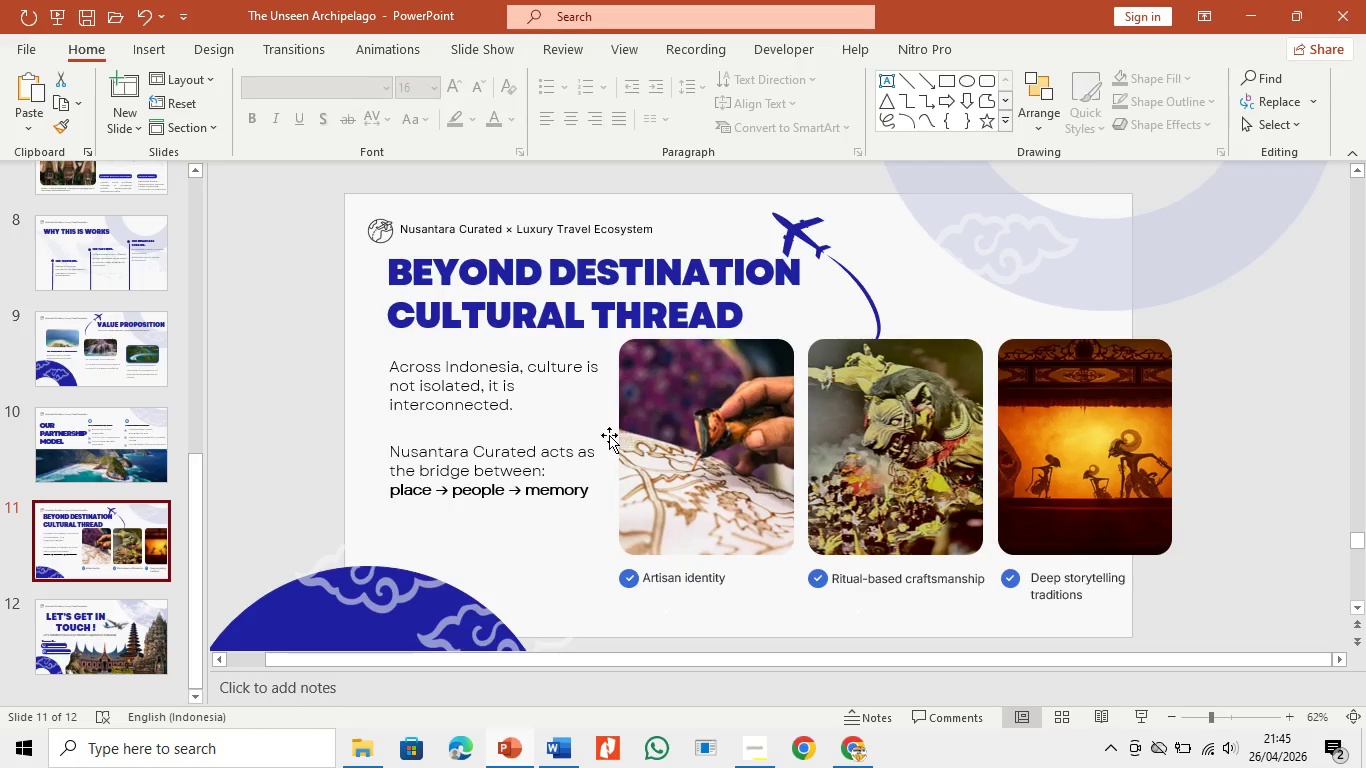 
left_click_drag(start_coordinate=[1207, 621], to_coordinate=[608, 333])
 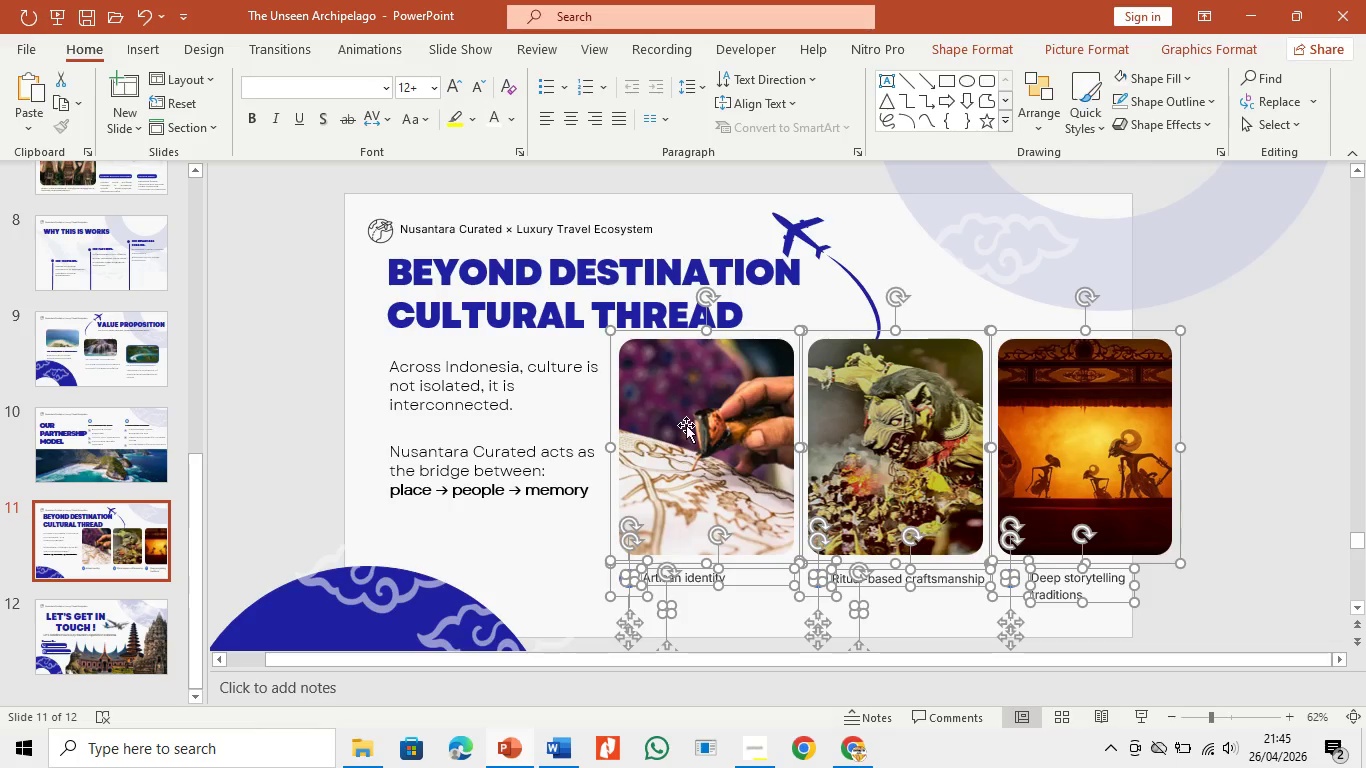 
left_click_drag(start_coordinate=[686, 425], to_coordinate=[686, 433])
 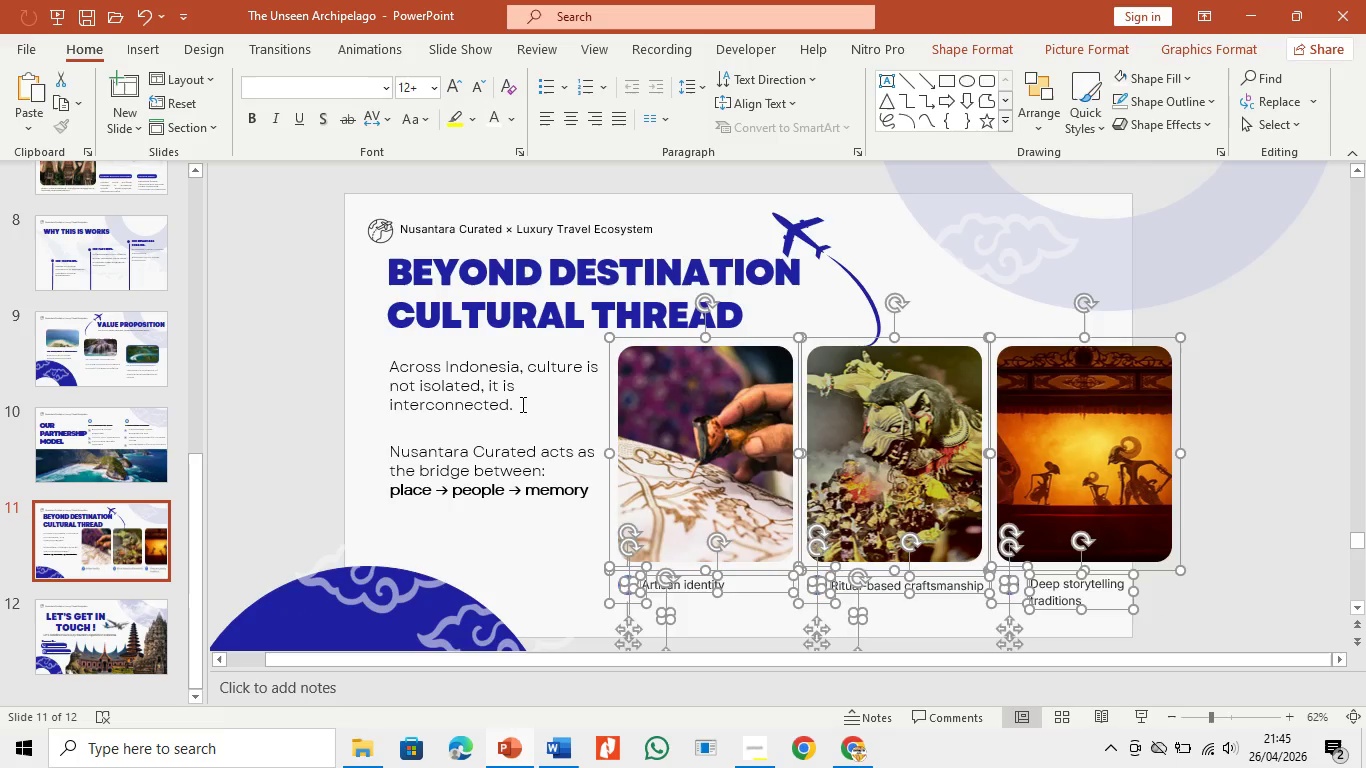 
left_click([521, 403])
 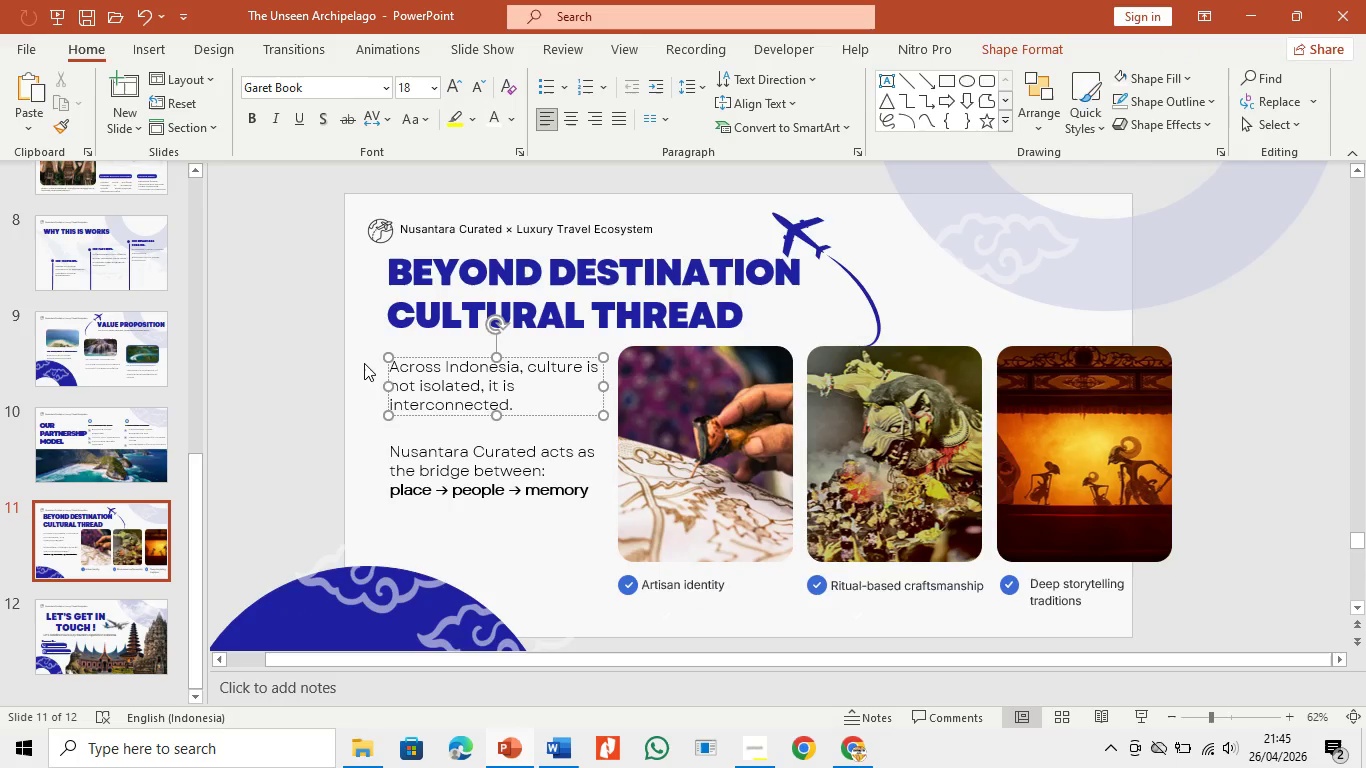 
left_click([362, 357])
 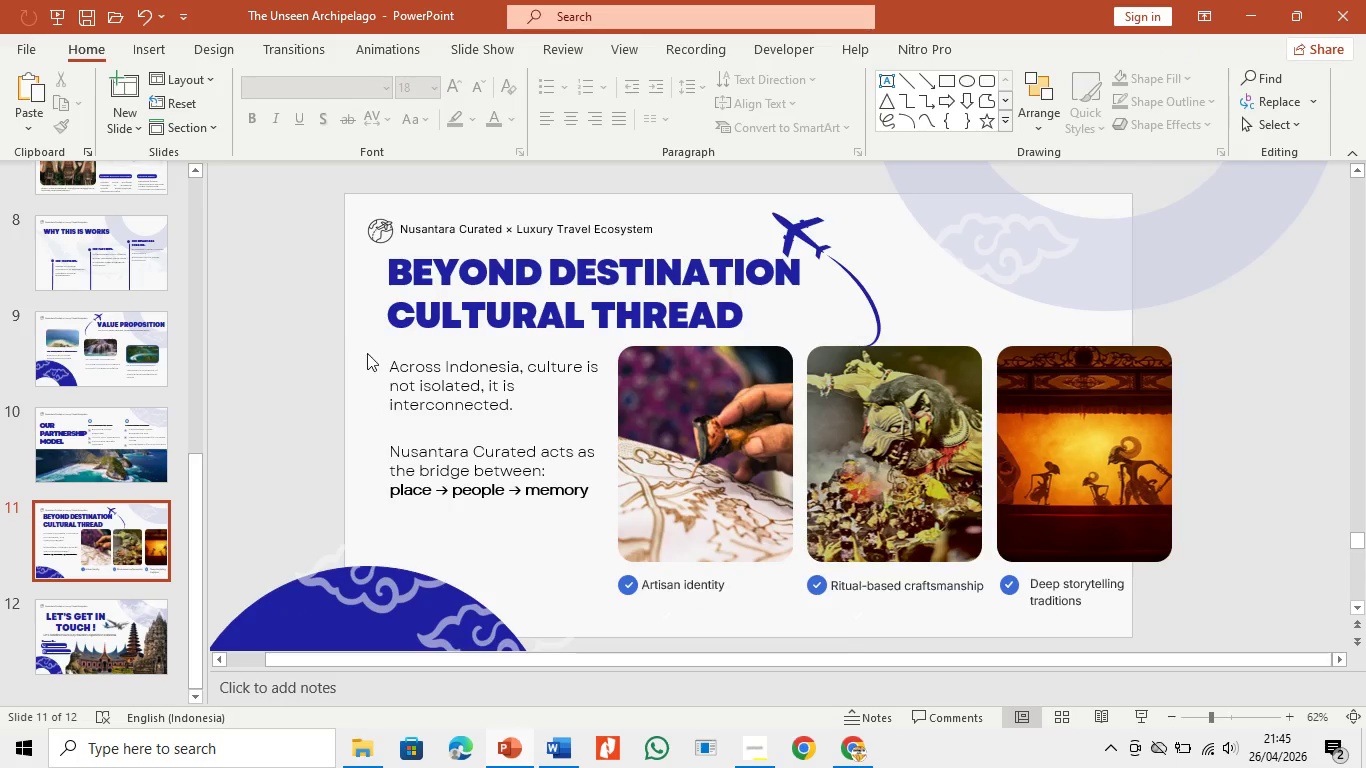 
left_click_drag(start_coordinate=[359, 347], to_coordinate=[617, 519])
 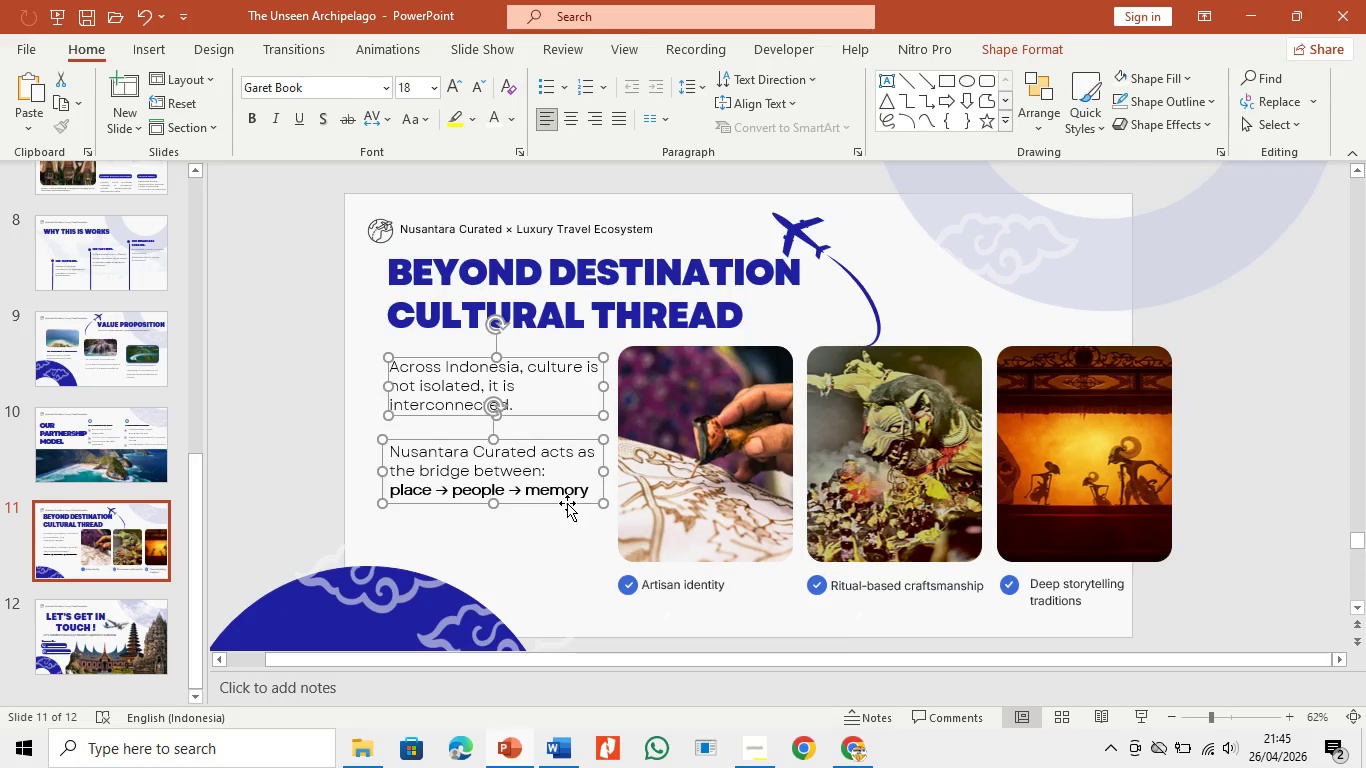 
left_click_drag(start_coordinate=[567, 503], to_coordinate=[567, 518])
 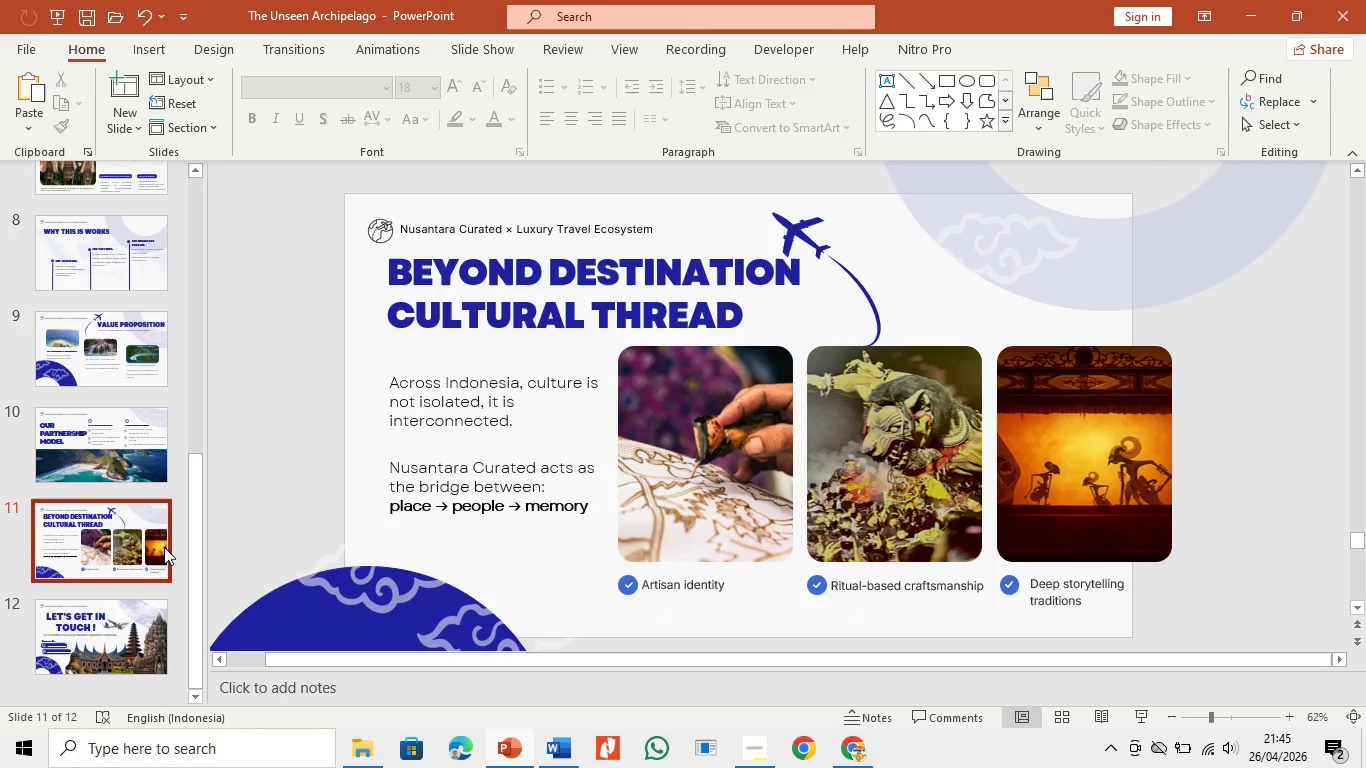 
left_click([135, 470])
 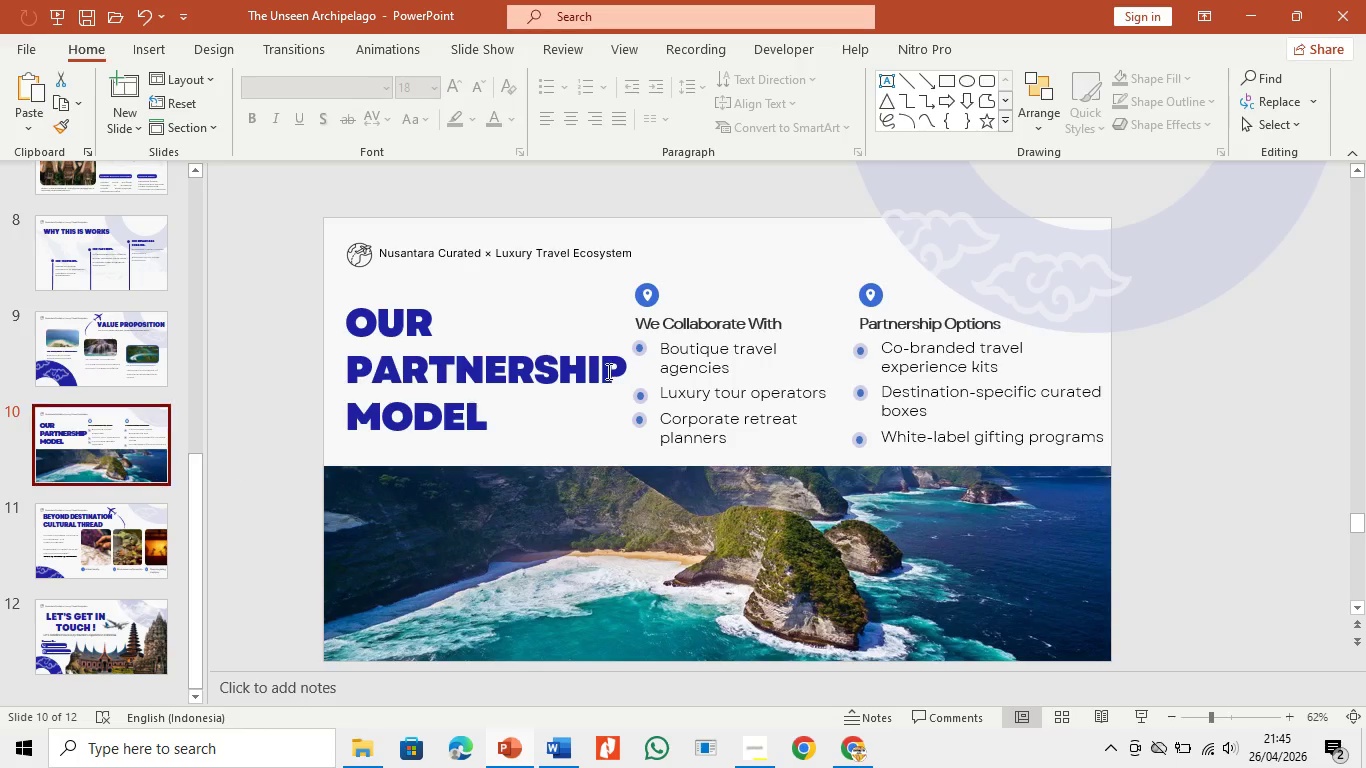 
left_click([632, 369])
 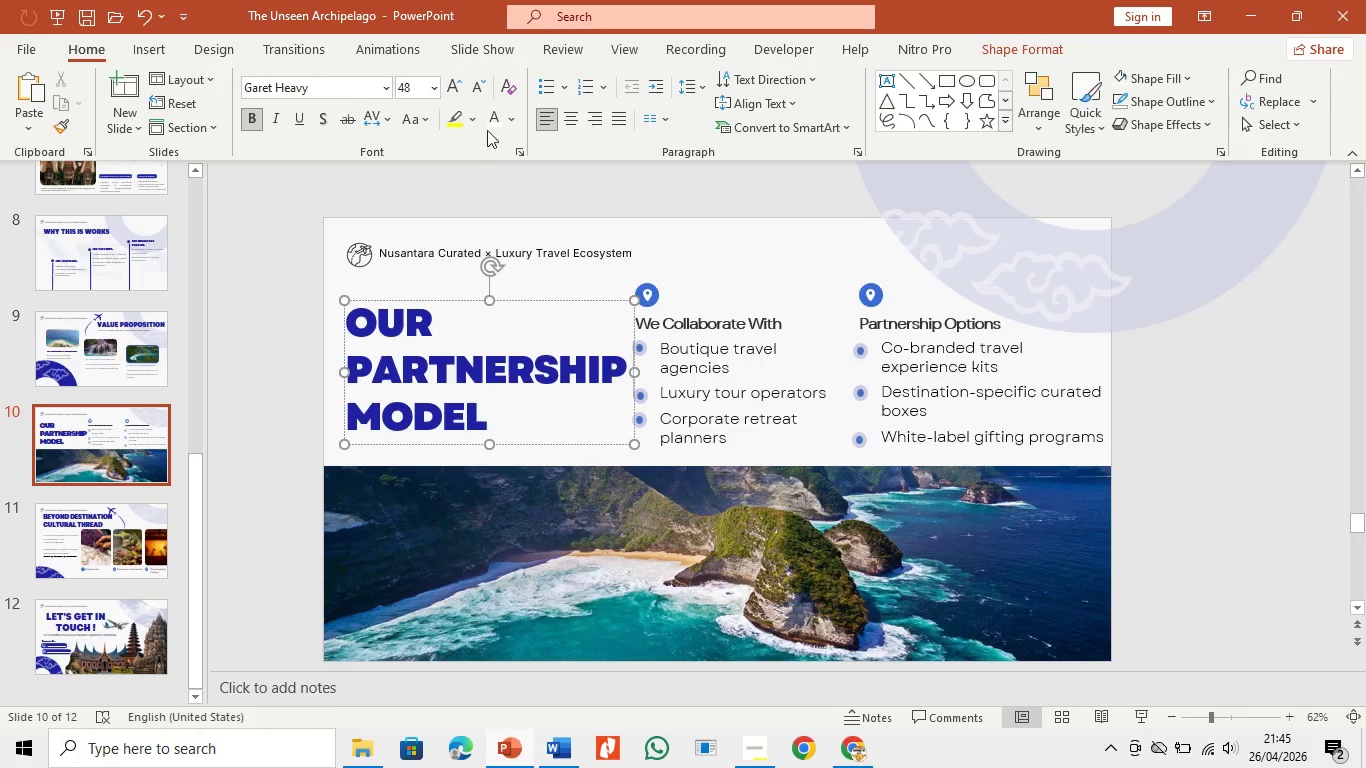 
left_click([479, 91])
 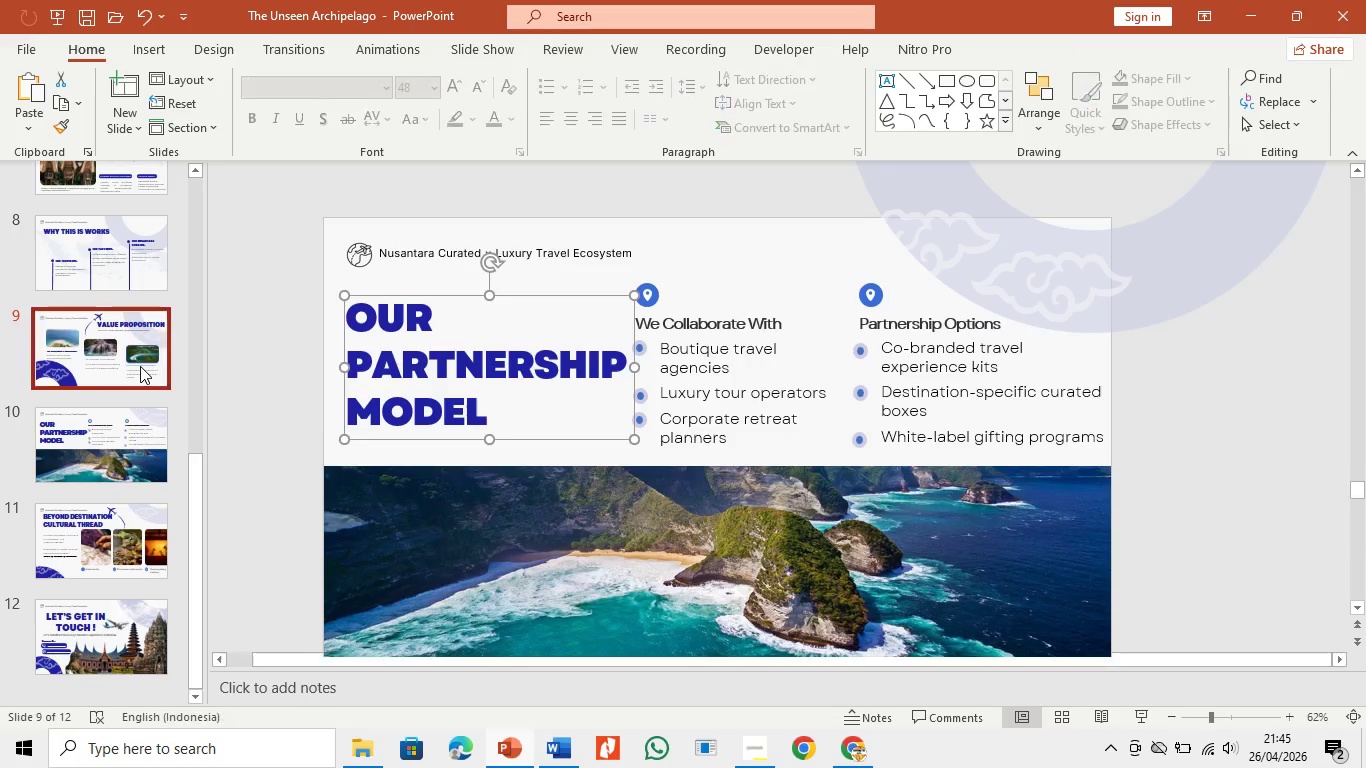 
wait(6.77)
 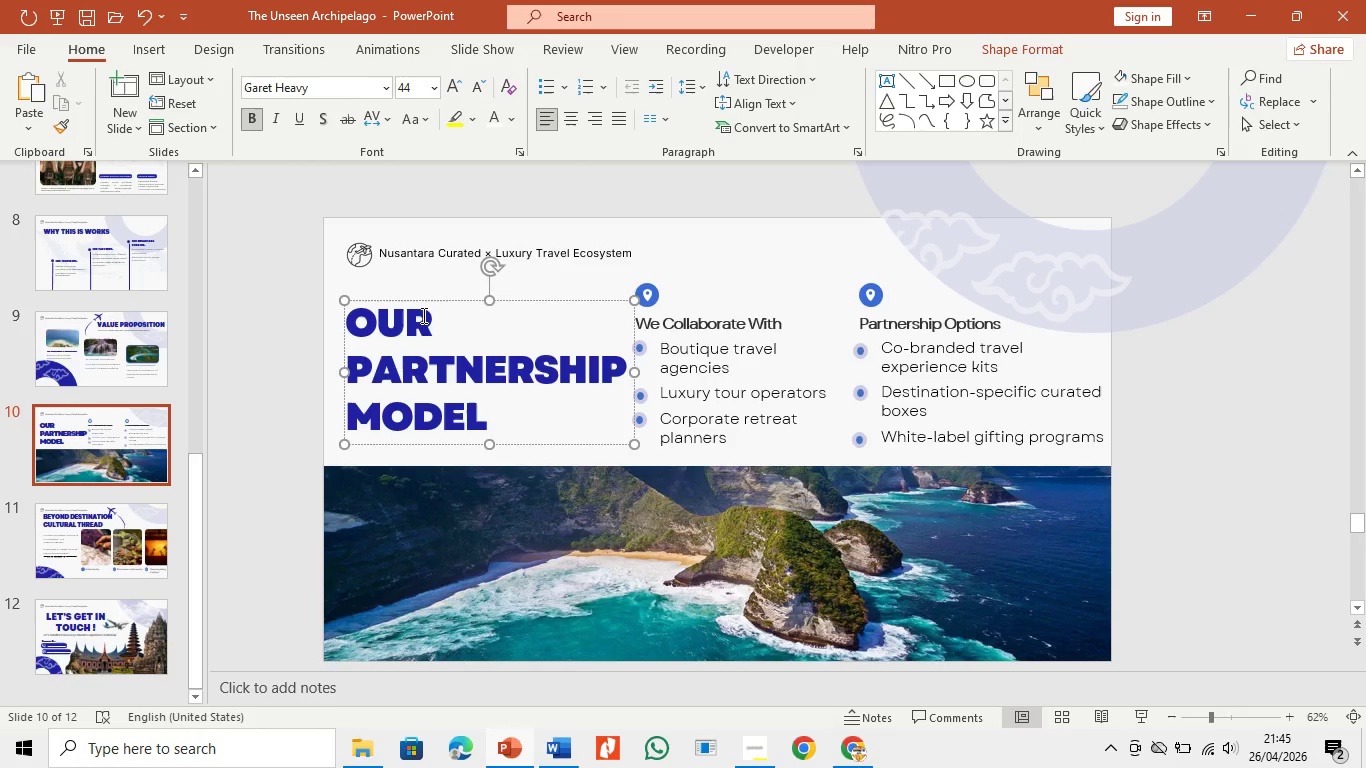 
left_click([513, 484])
 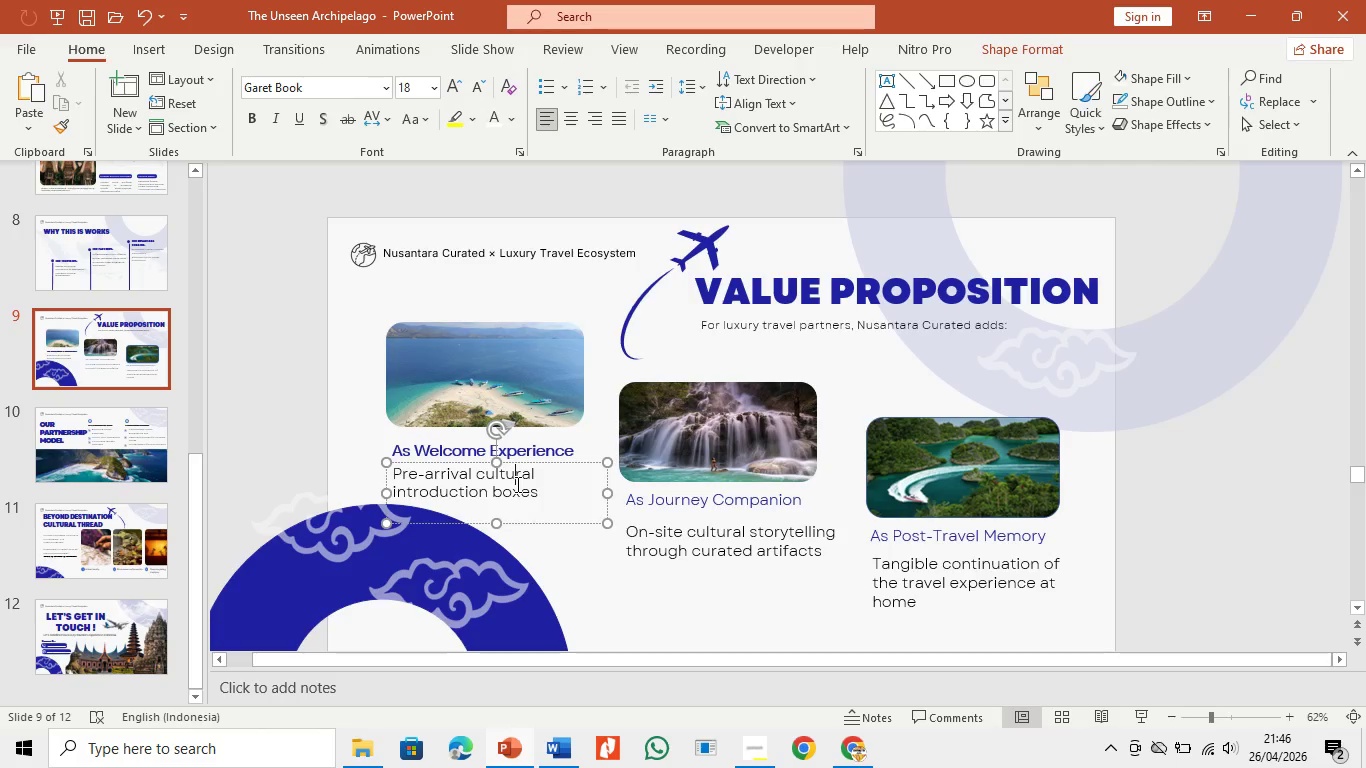 
wait(5.92)
 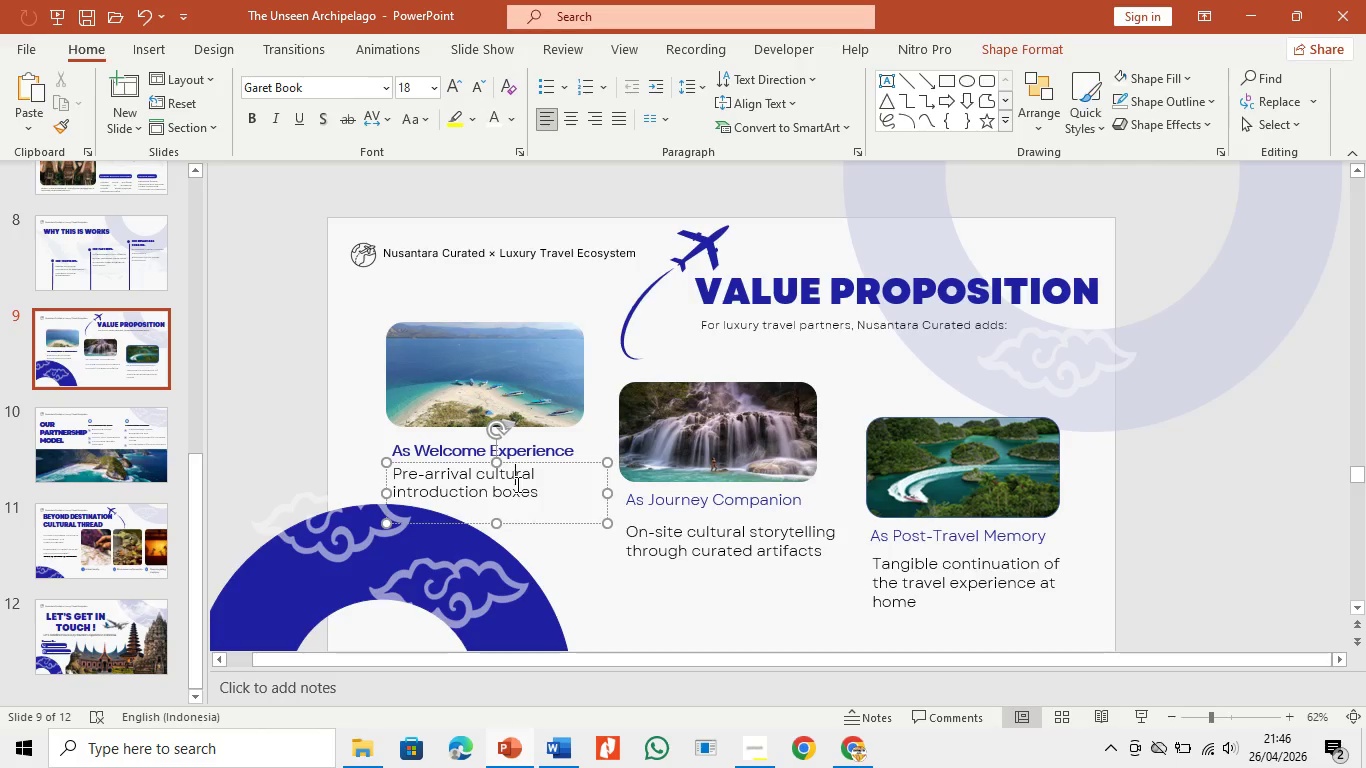 
left_click([761, 744])